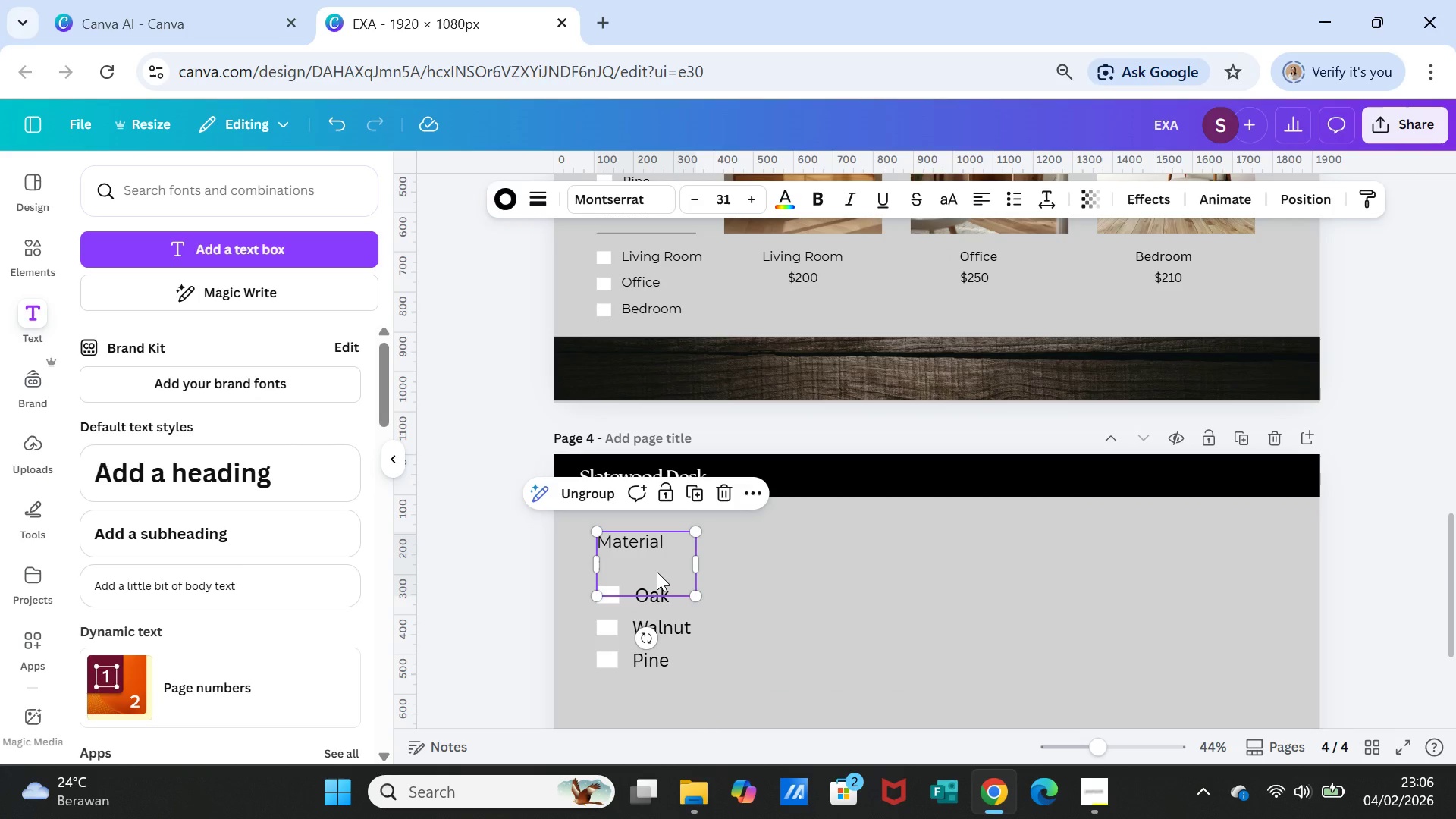 
double_click([657, 572])
 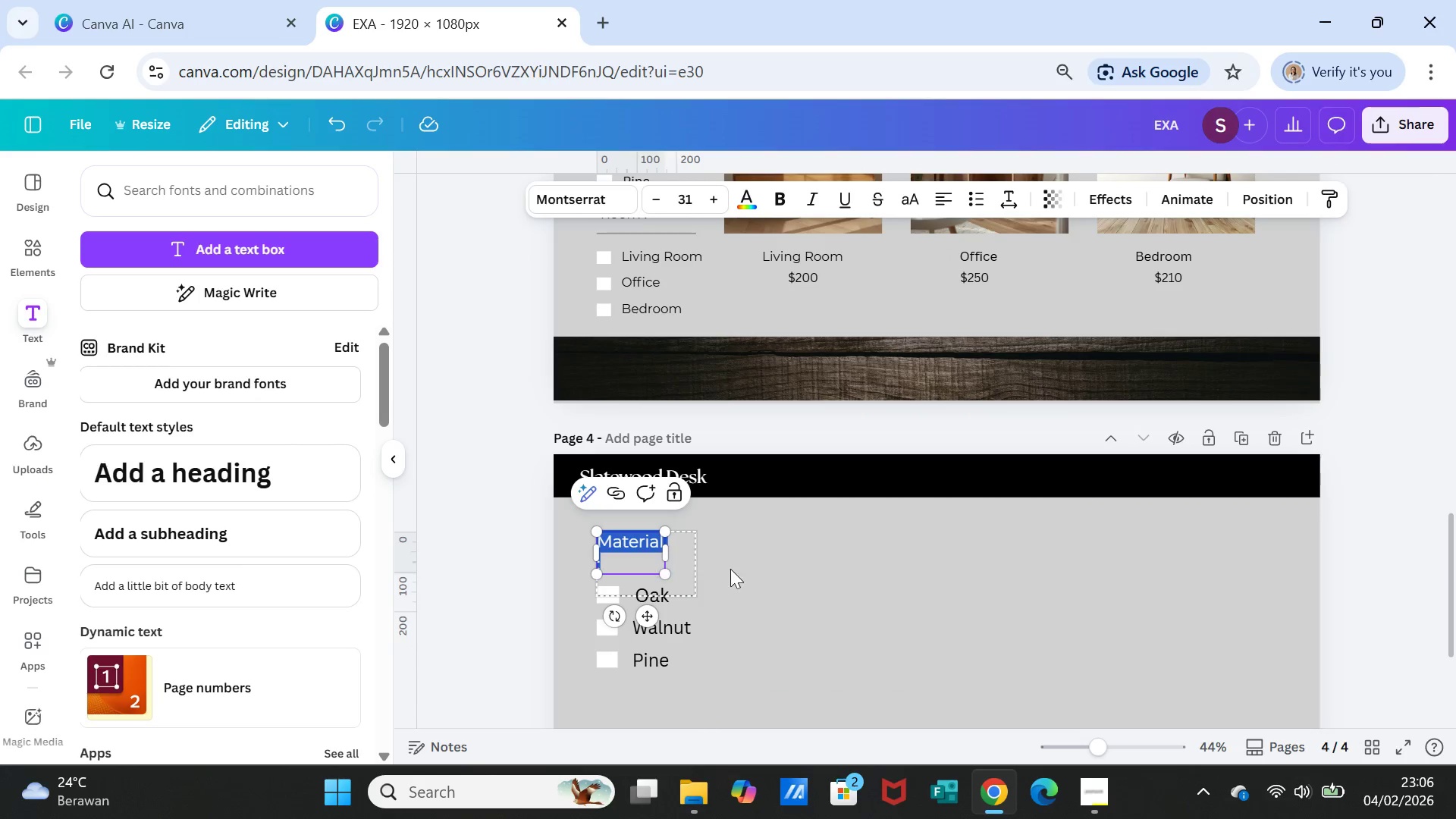 
left_click([733, 567])
 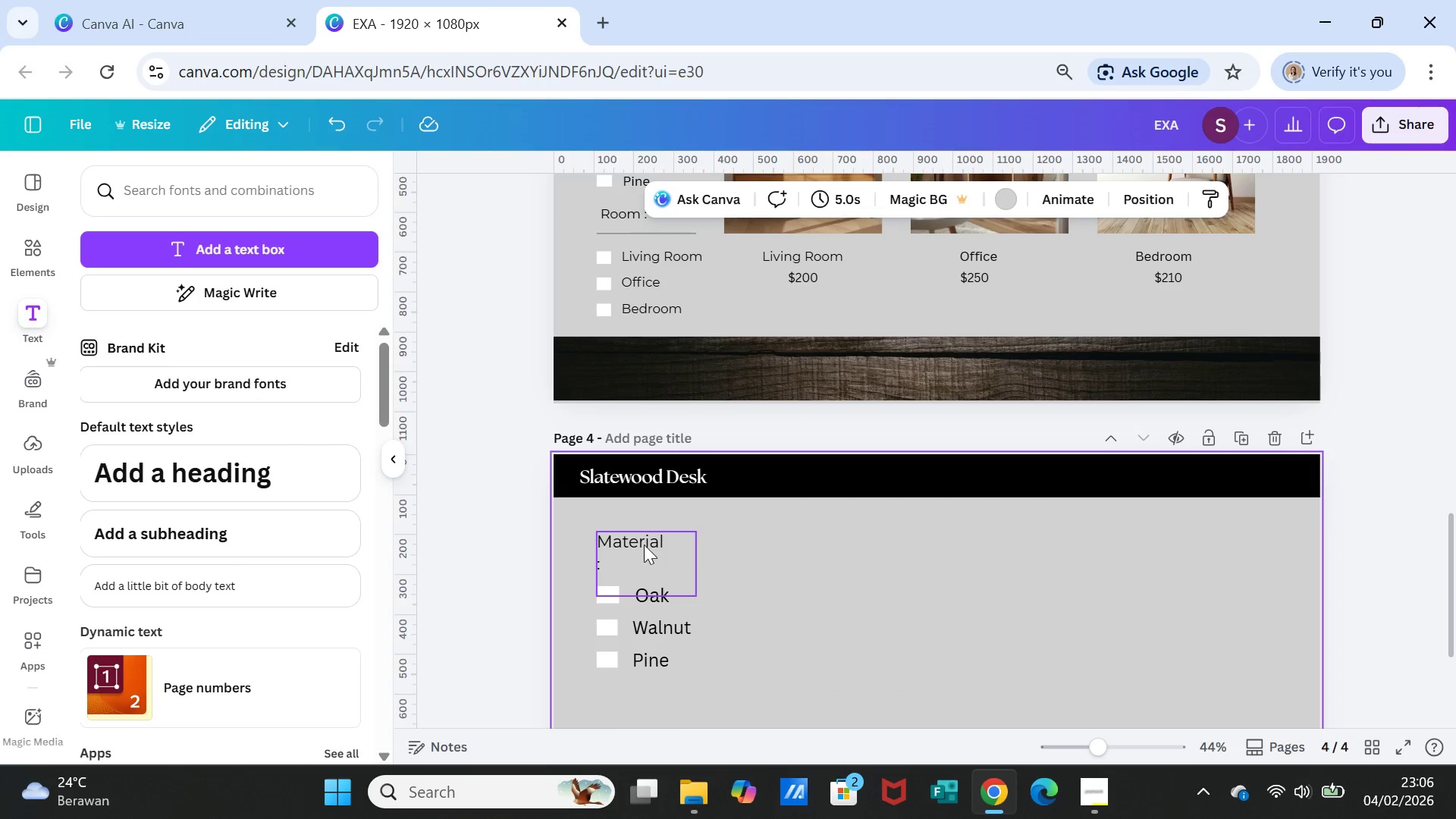 
left_click([643, 544])
 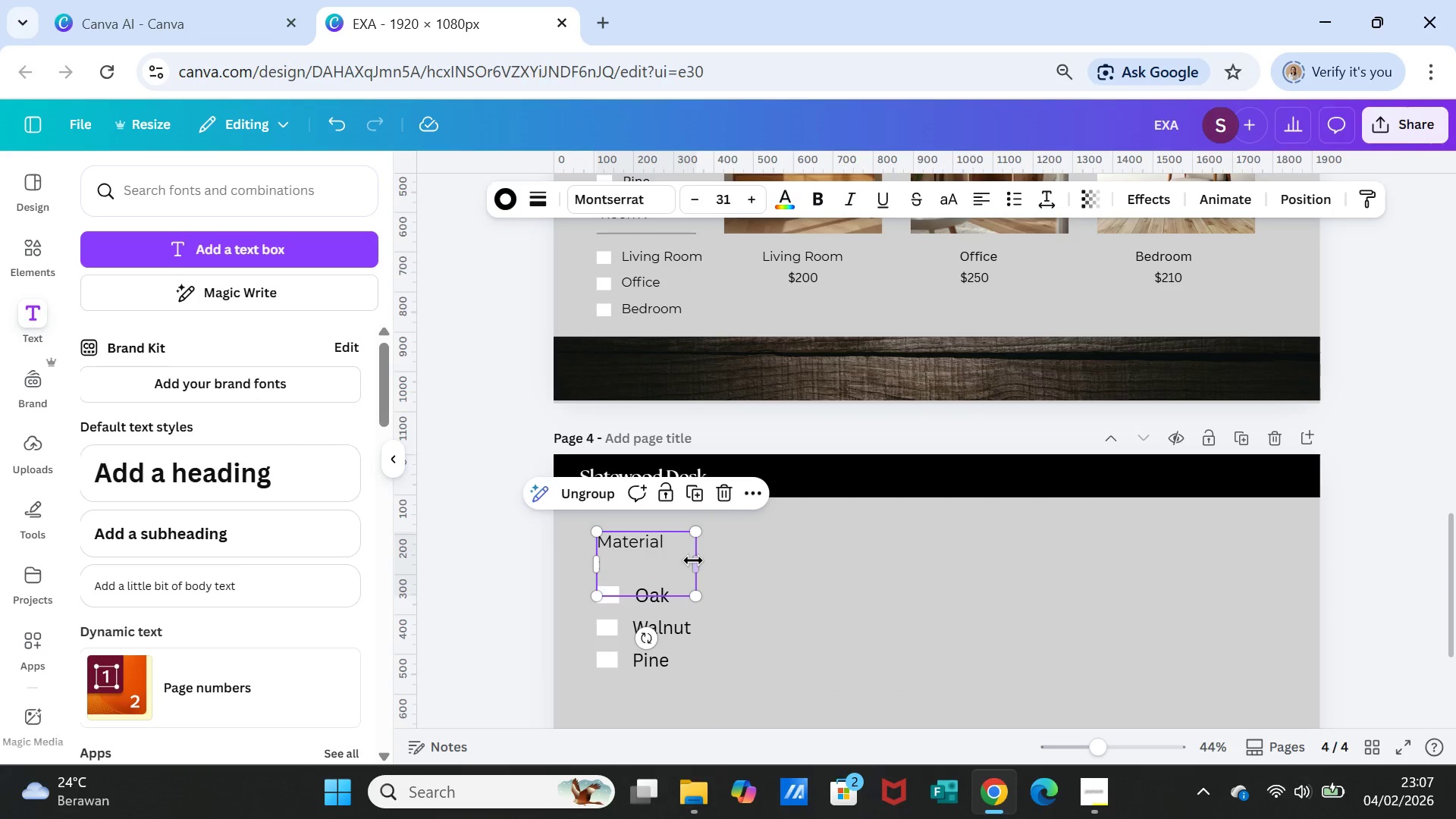 
left_click_drag(start_coordinate=[693, 560], to_coordinate=[706, 560])
 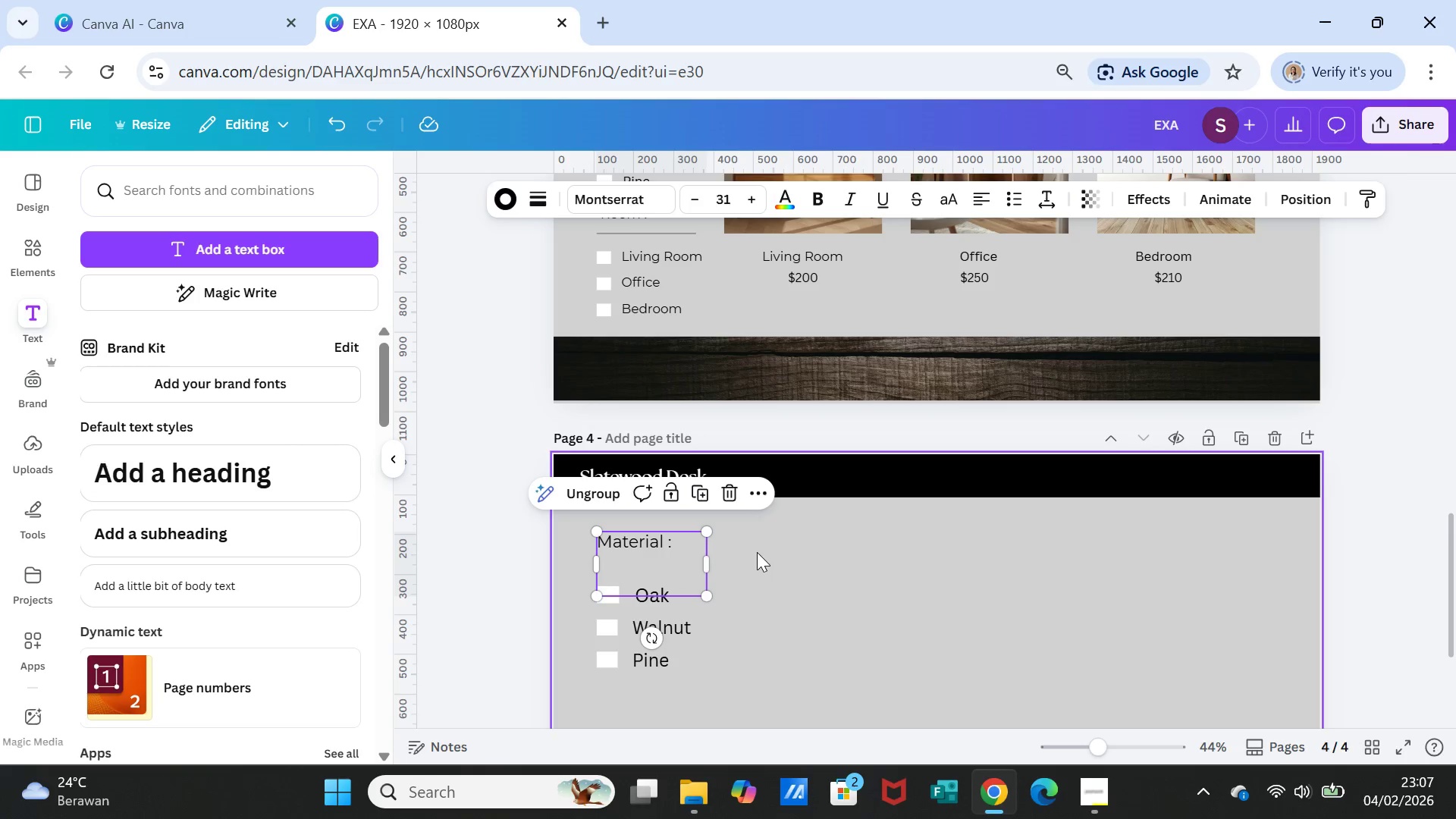 
left_click([757, 552])
 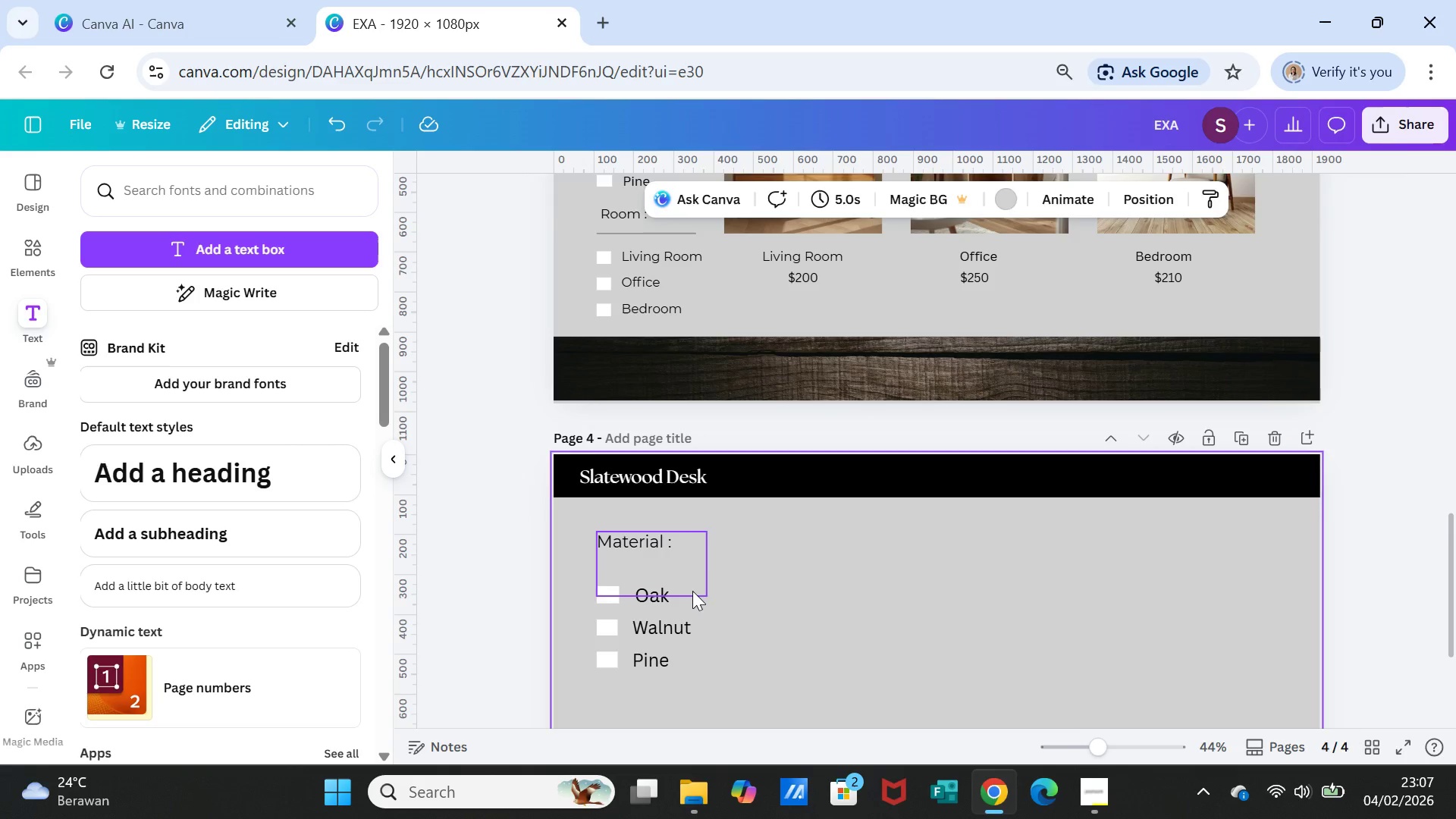 
double_click([692, 591])
 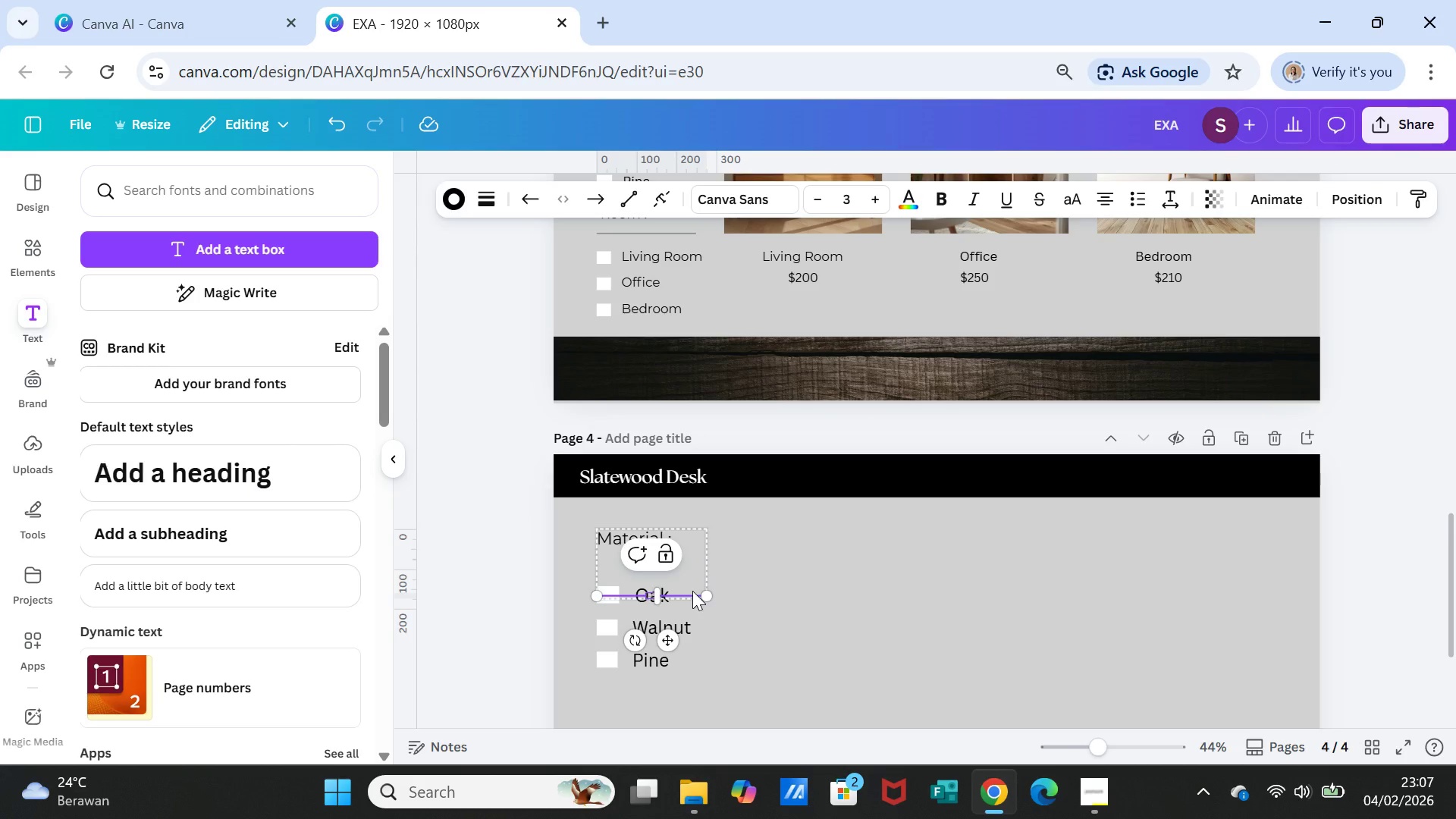 
left_click_drag(start_coordinate=[692, 591], to_coordinate=[693, 560])
 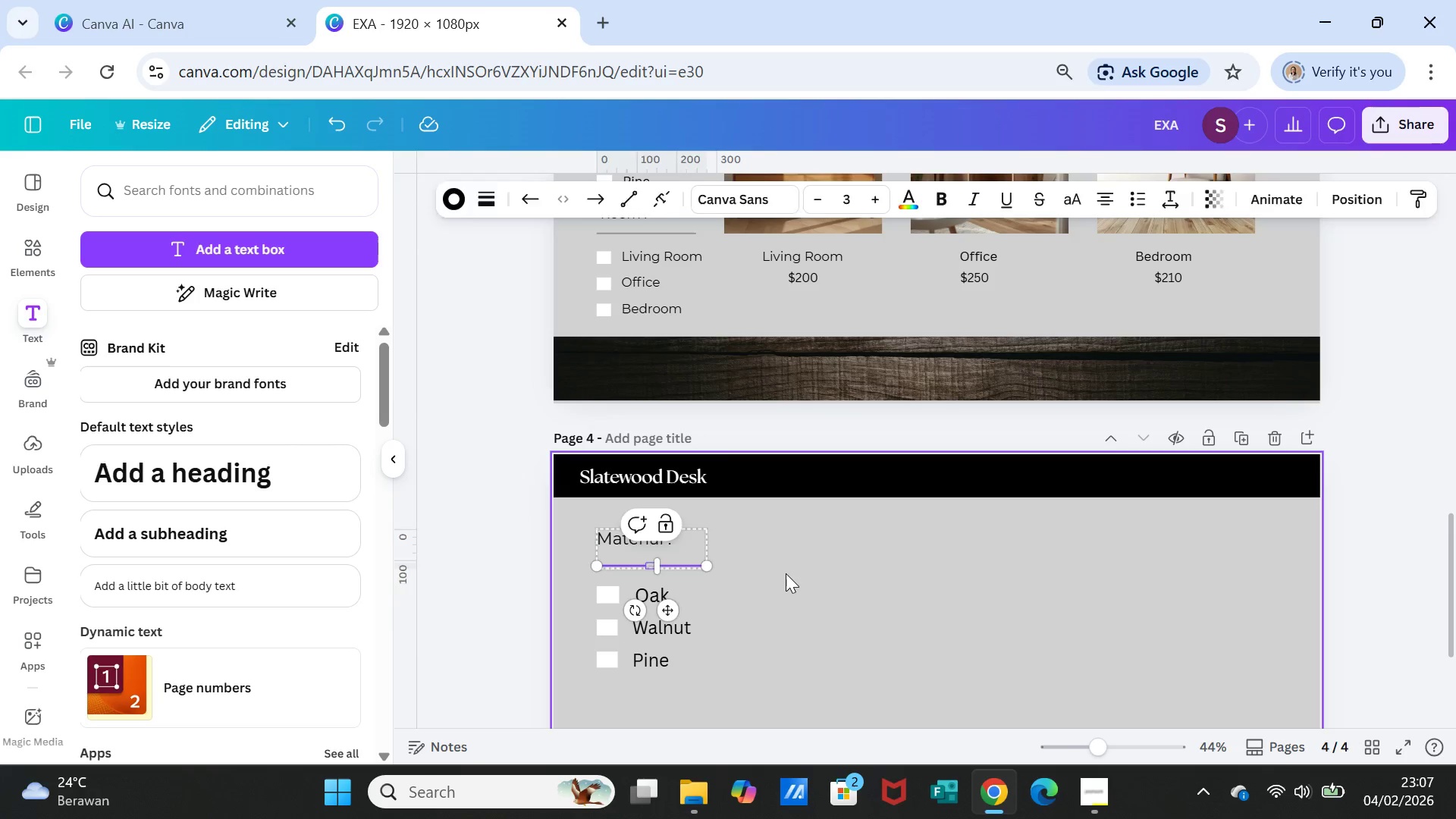 
left_click([786, 573])
 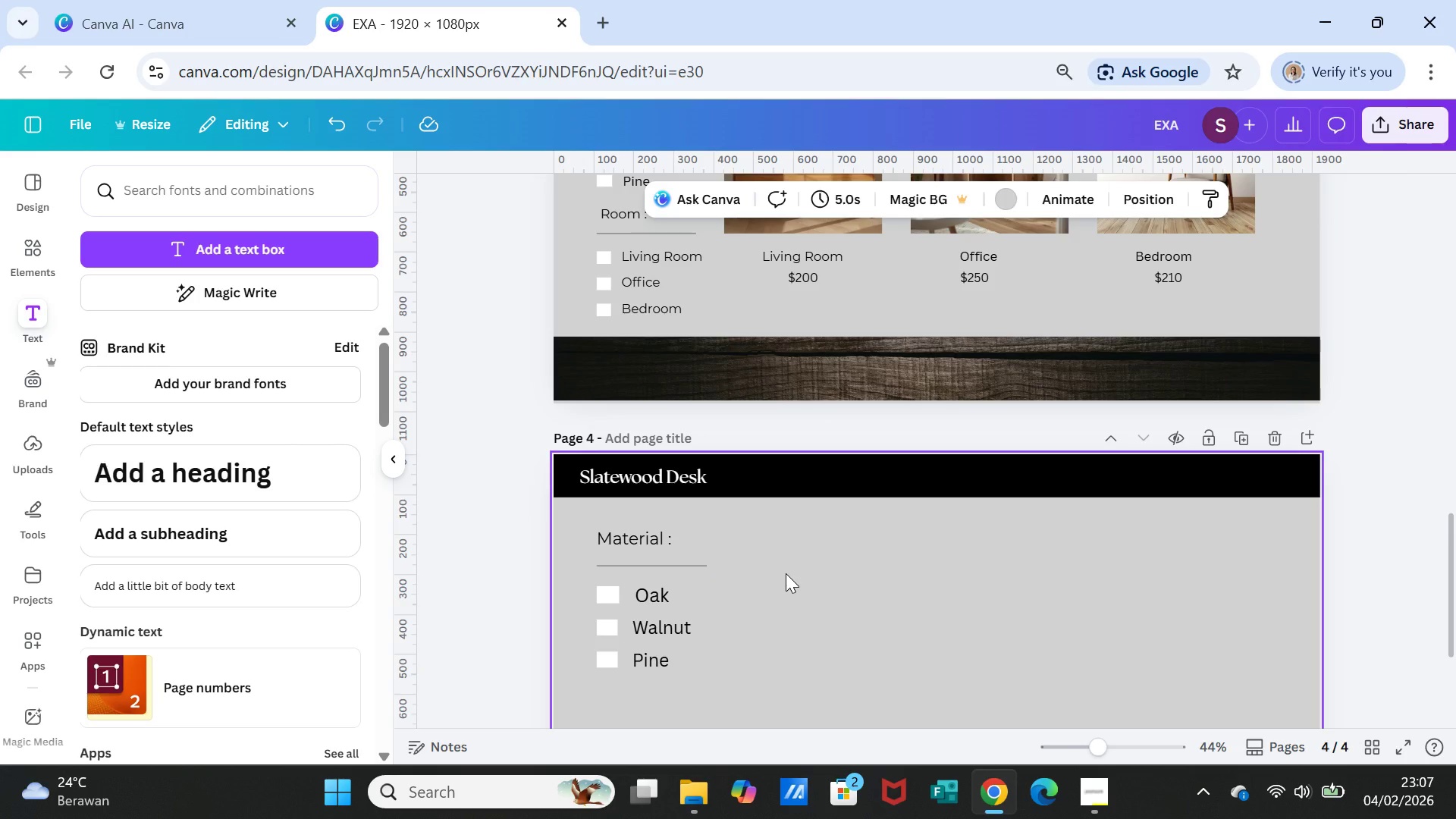 
left_click([786, 573])
 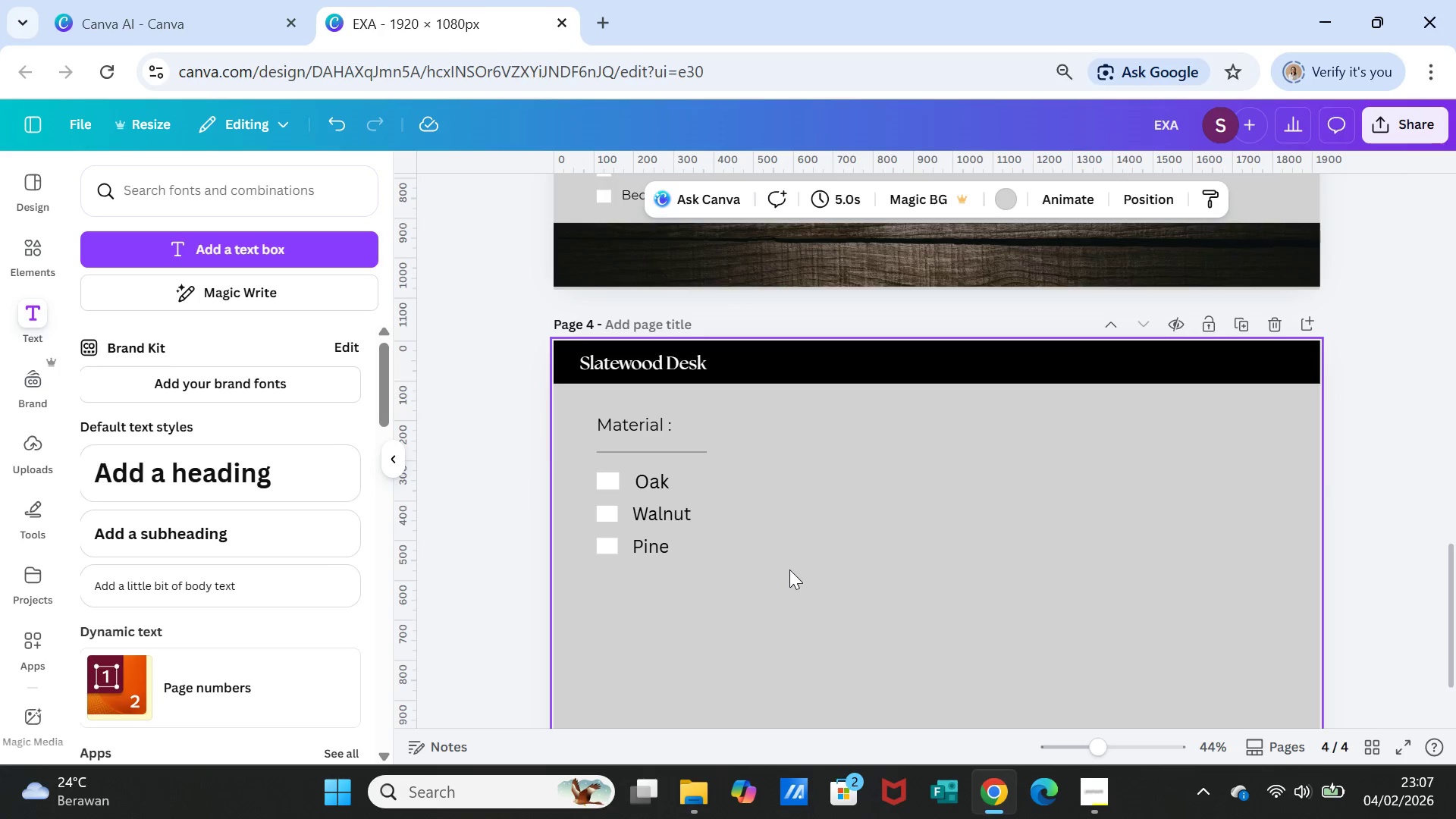 
scroll: coordinate [789, 563], scroll_direction: down, amount: 2.0
 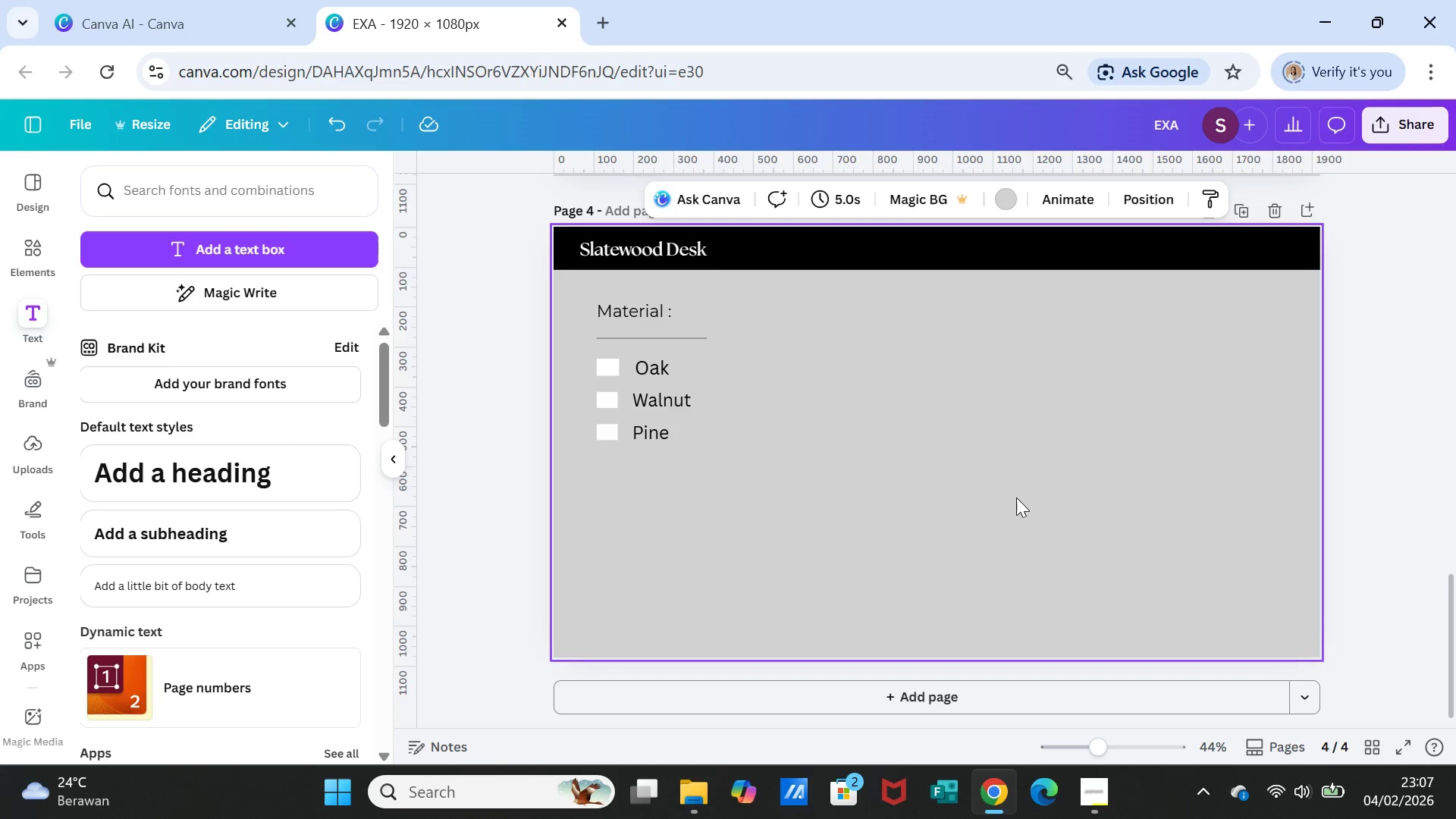 
wait(6.65)
 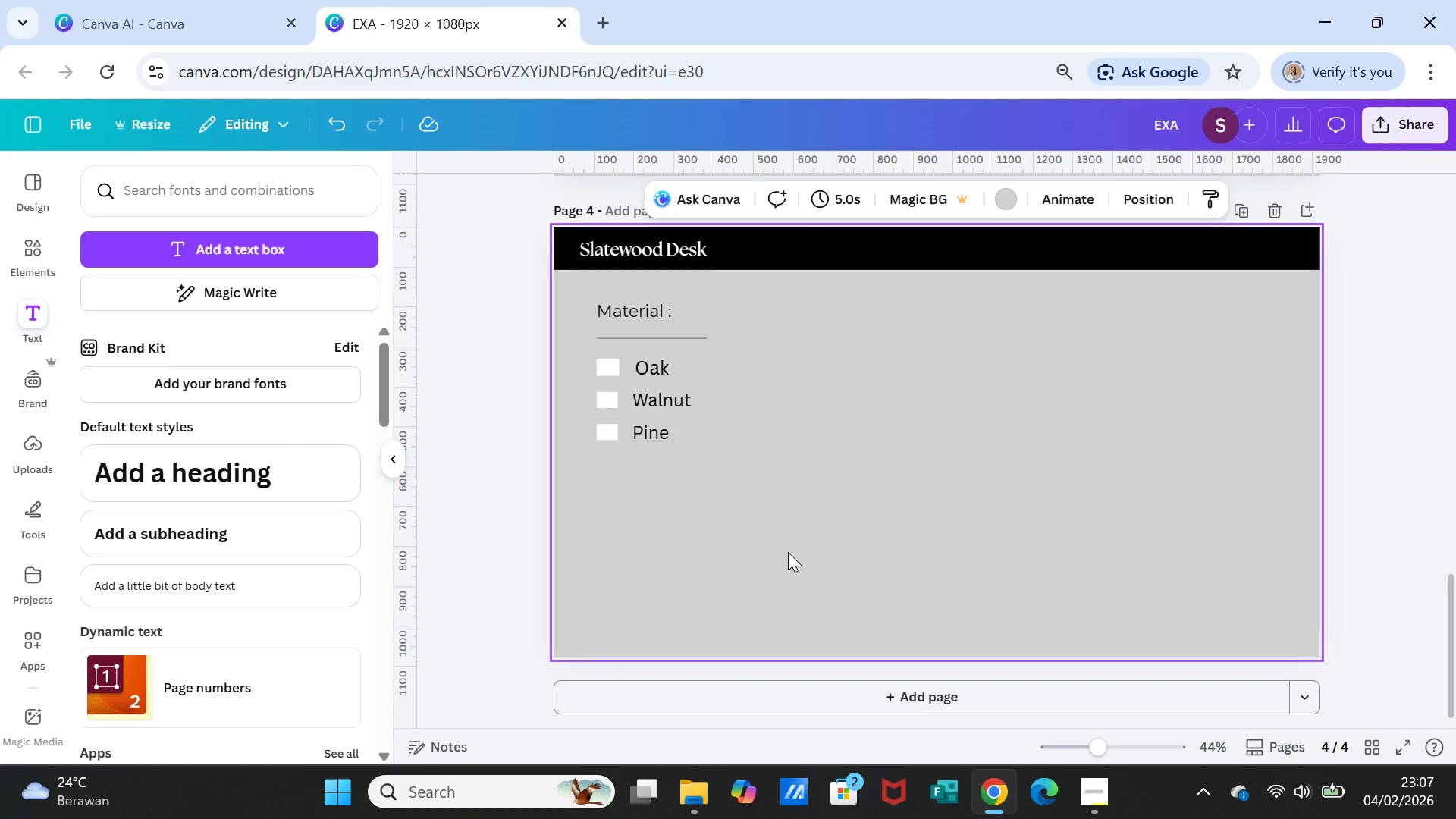 
left_click([31, 264])
 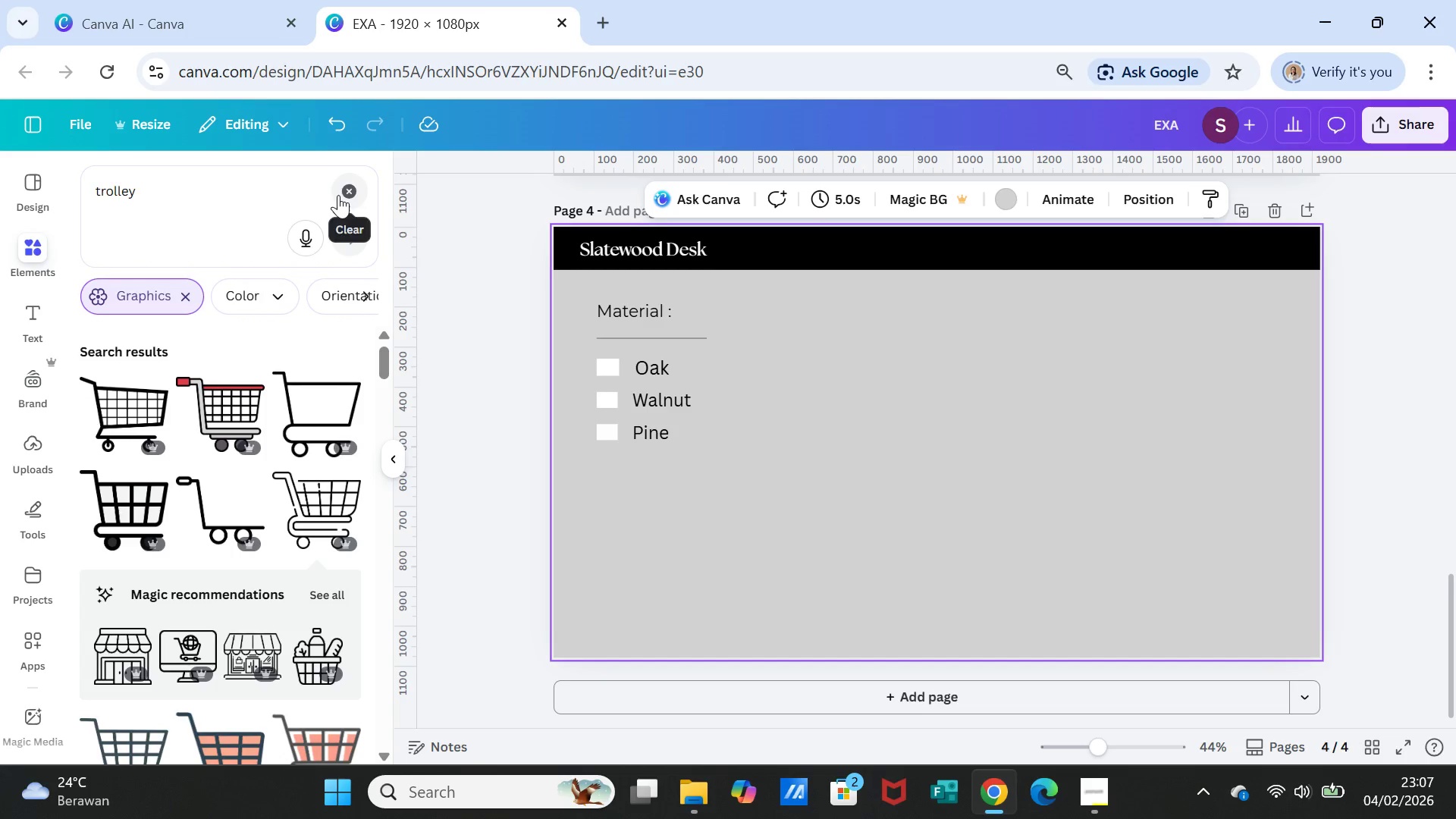 
left_click([338, 195])
 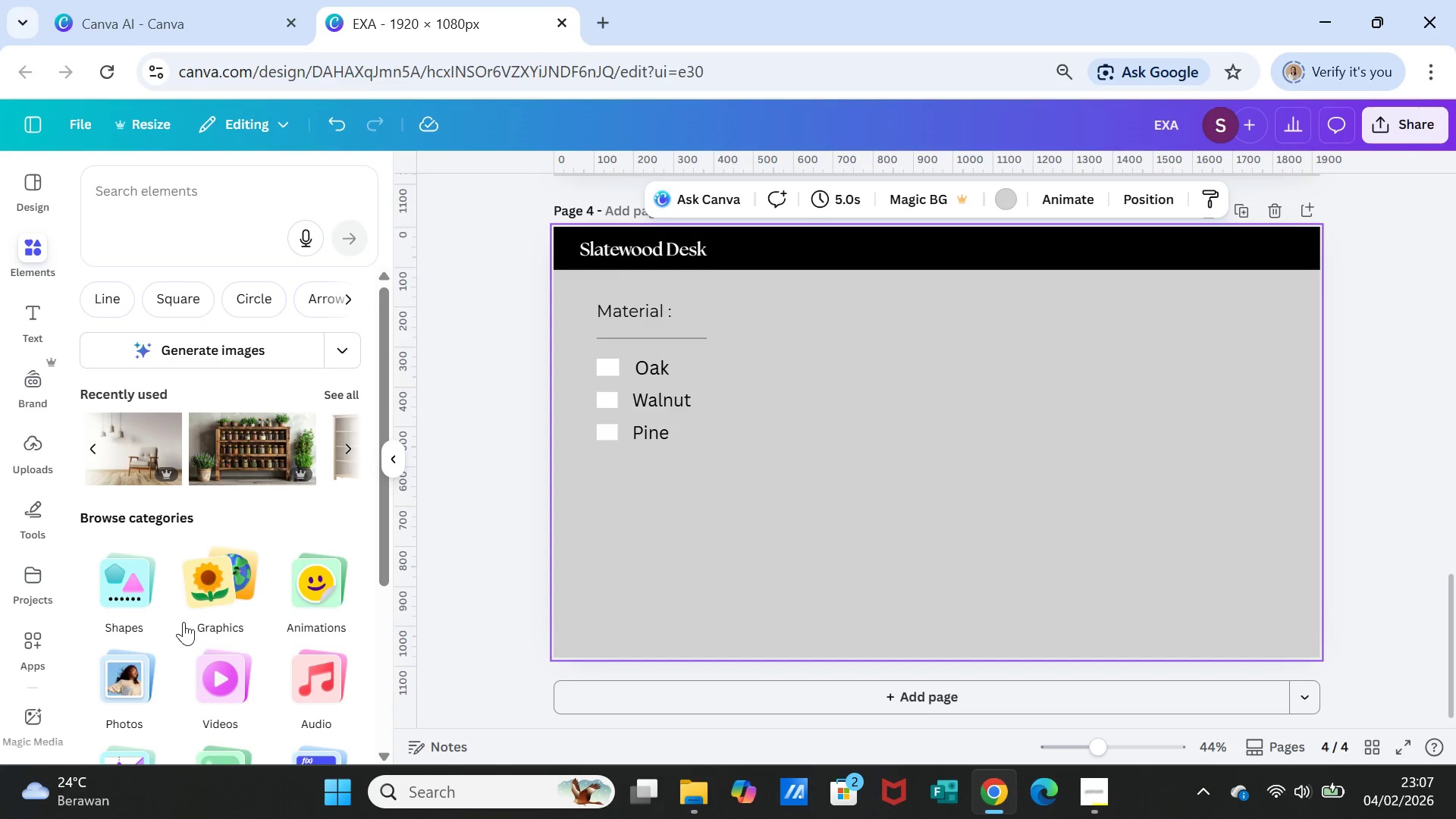 
wait(5.31)
 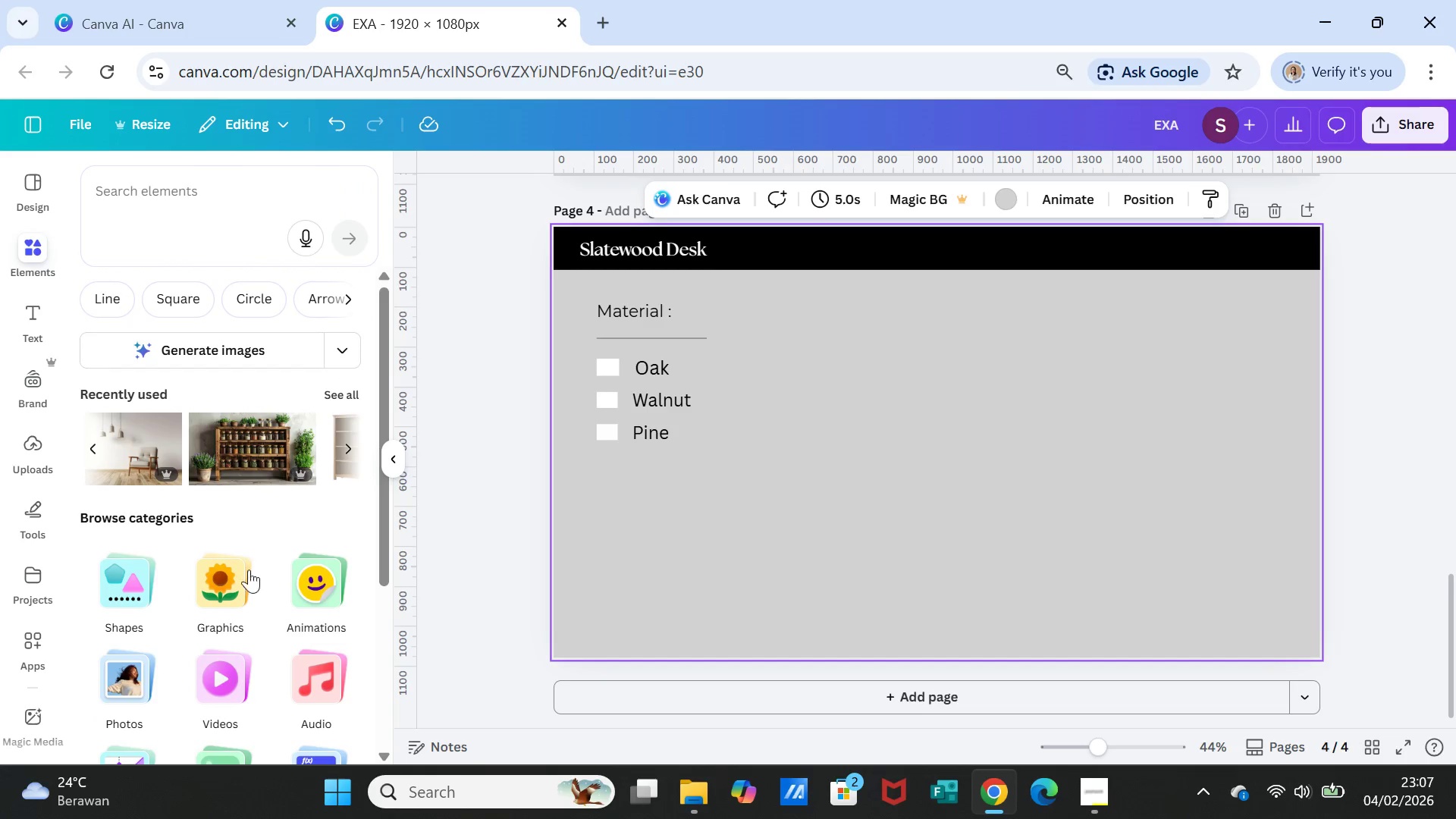 
left_click([221, 185])
 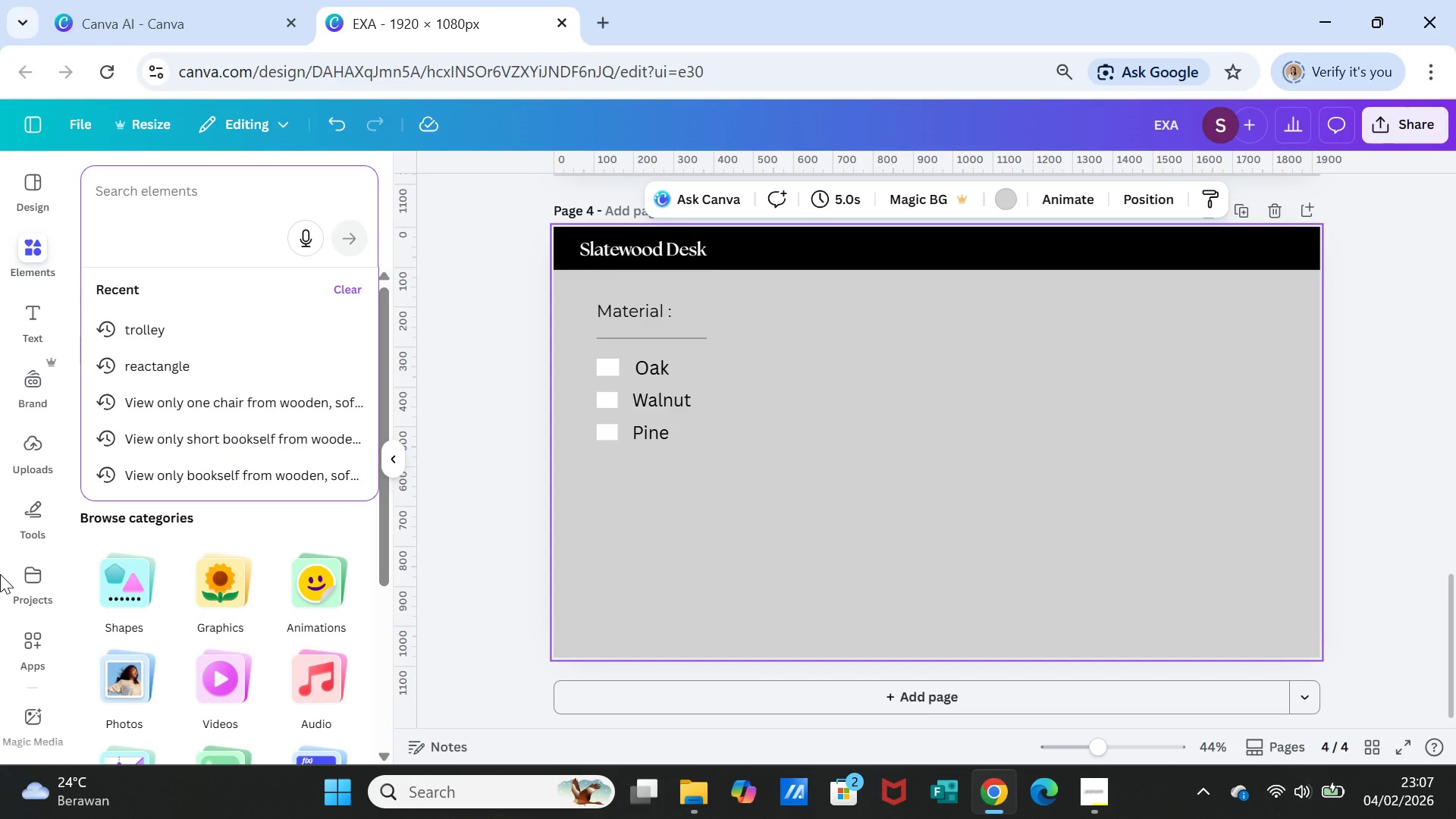 
type(frames)
 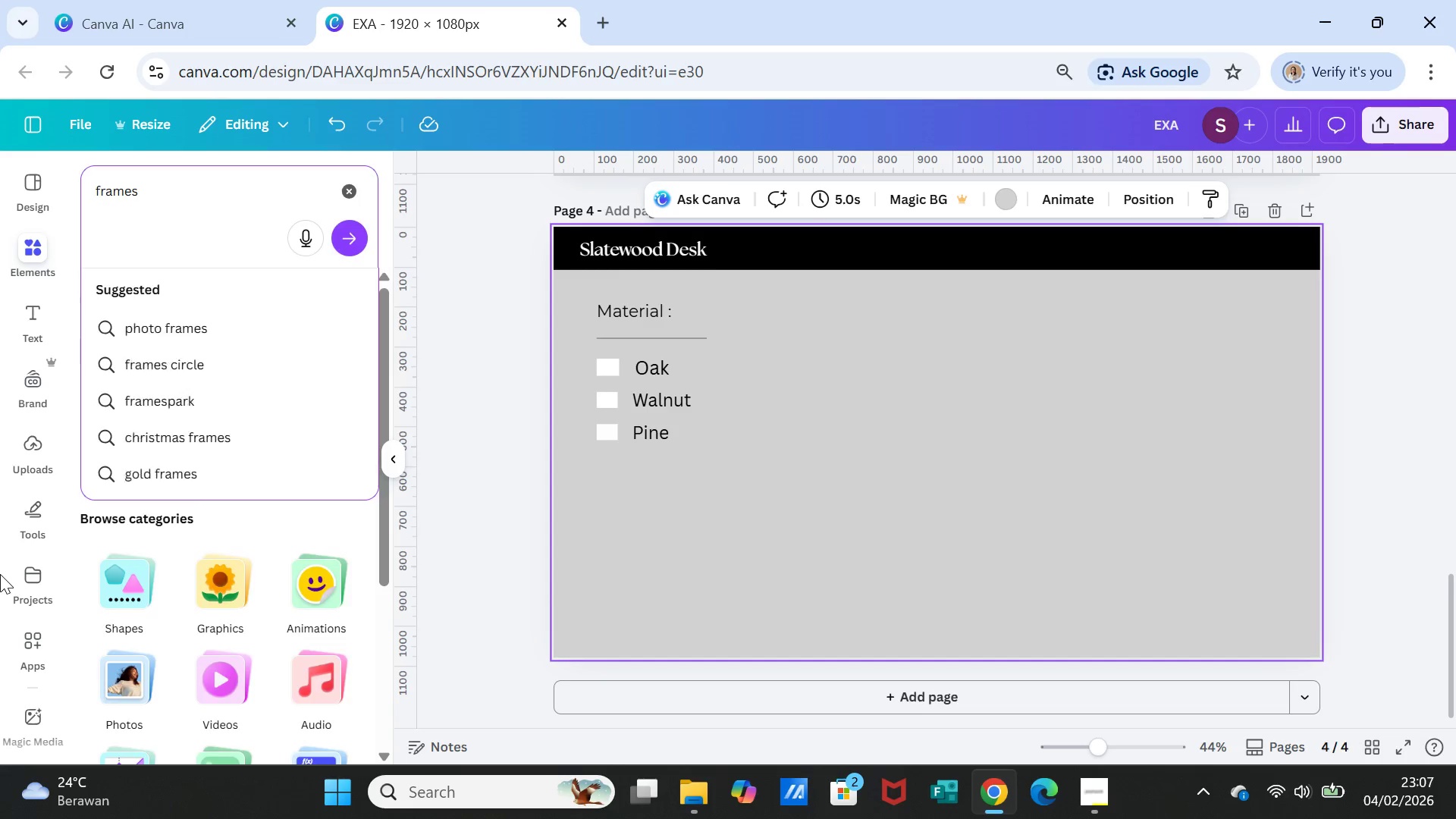 
key(Enter)
 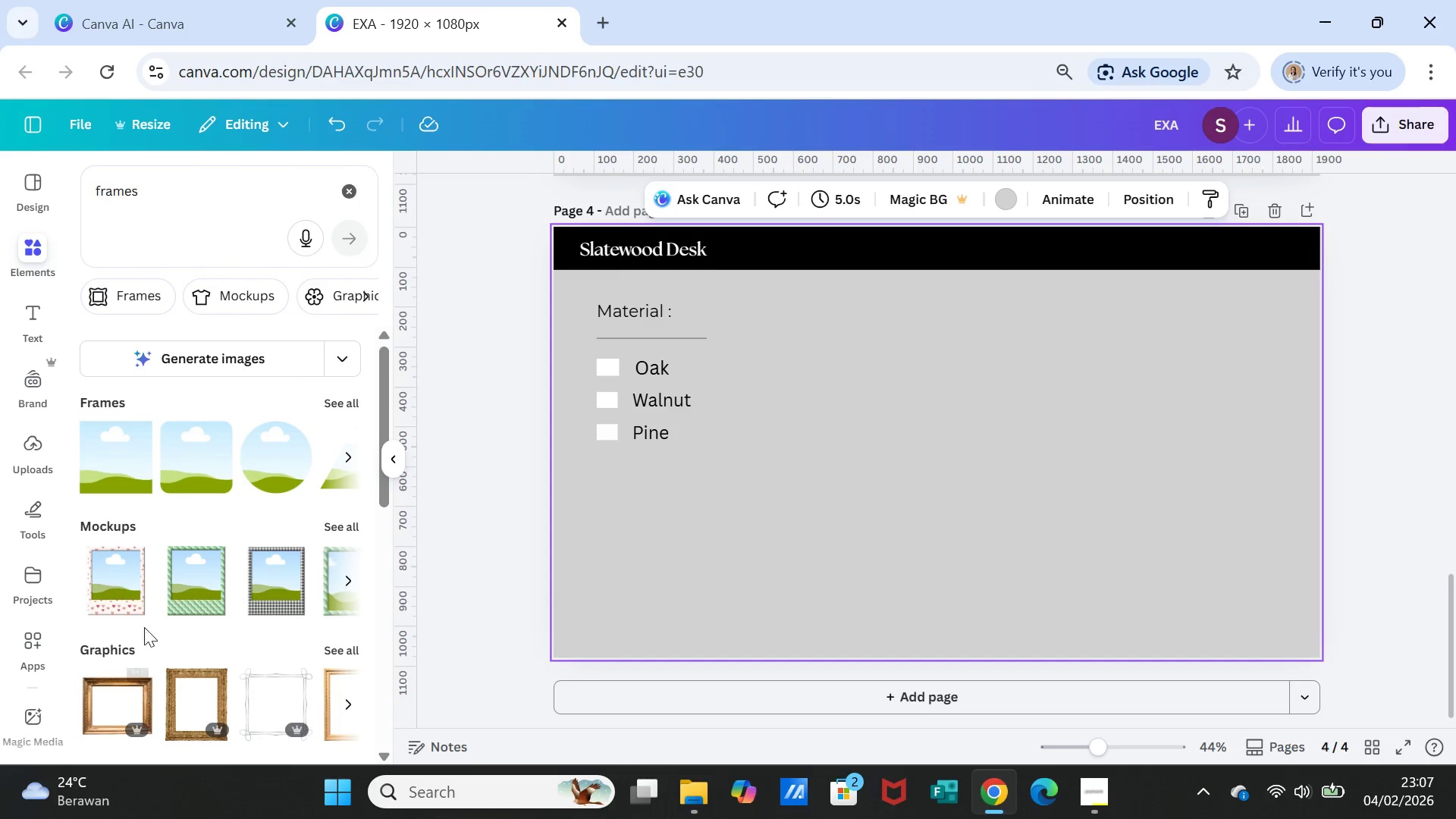 
left_click([118, 463])
 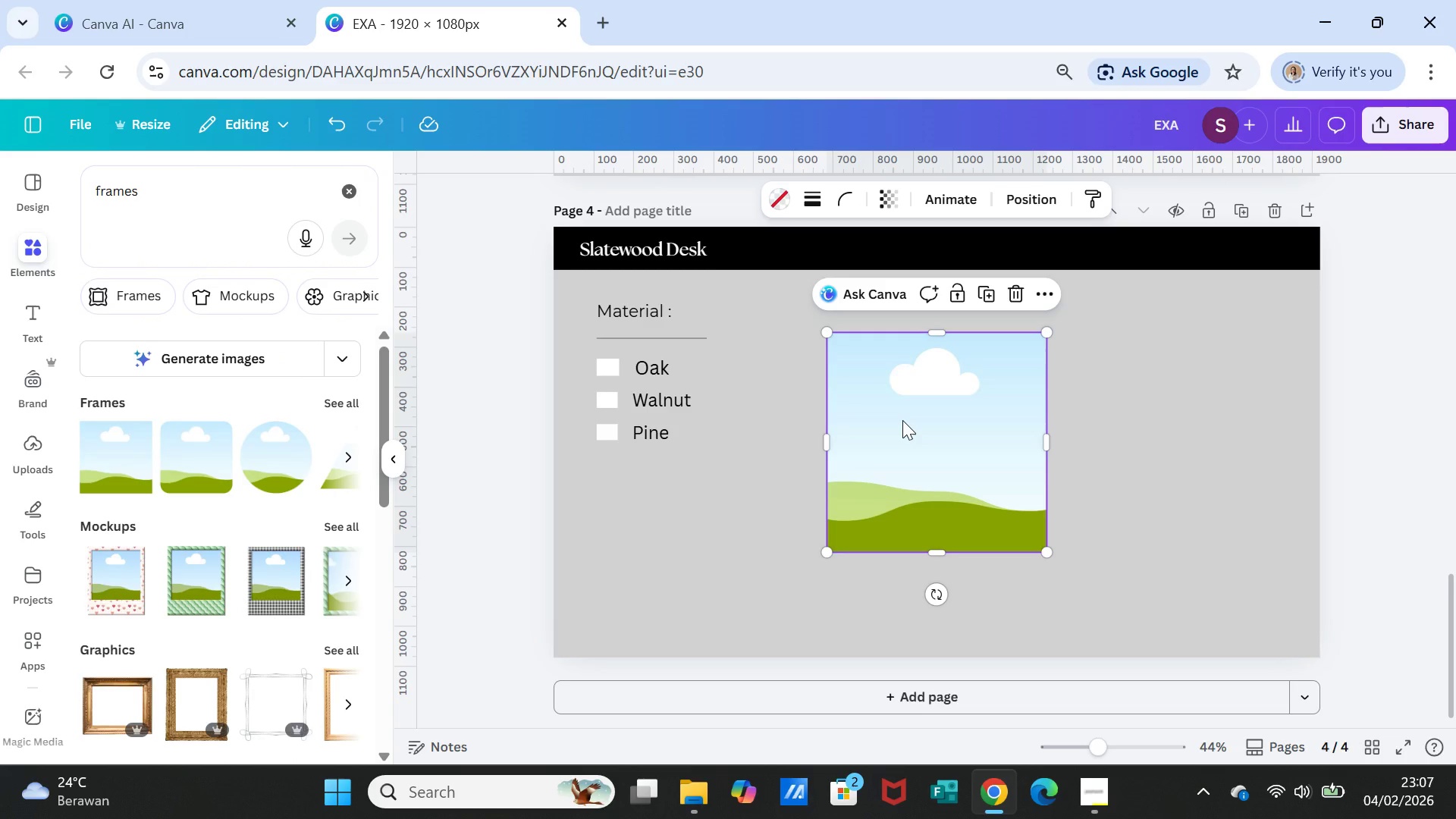 
left_click_drag(start_coordinate=[902, 420], to_coordinate=[858, 382])
 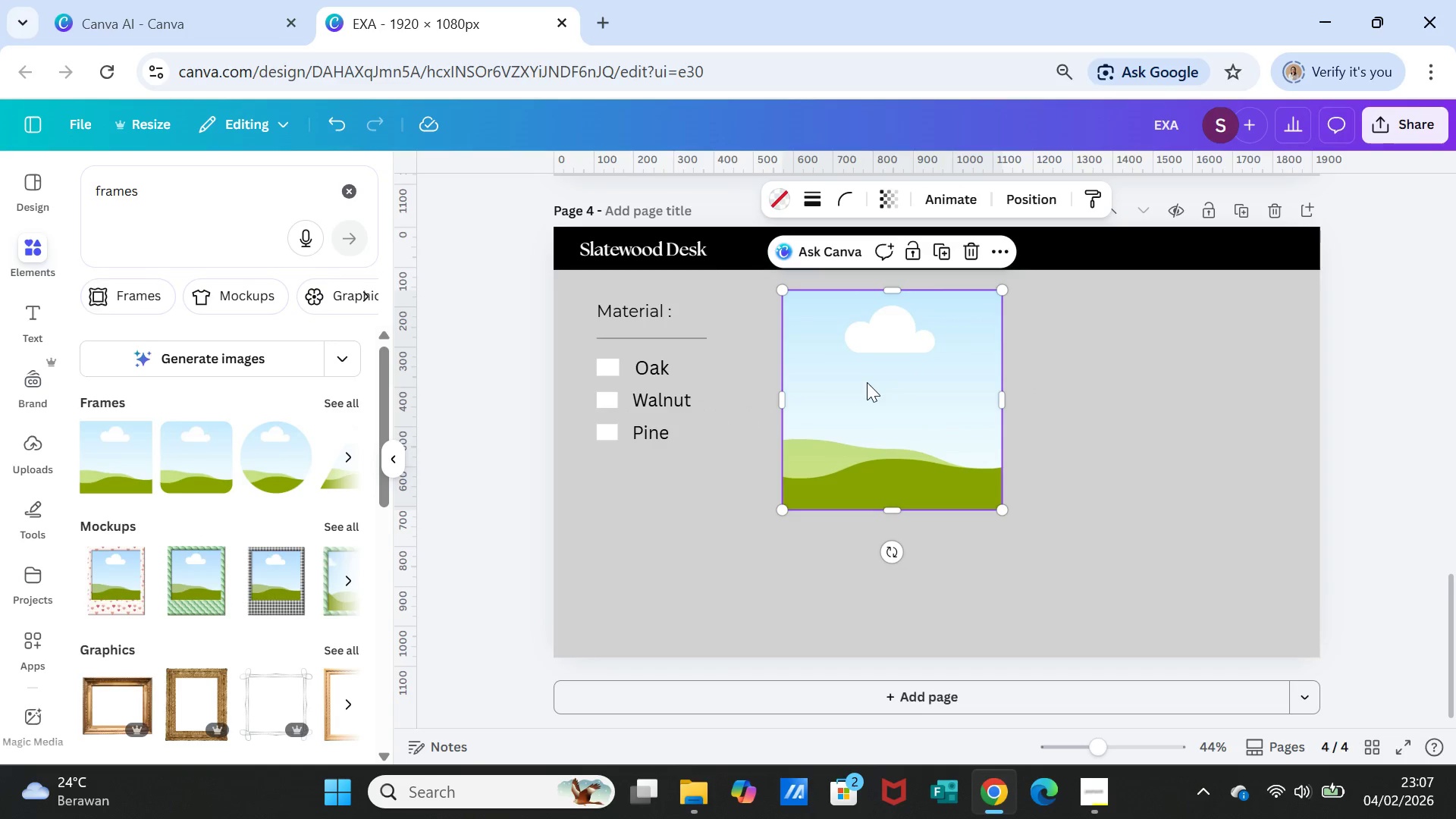 
left_click_drag(start_coordinate=[867, 382], to_coordinate=[867, 394])
 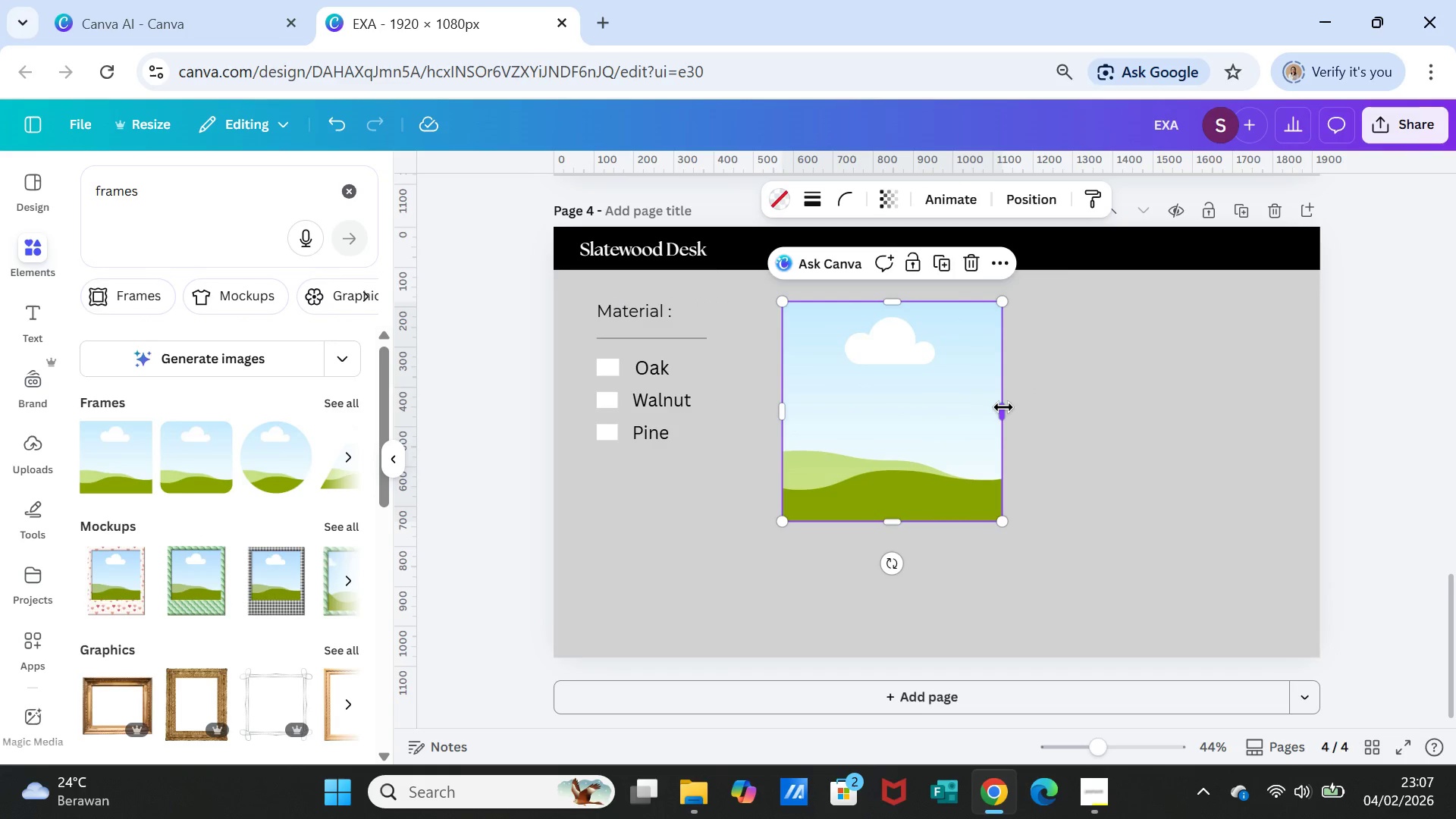 
left_click_drag(start_coordinate=[1003, 409], to_coordinate=[1276, 411])
 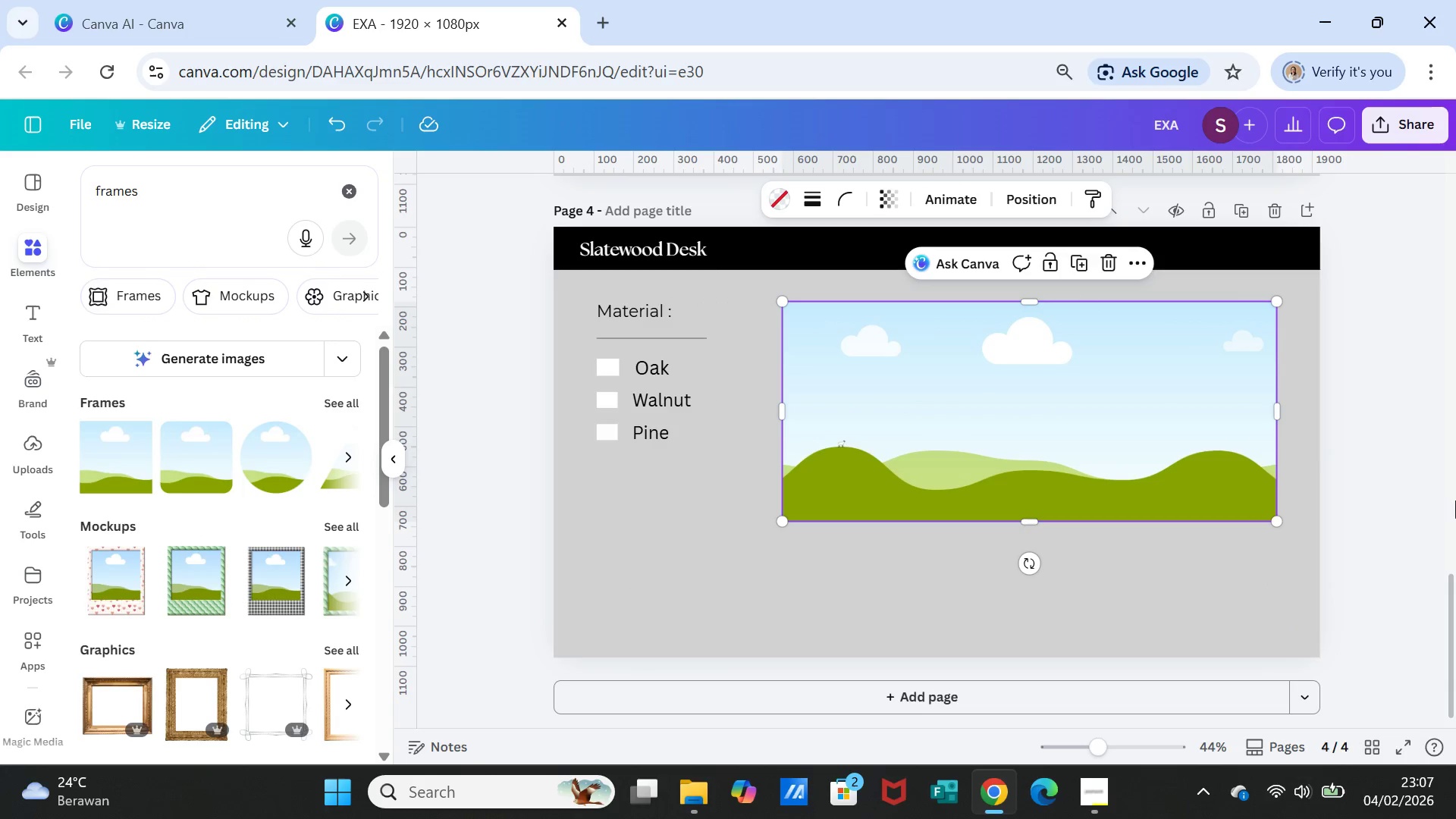 
left_click([1409, 406])
 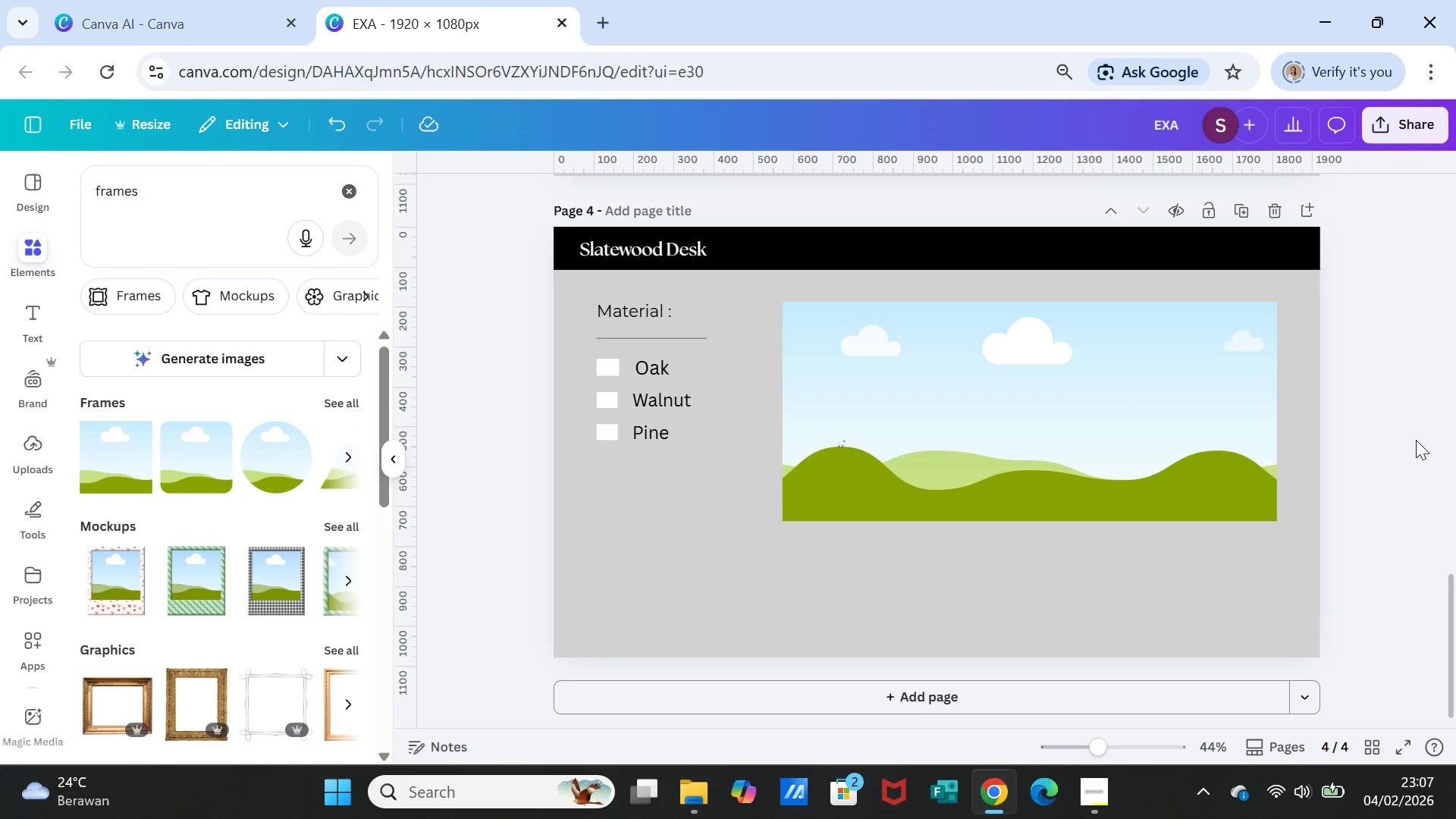 
left_click([1416, 440])
 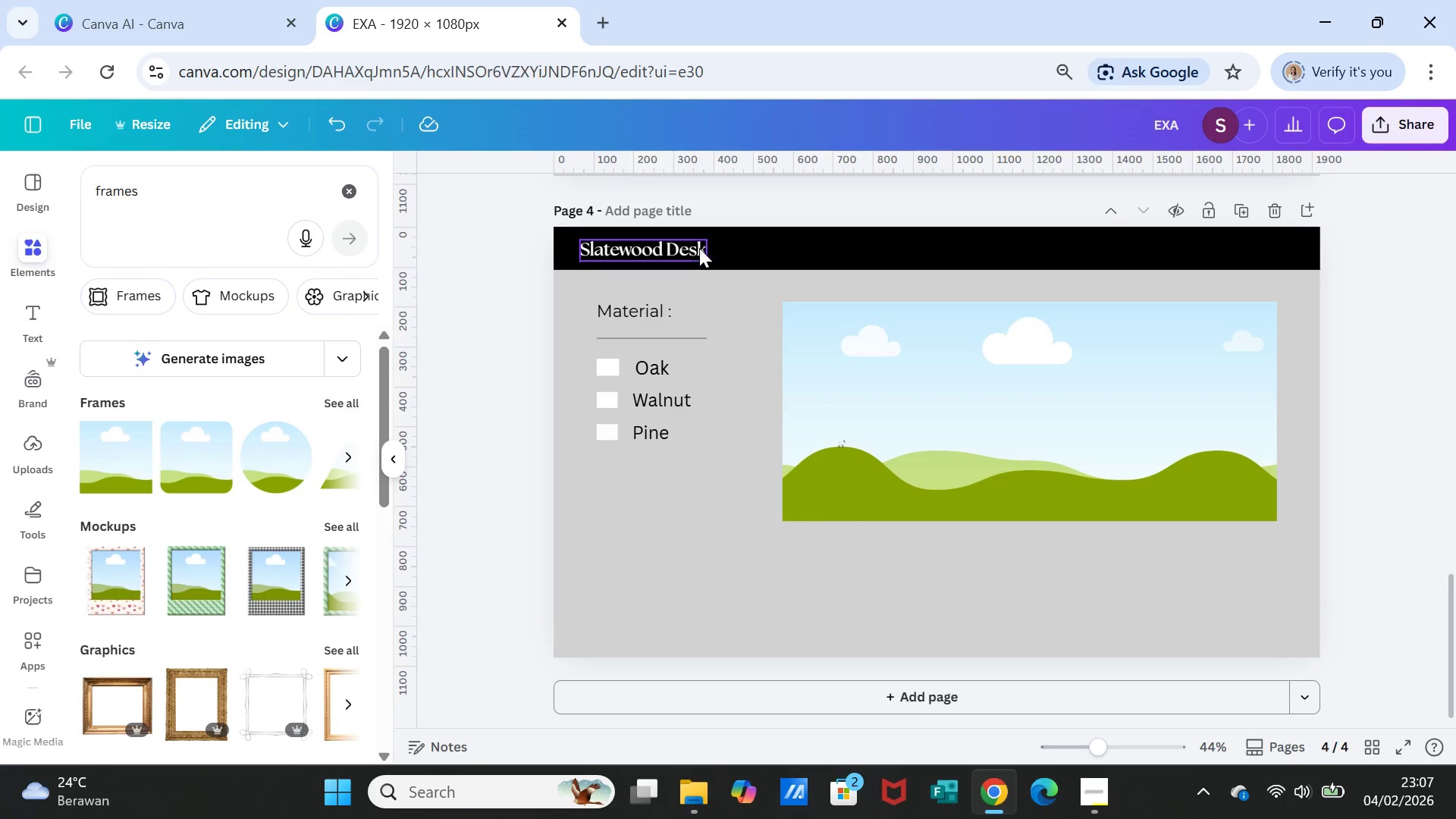 
left_click([695, 247])
 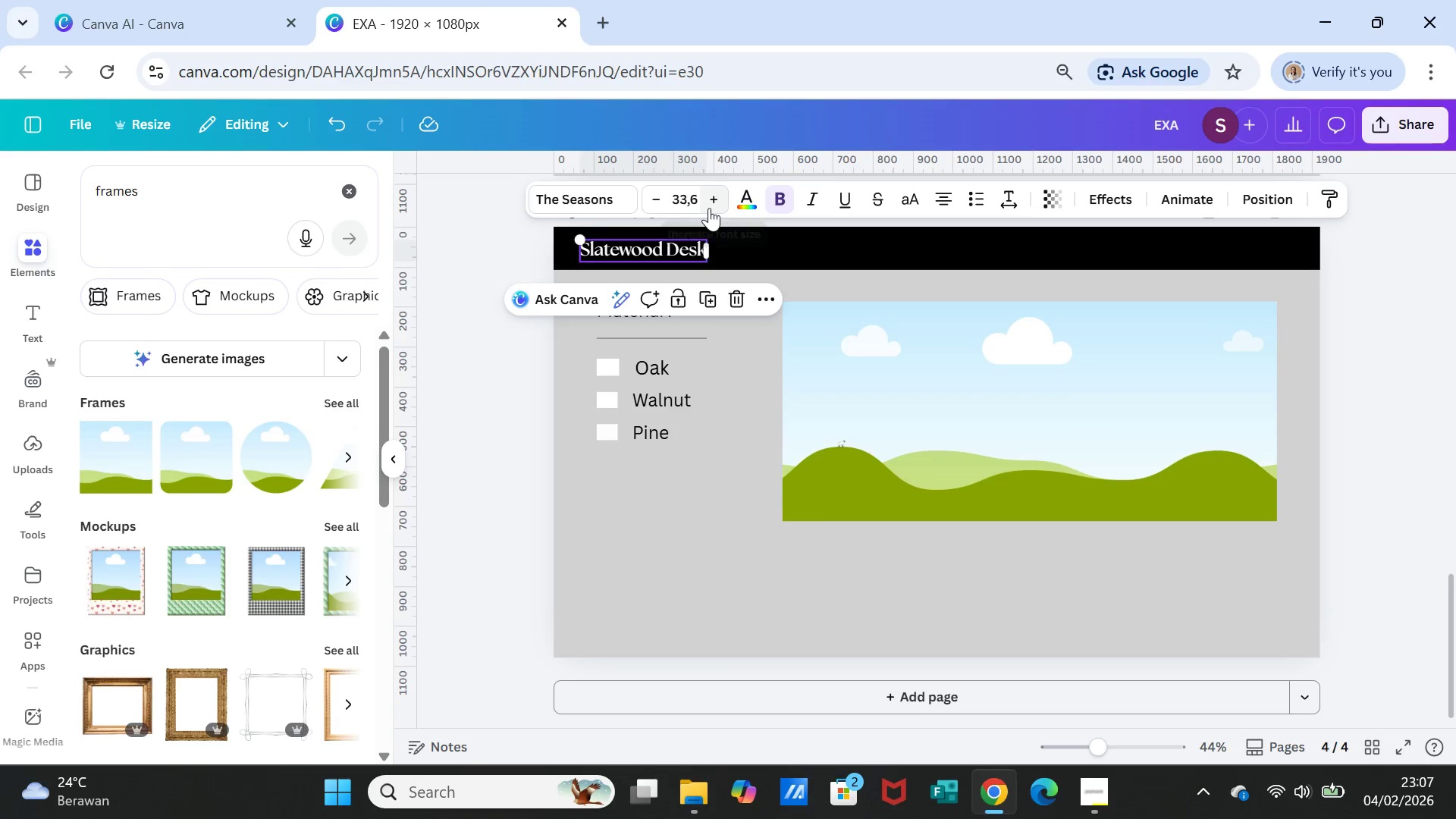 
double_click([712, 204])
 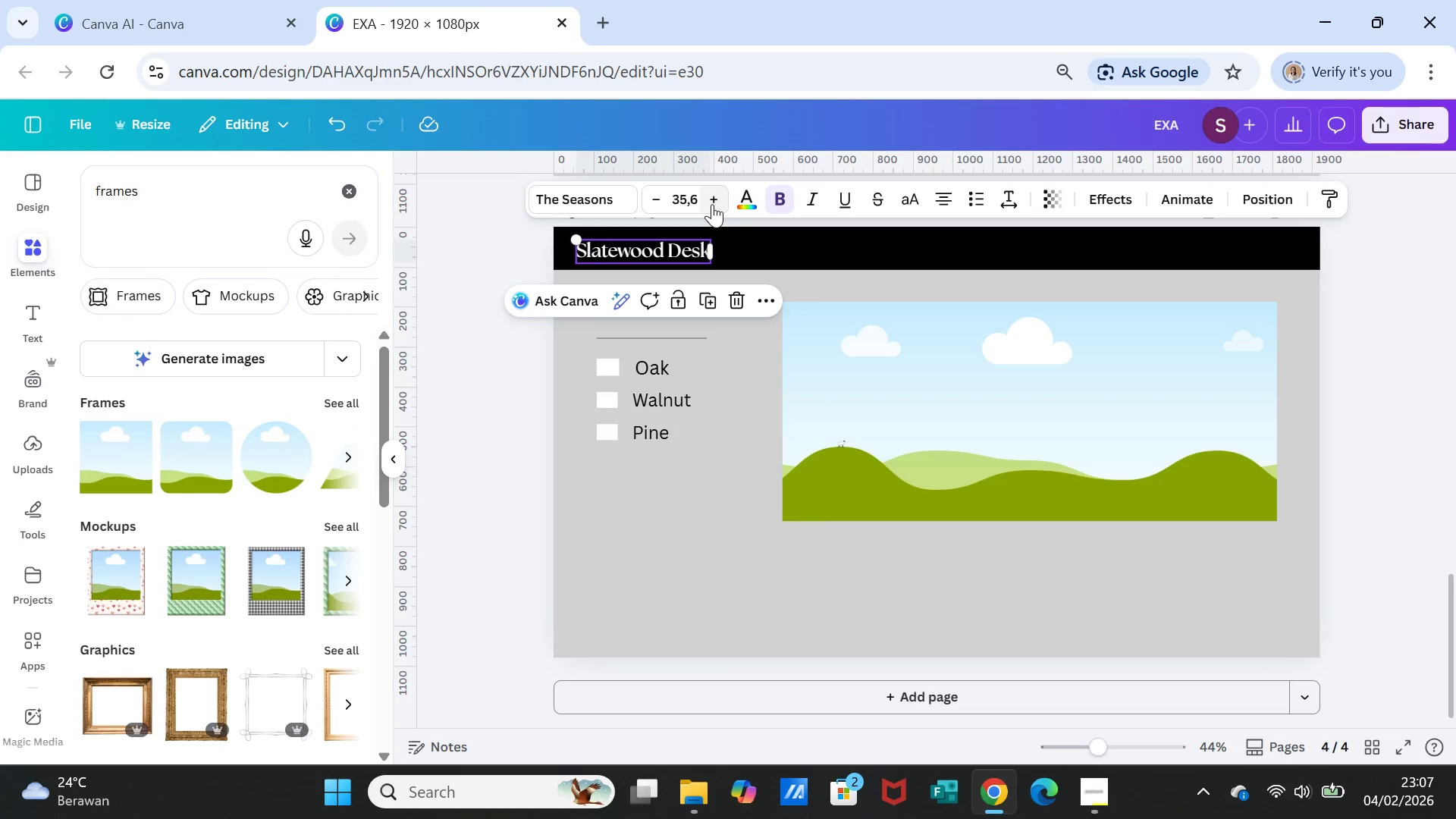 
triple_click([712, 204])
 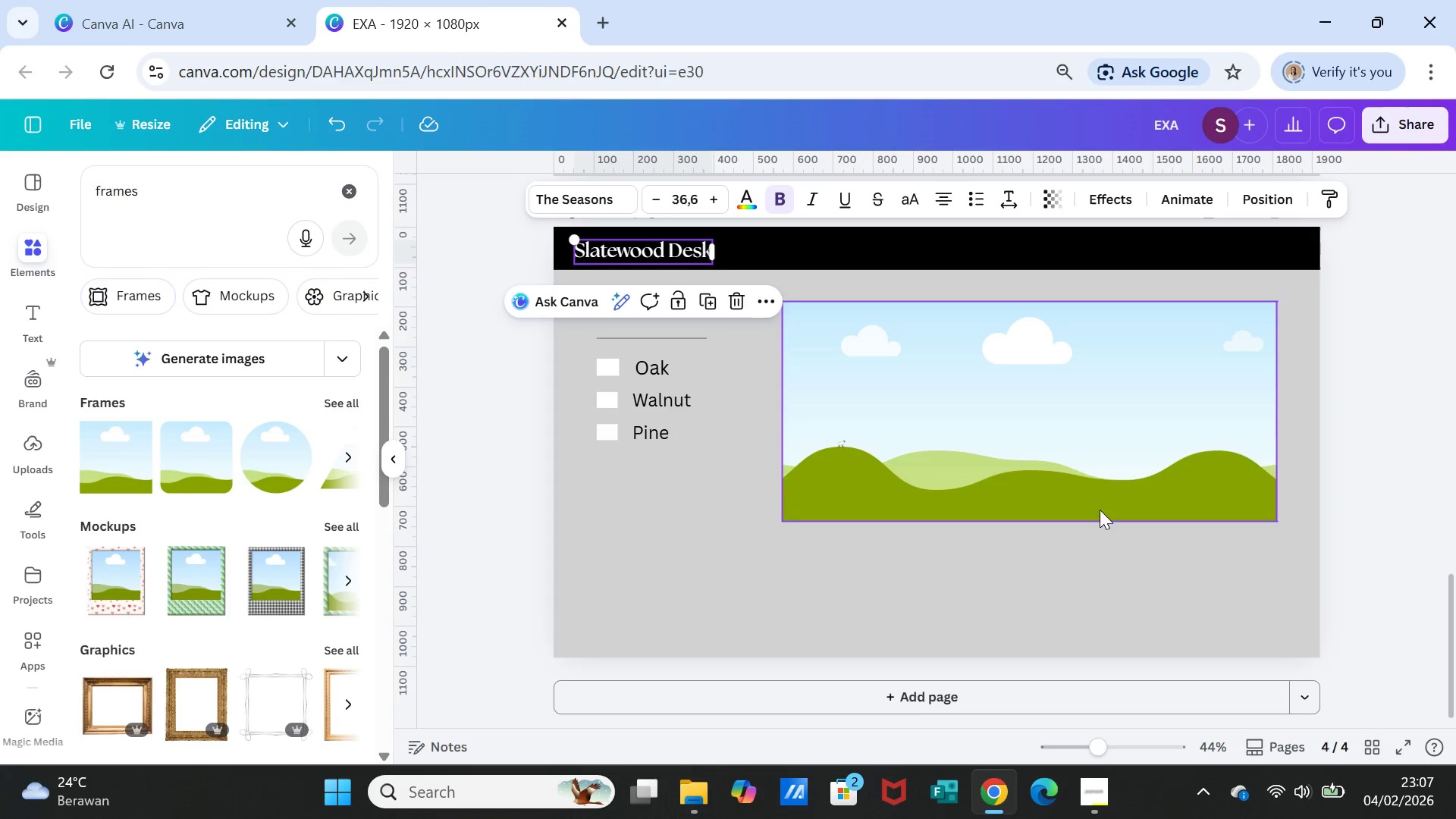 
left_click([1085, 549])
 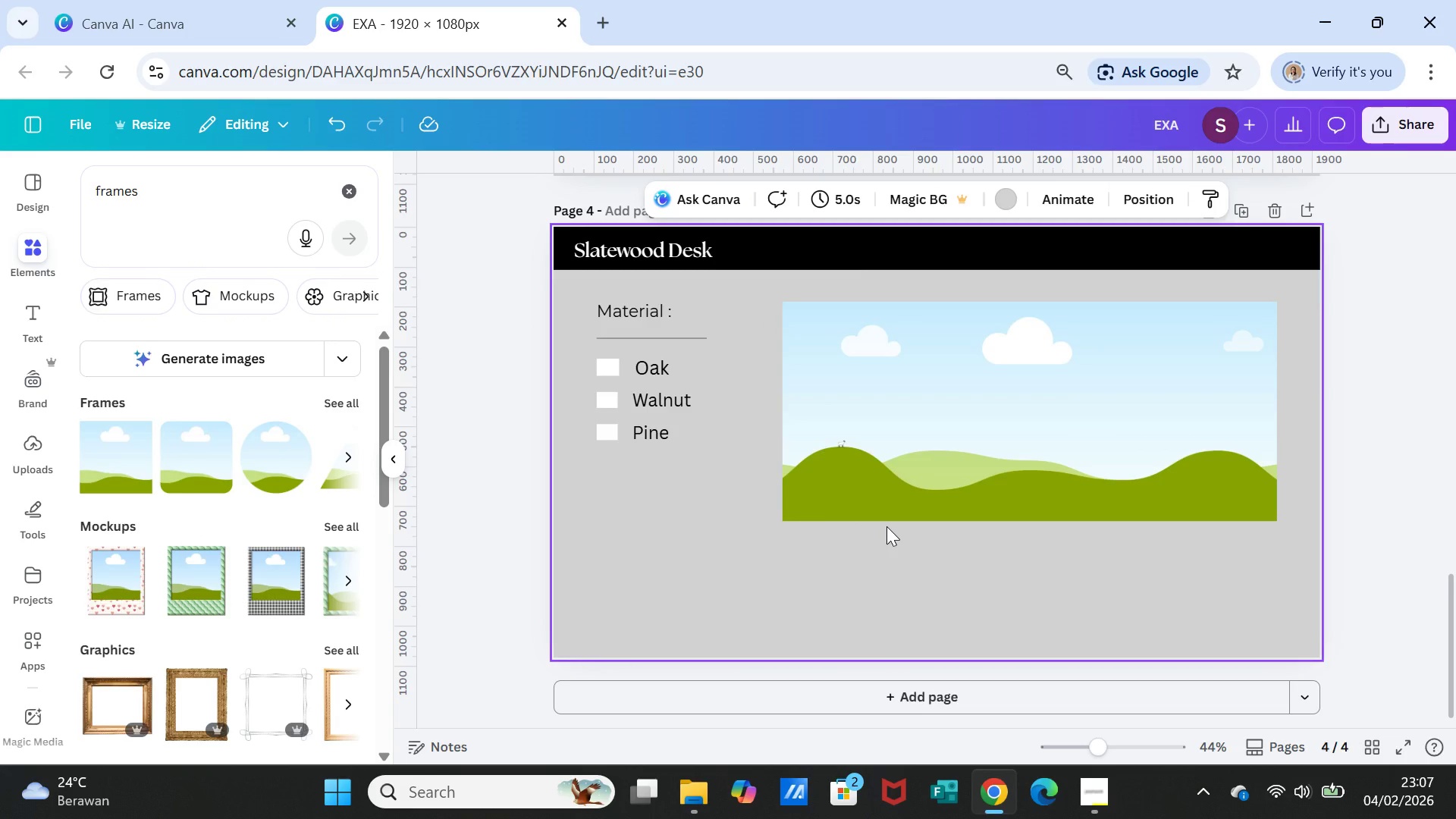 
wait(15.64)
 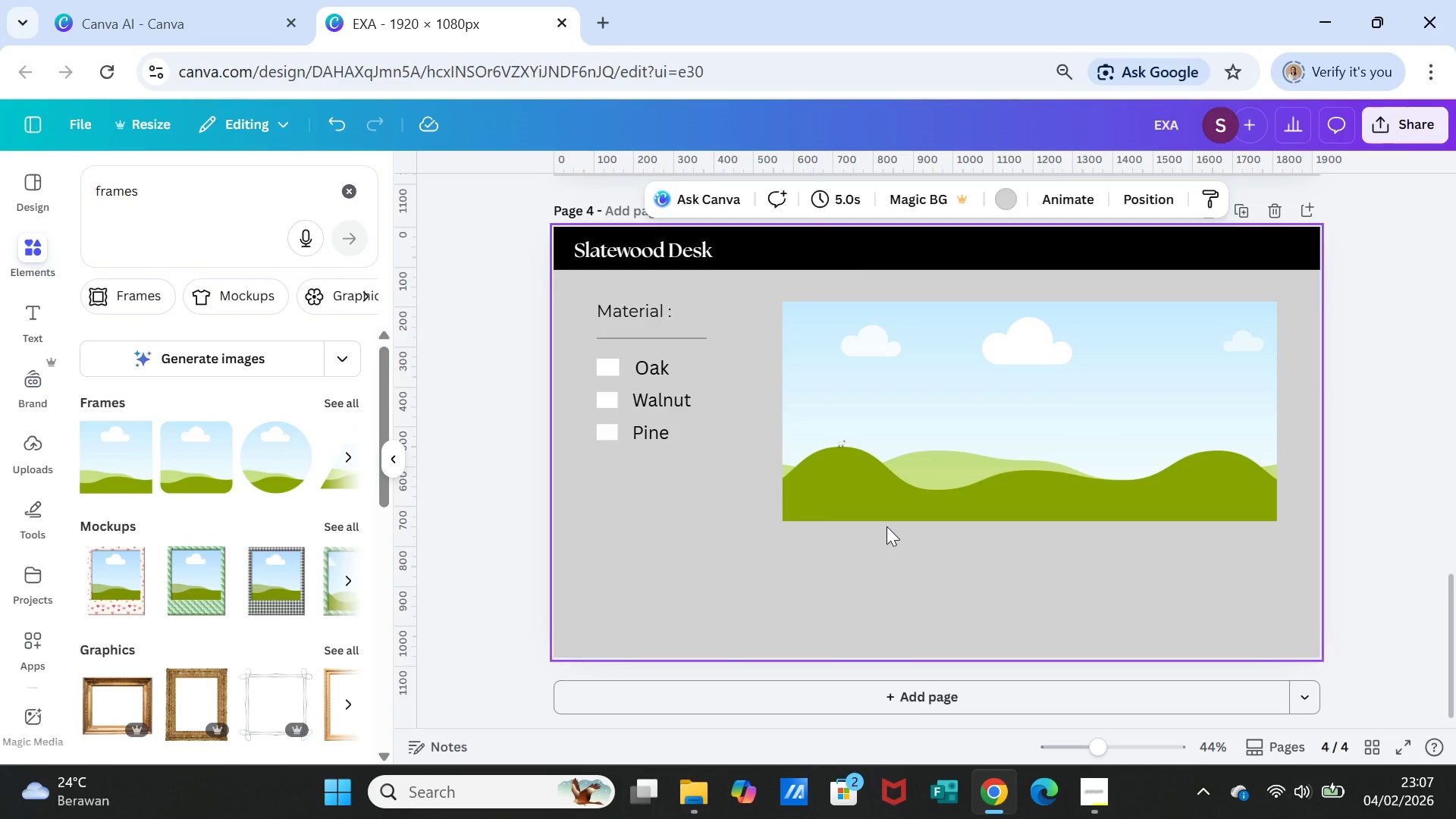 
double_click([152, 198])
 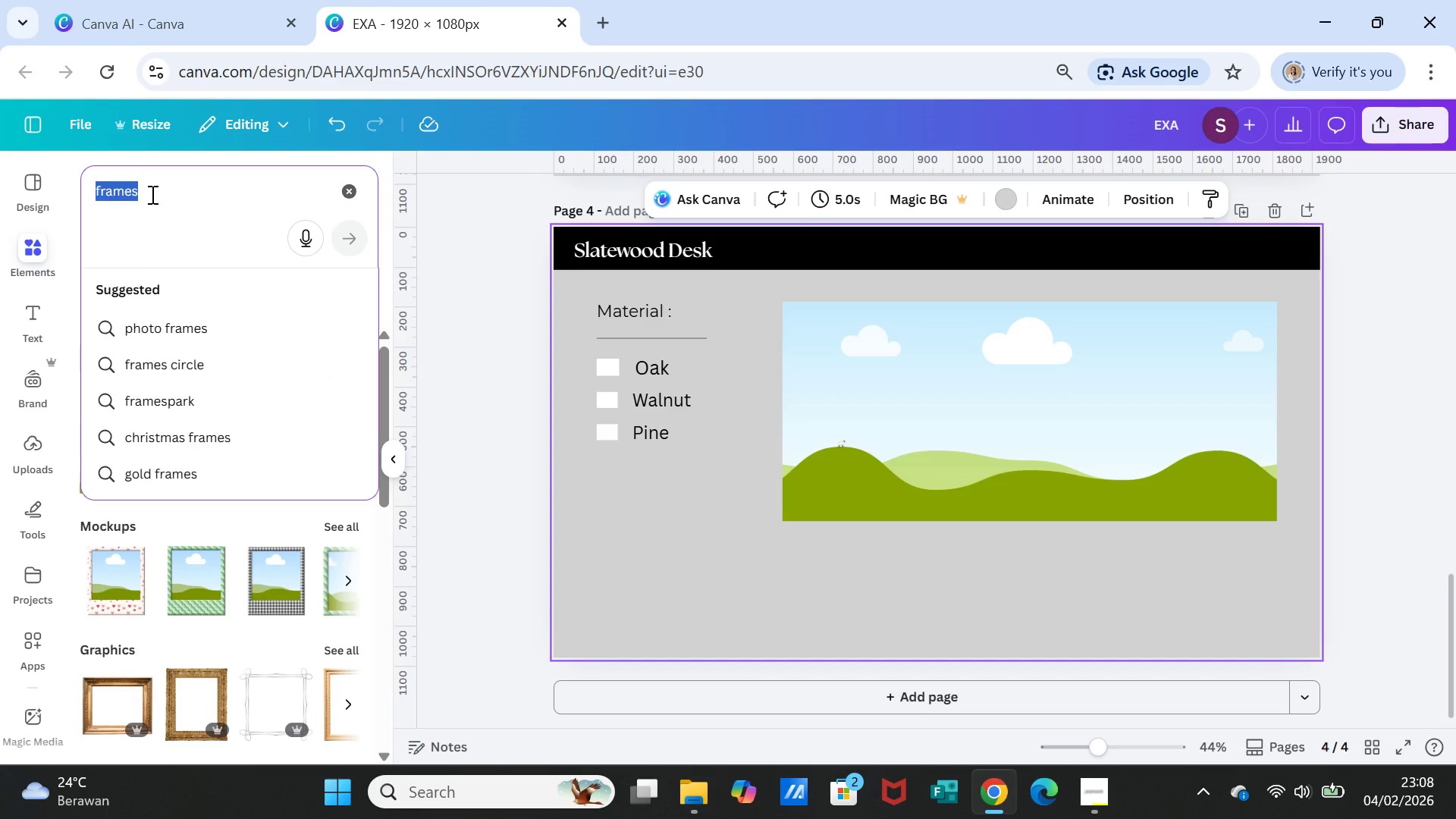 
wait(5.28)
 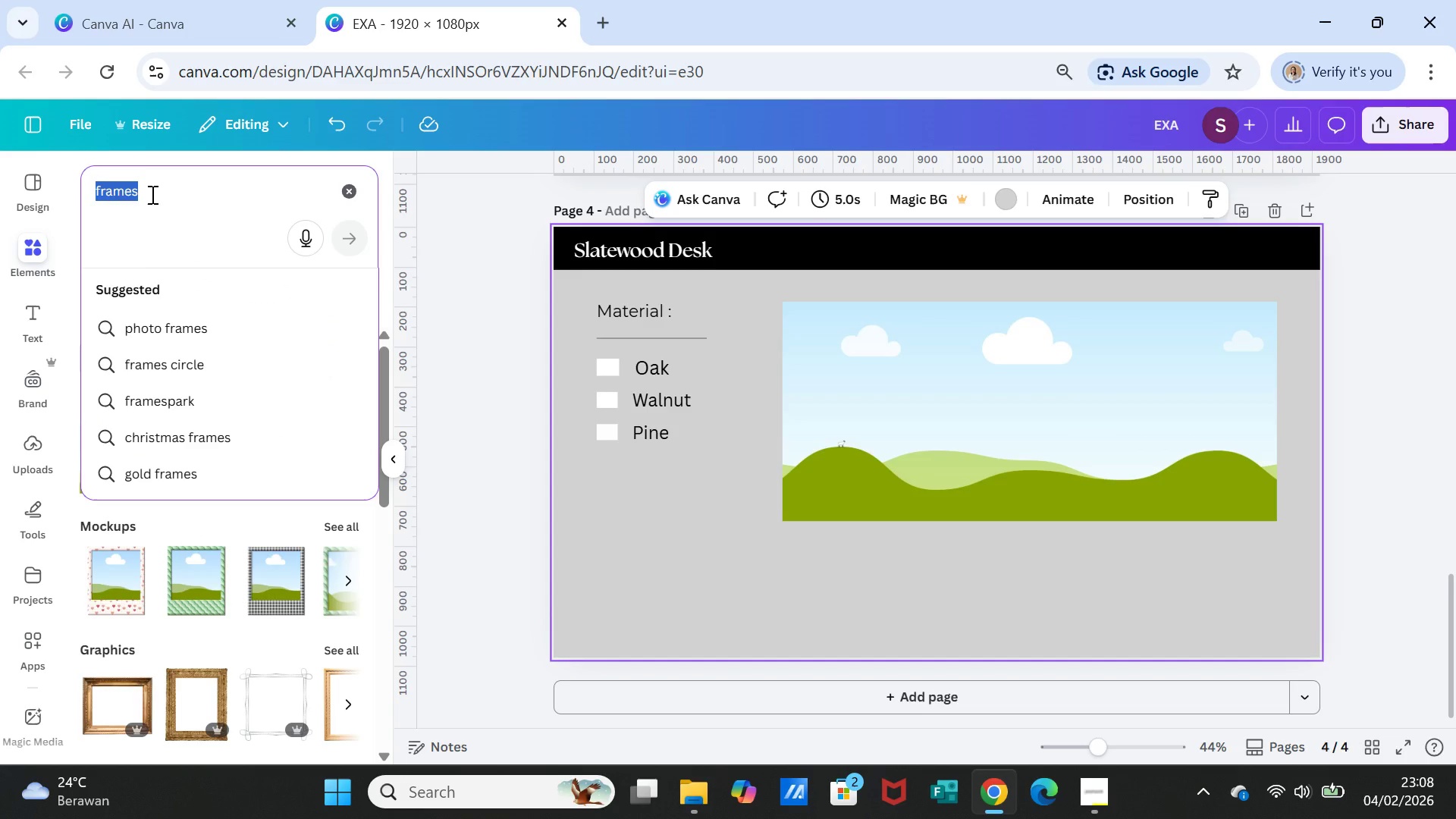 
type(Slatewood desk)
 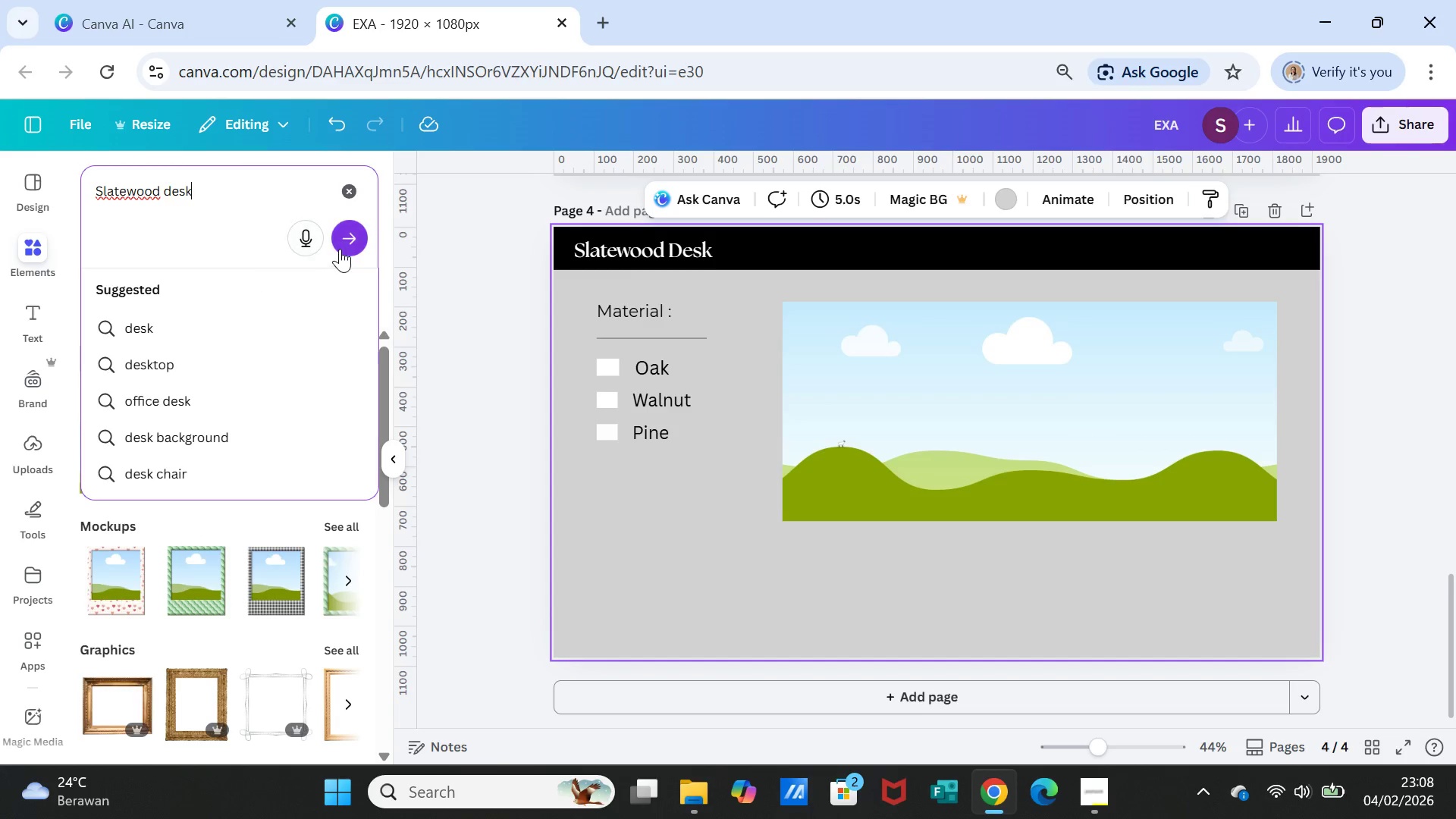 
left_click([344, 240])
 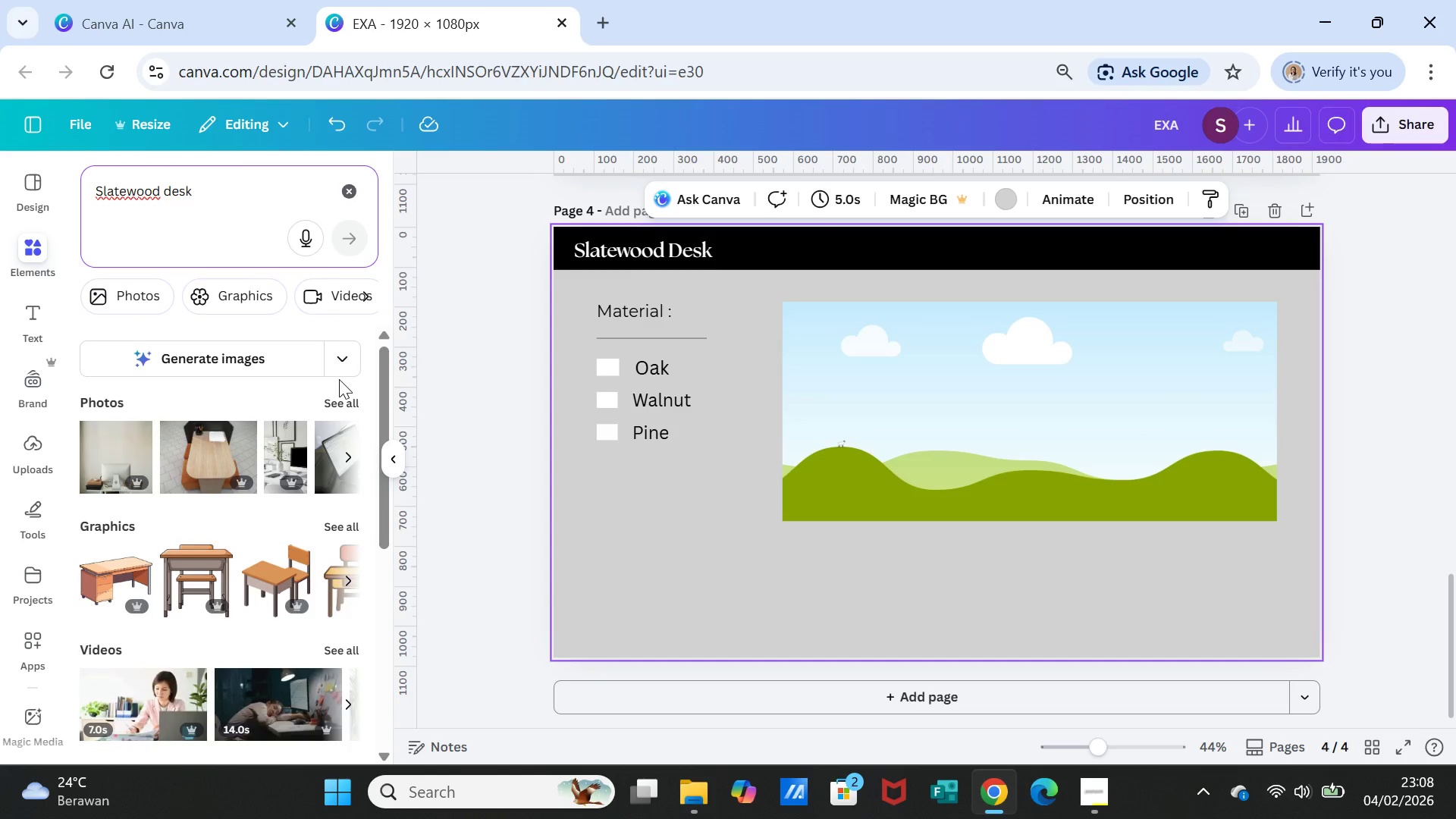 
scroll: coordinate [358, 458], scroll_direction: down, amount: 2.0
 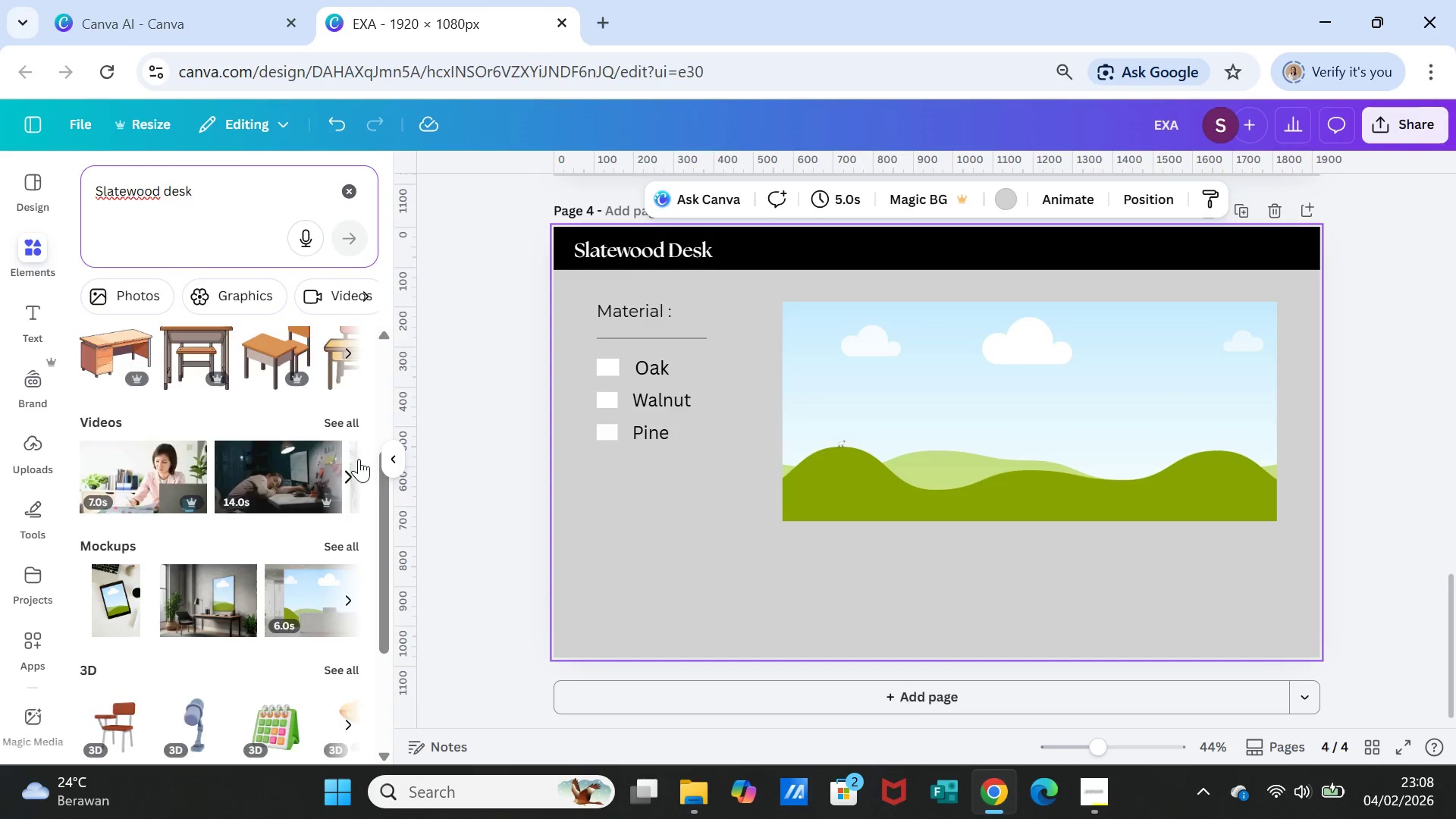 
scroll: coordinate [359, 459], scroll_direction: up, amount: 2.0
 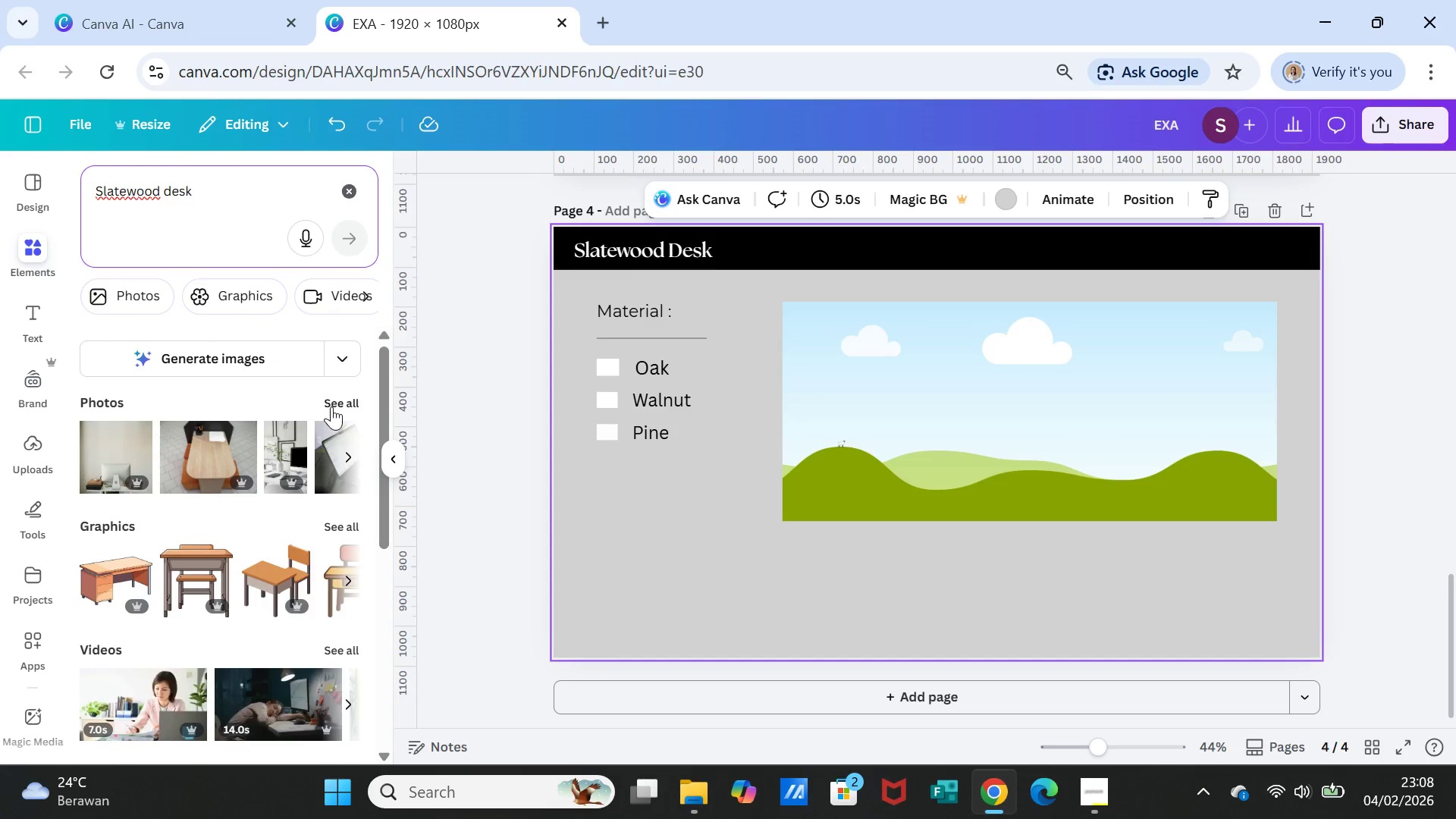 
left_click([331, 401])
 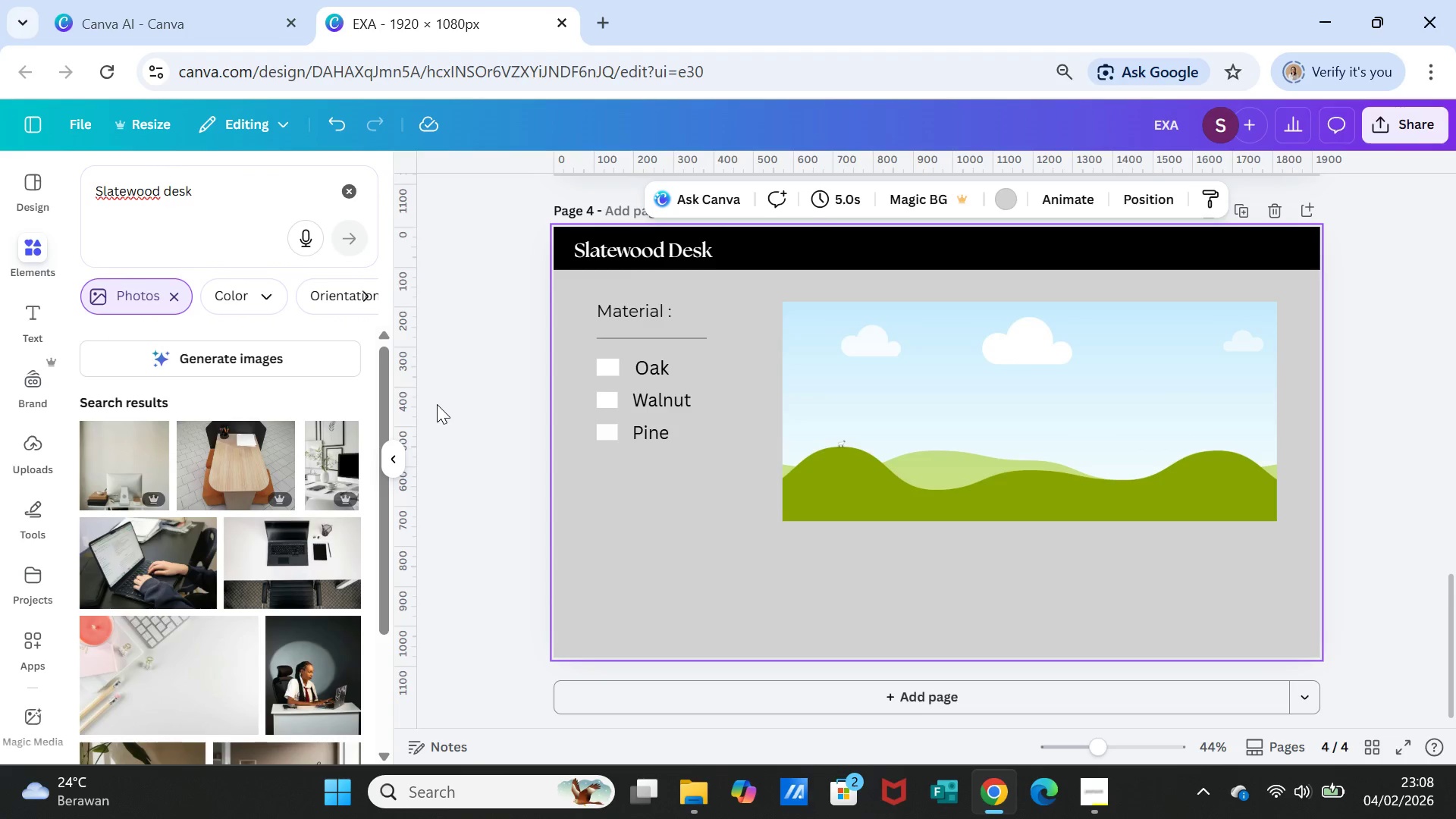 
scroll: coordinate [253, 511], scroll_direction: down, amount: 6.0
 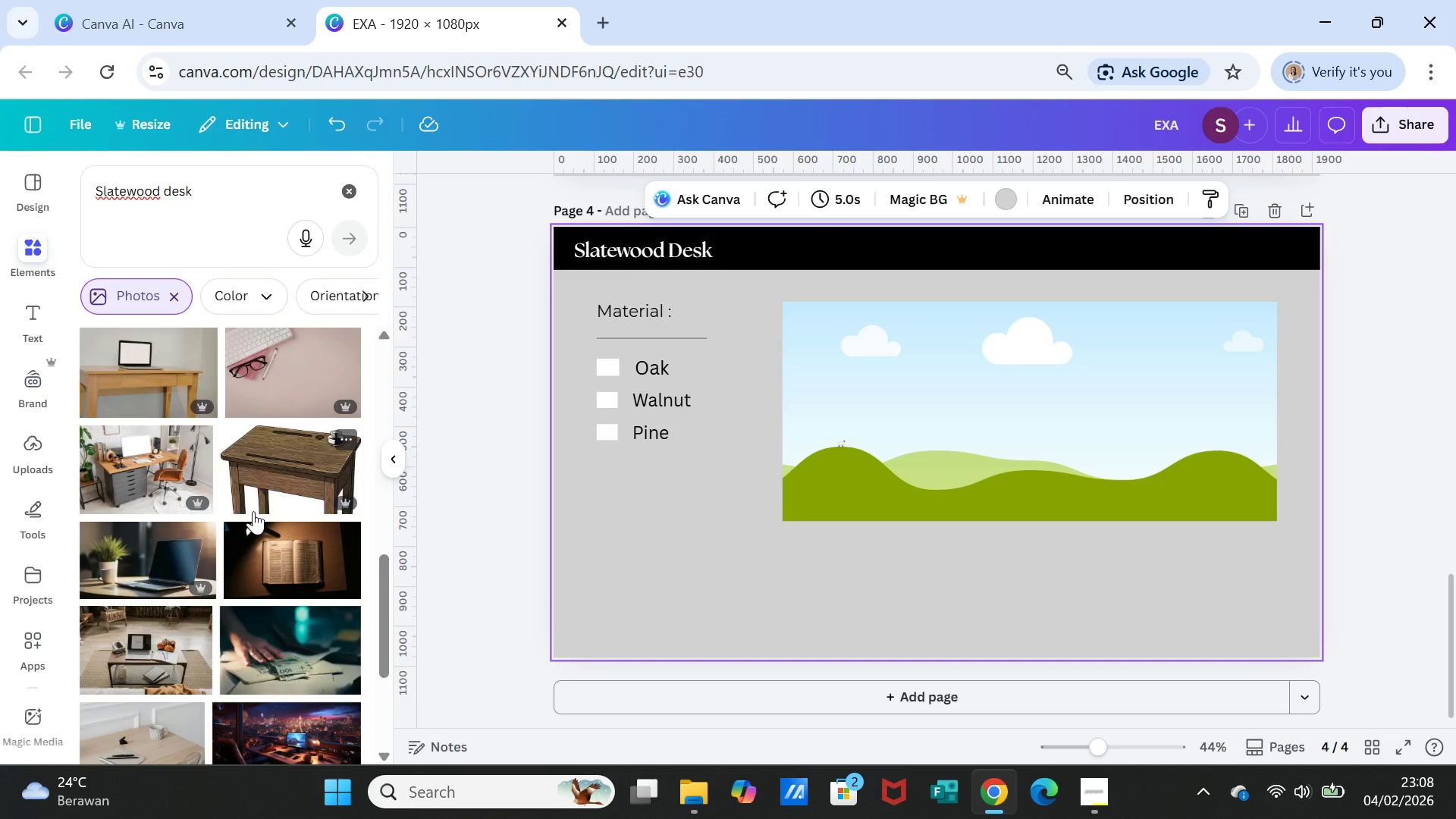 
scroll: coordinate [253, 511], scroll_direction: none, amount: 0.0
 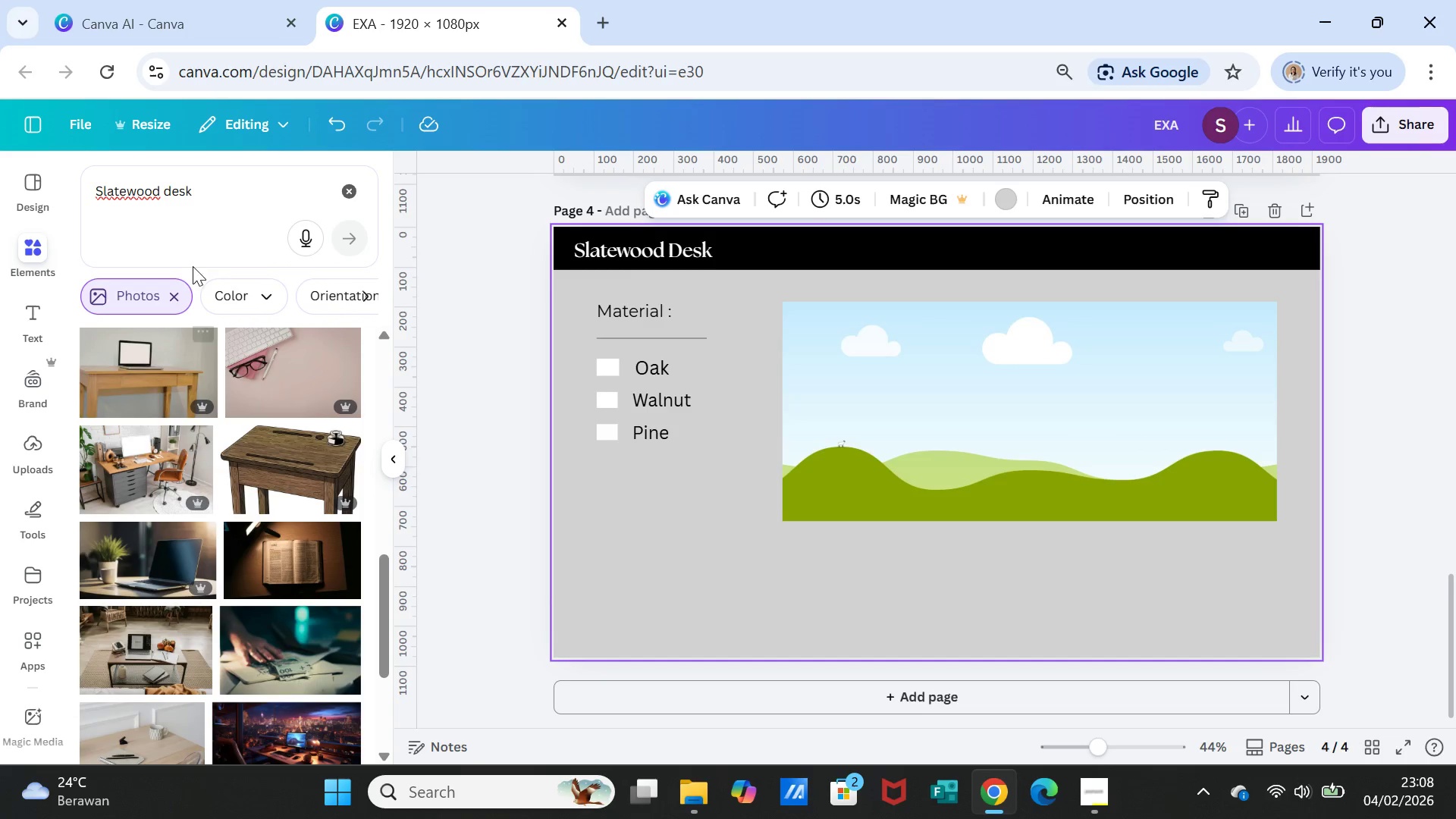 
left_click([204, 180])
 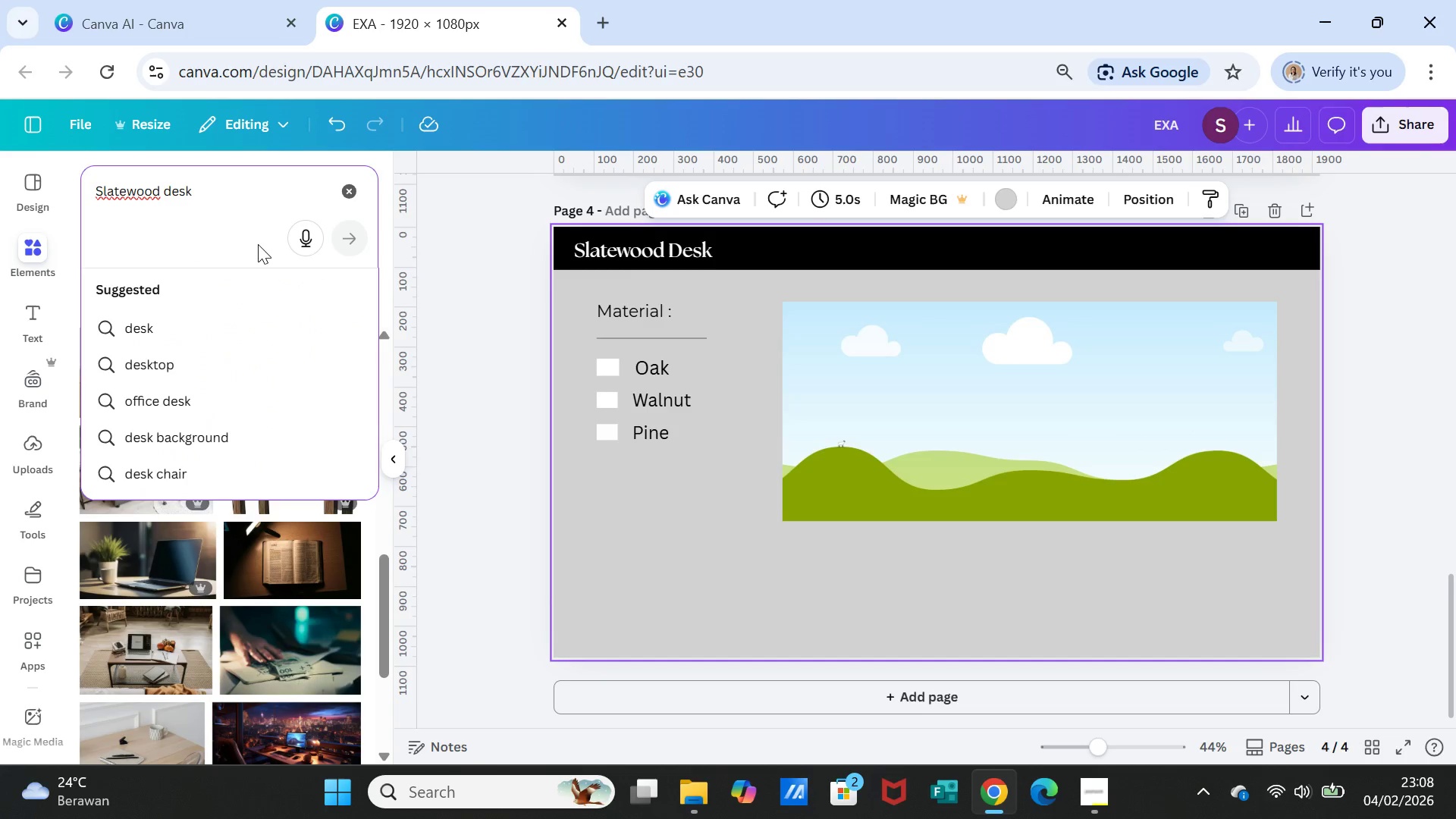 
type( office)
 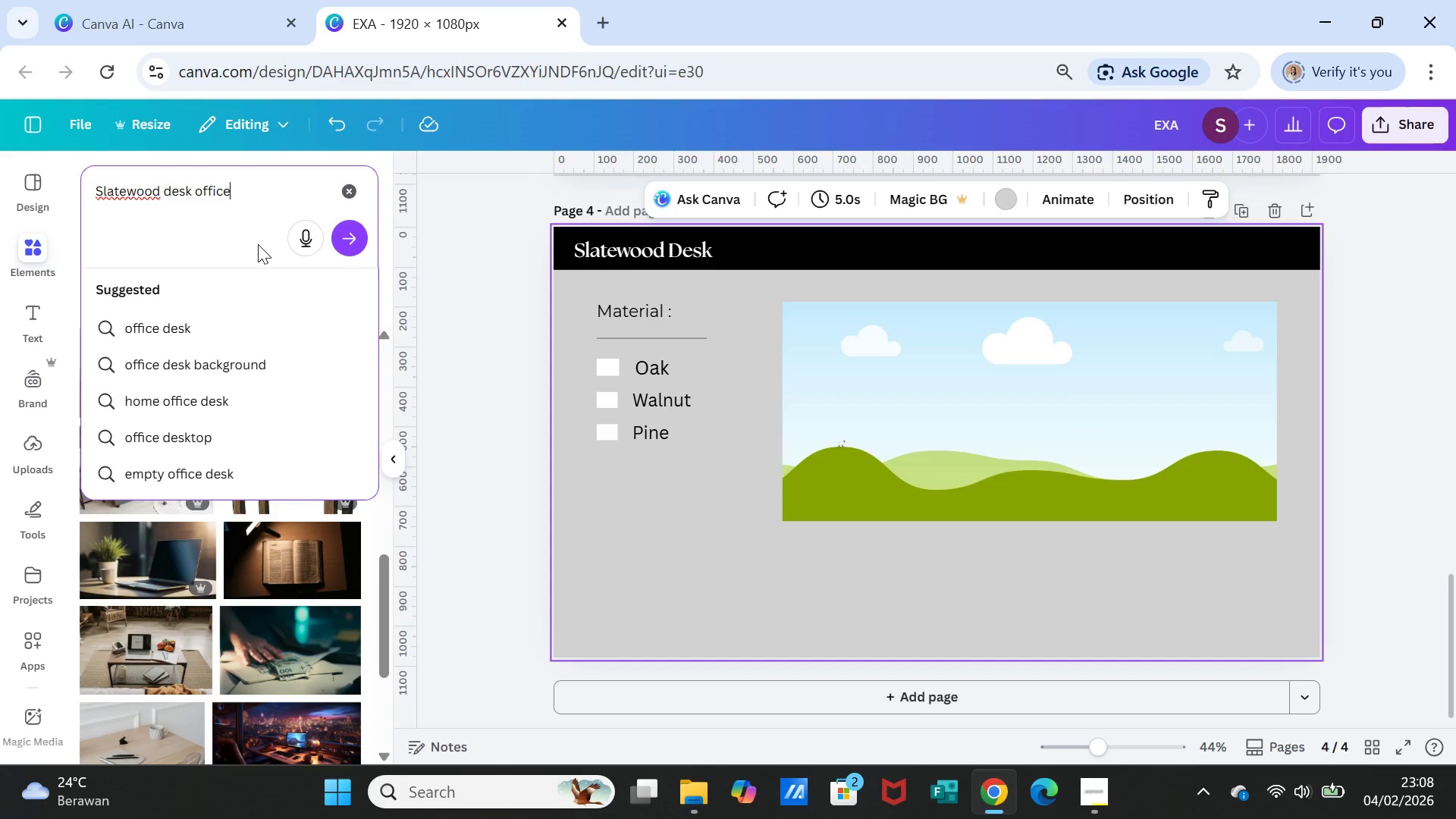 
left_click_drag(start_coordinate=[237, 193], to_coordinate=[196, 191])
 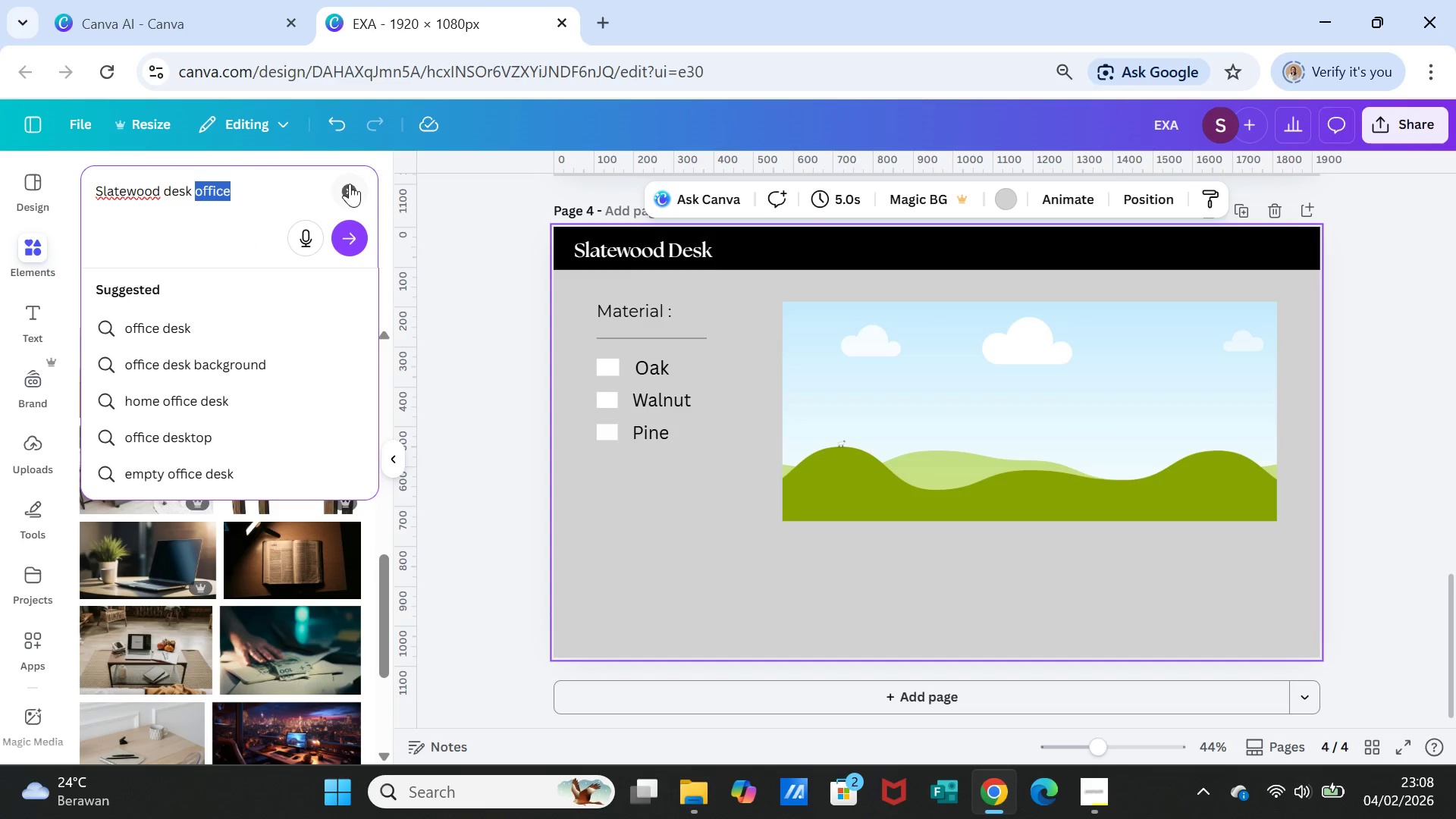 
mouse_move([325, 184])
 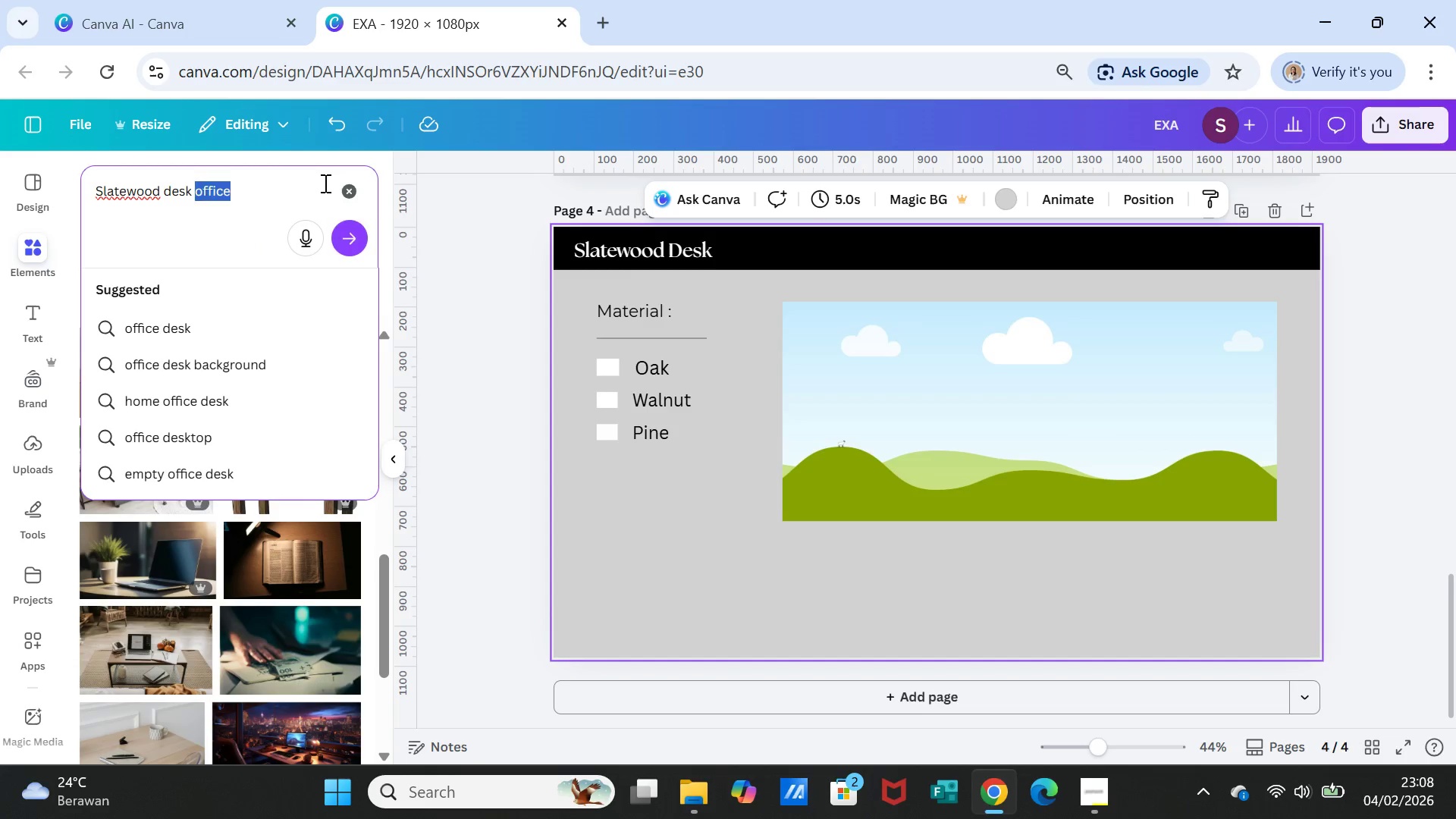 
key(Backspace)
 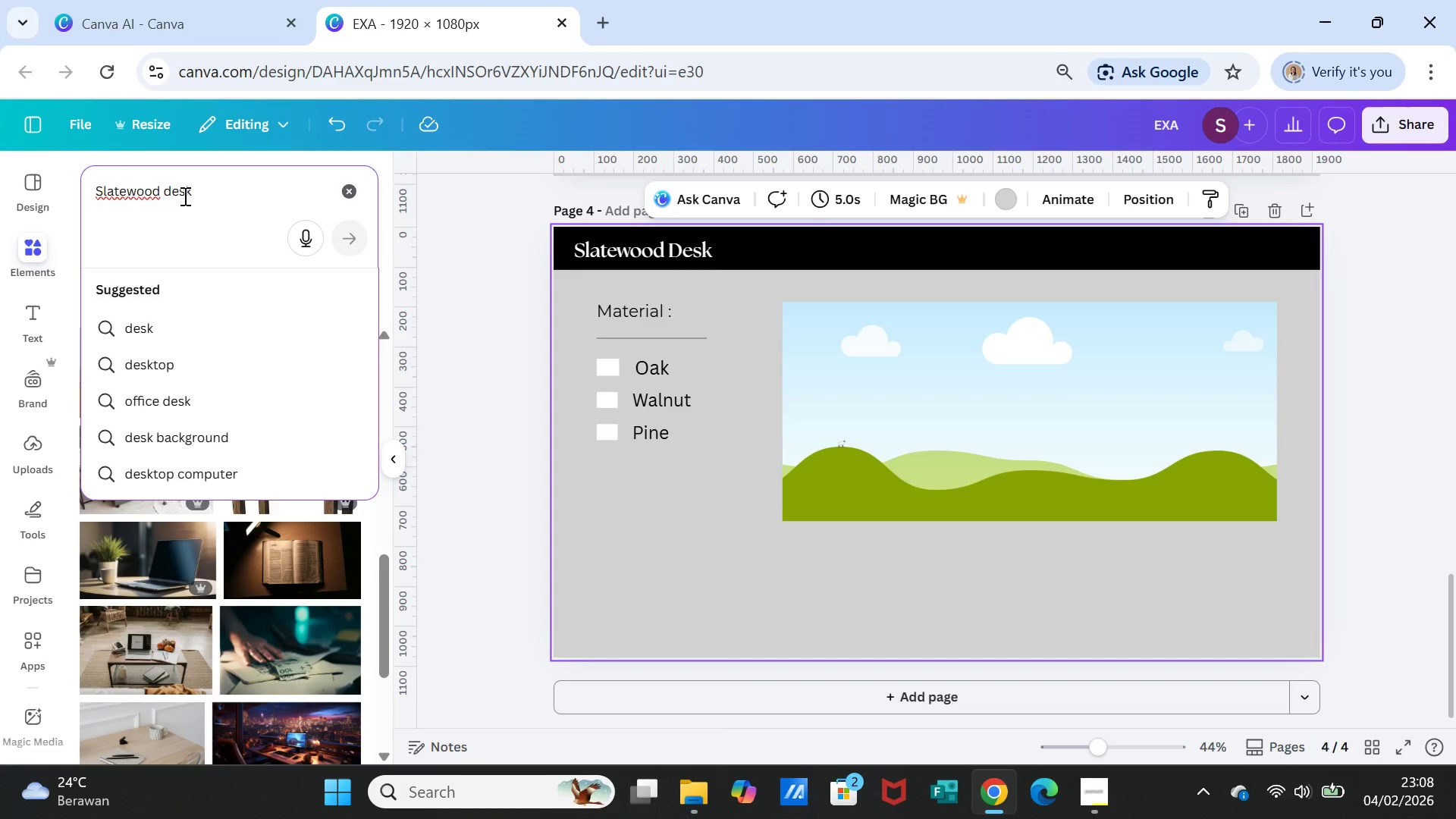 
type(work )
 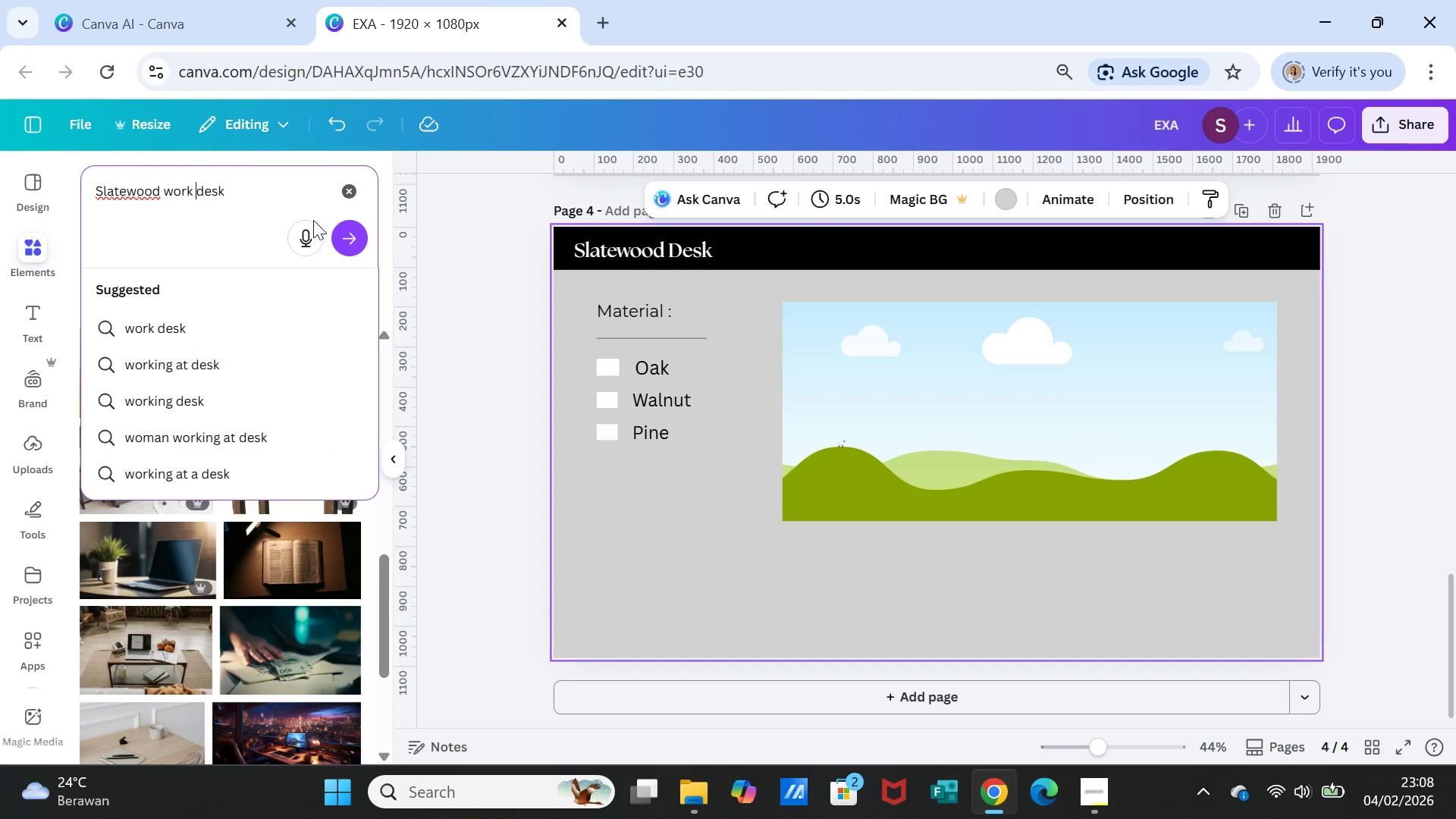 
left_click([347, 233])
 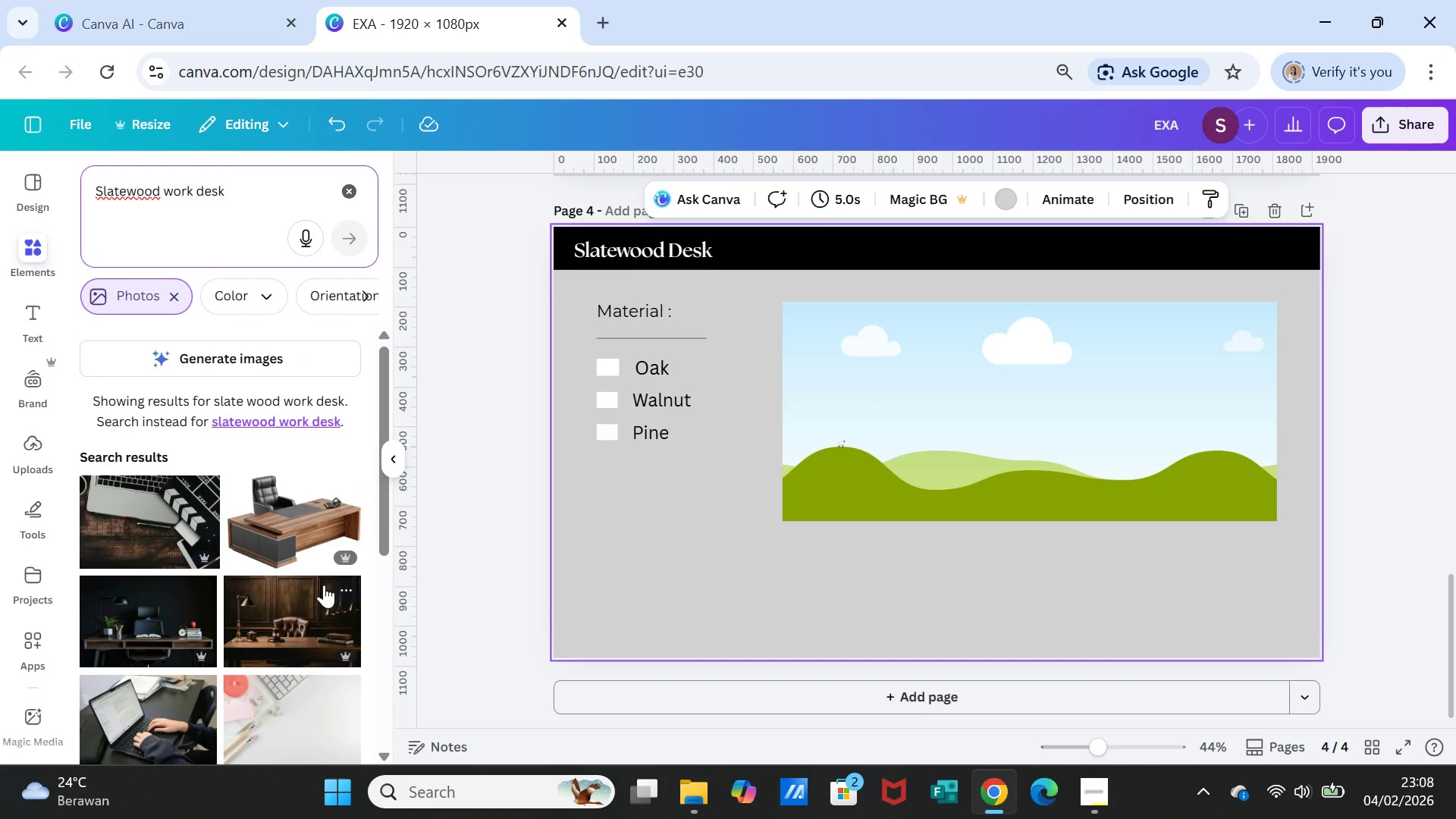 
scroll: coordinate [318, 588], scroll_direction: down, amount: 1.0
 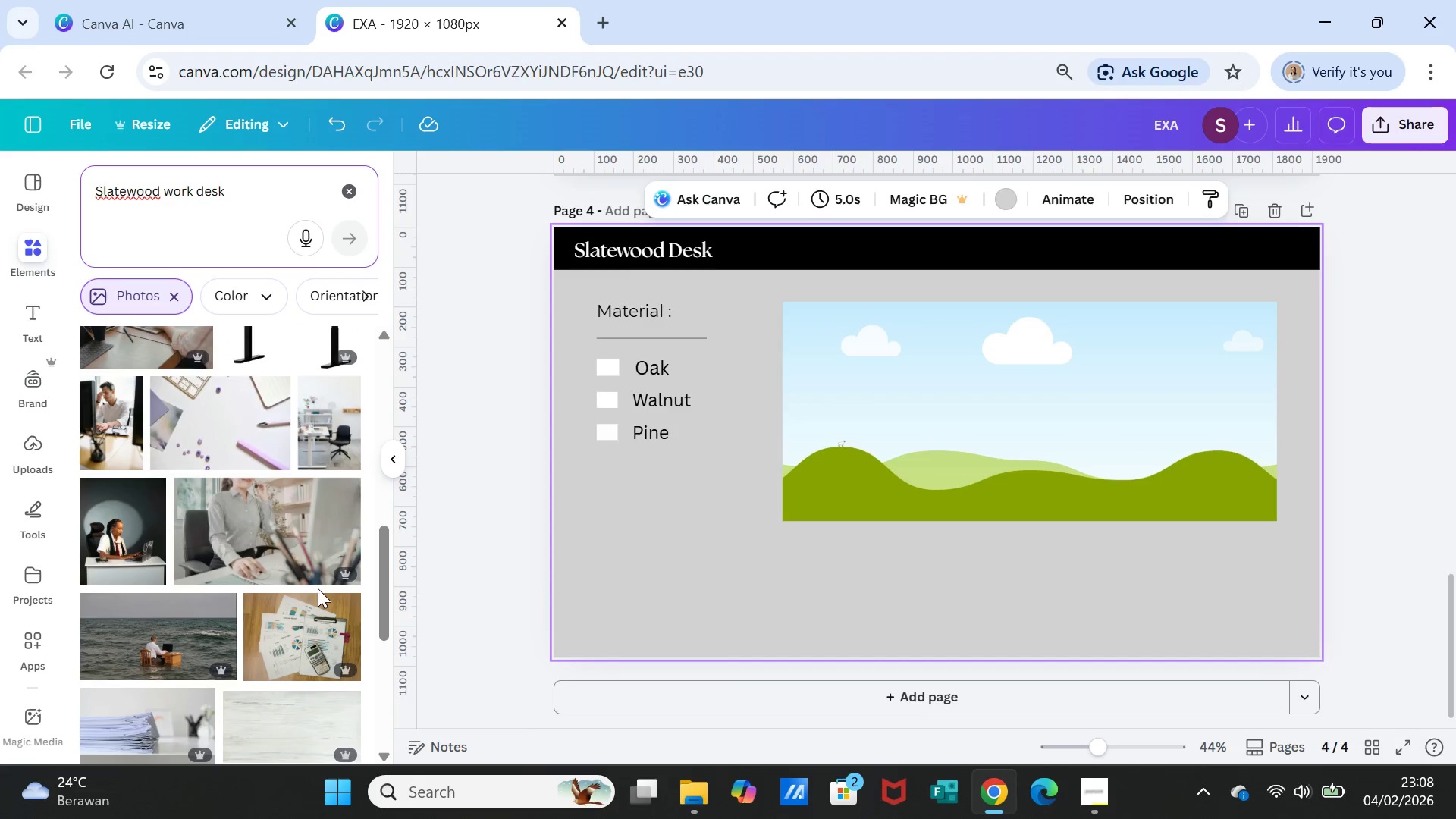 
scroll: coordinate [318, 588], scroll_direction: up, amount: 6.0
 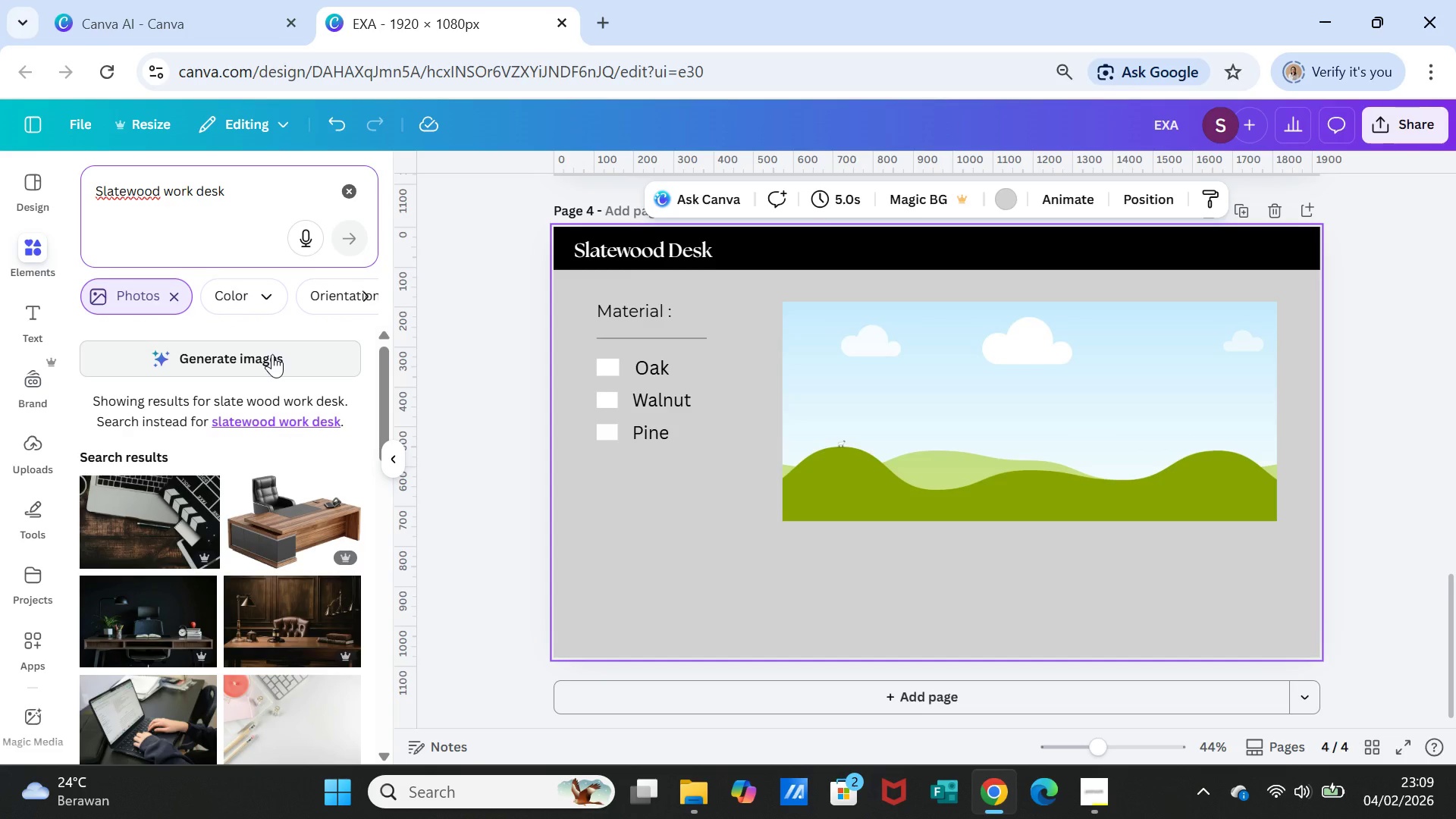 
left_click([272, 354])
 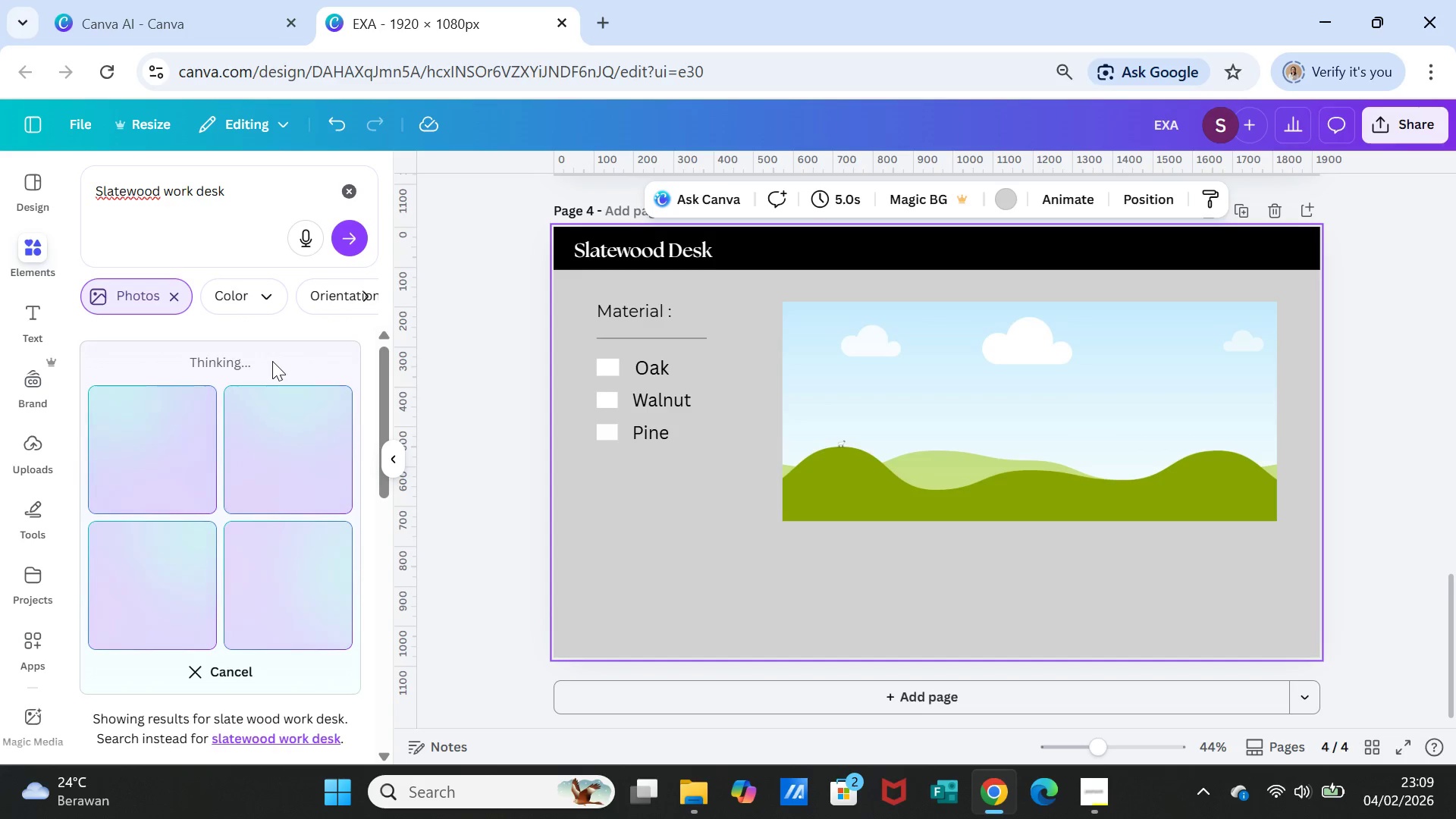 
wait(14.27)
 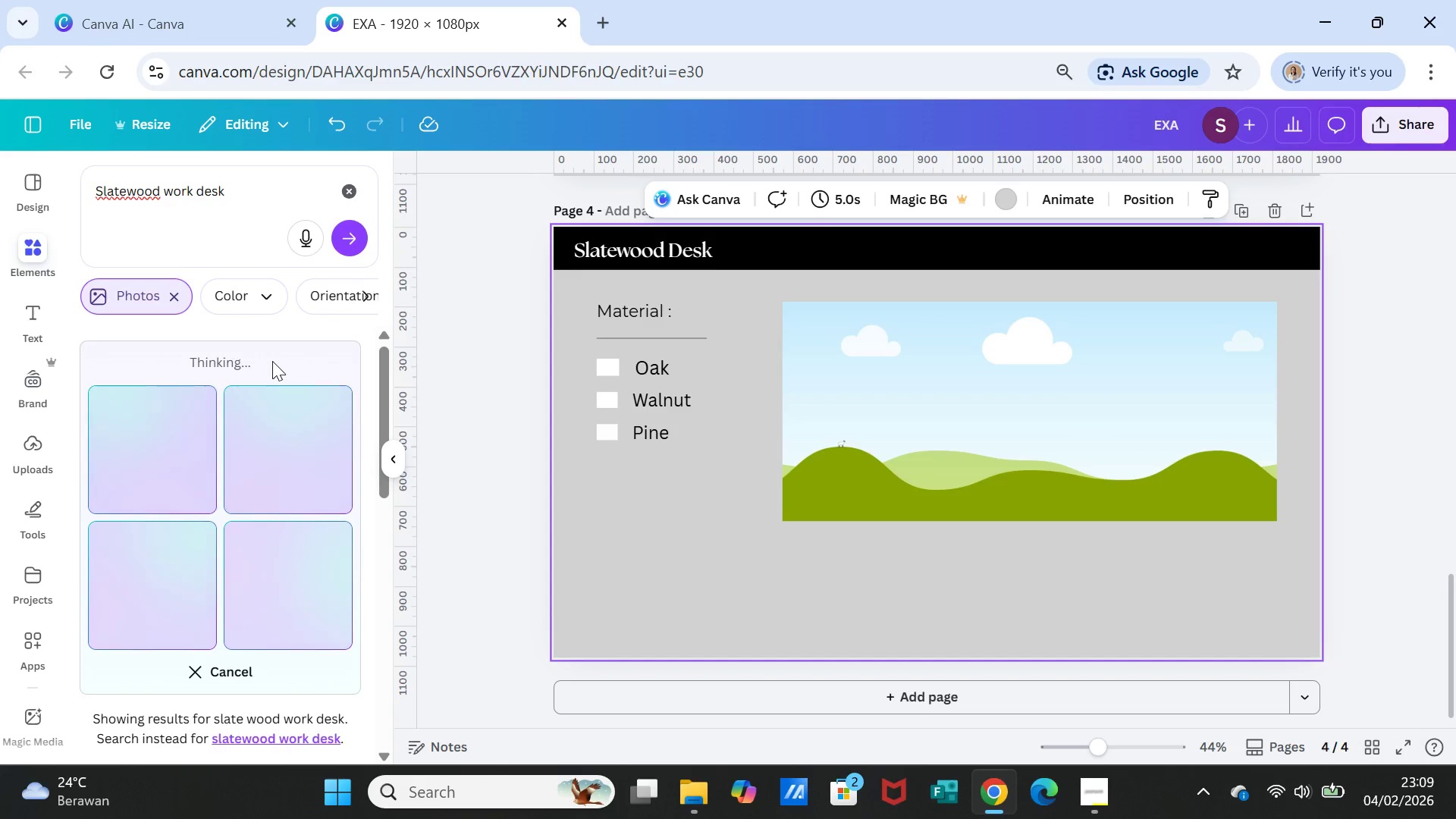 
scroll: coordinate [1233, 419], scroll_direction: up, amount: 3.0
 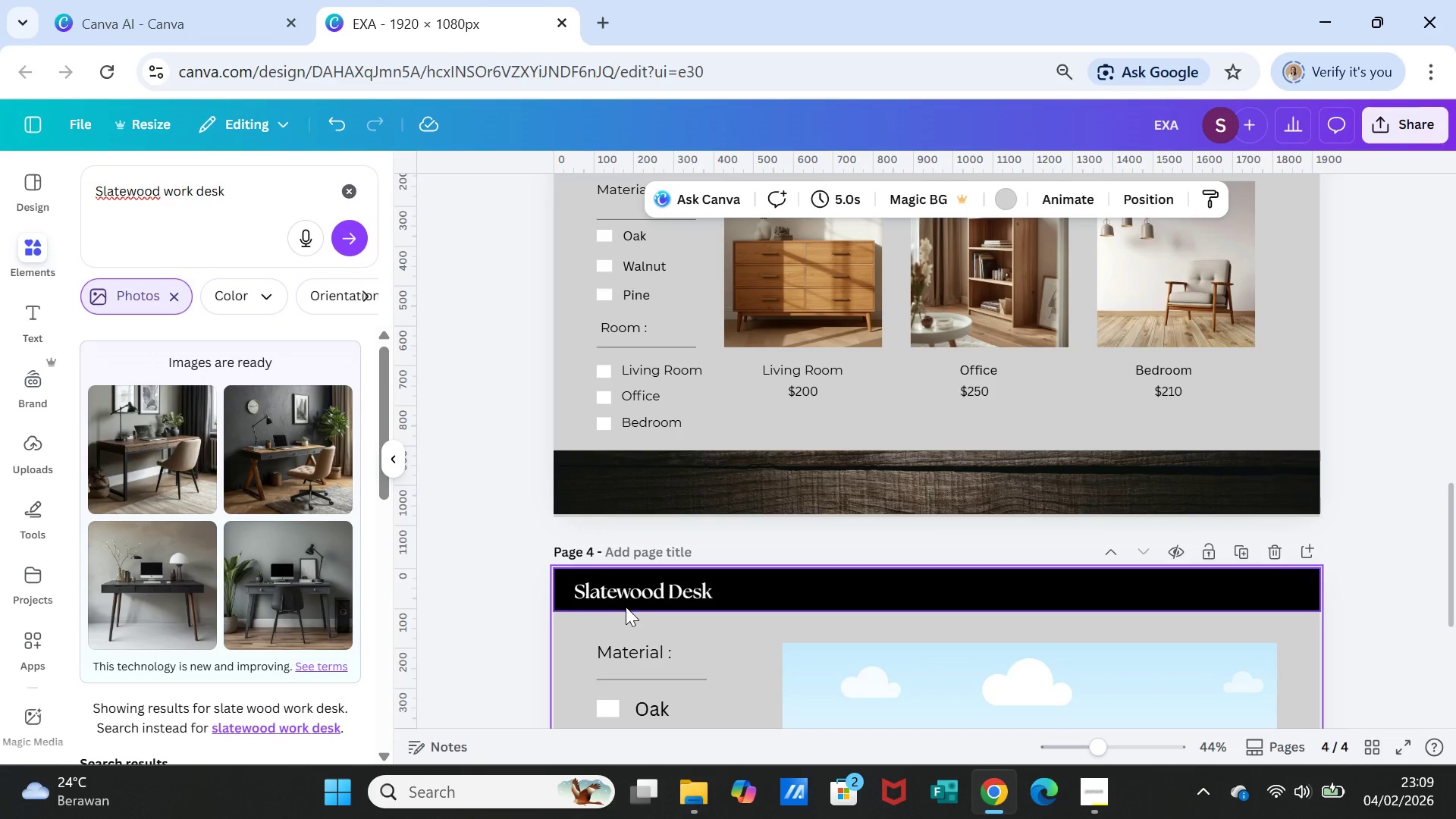 
wait(5.05)
 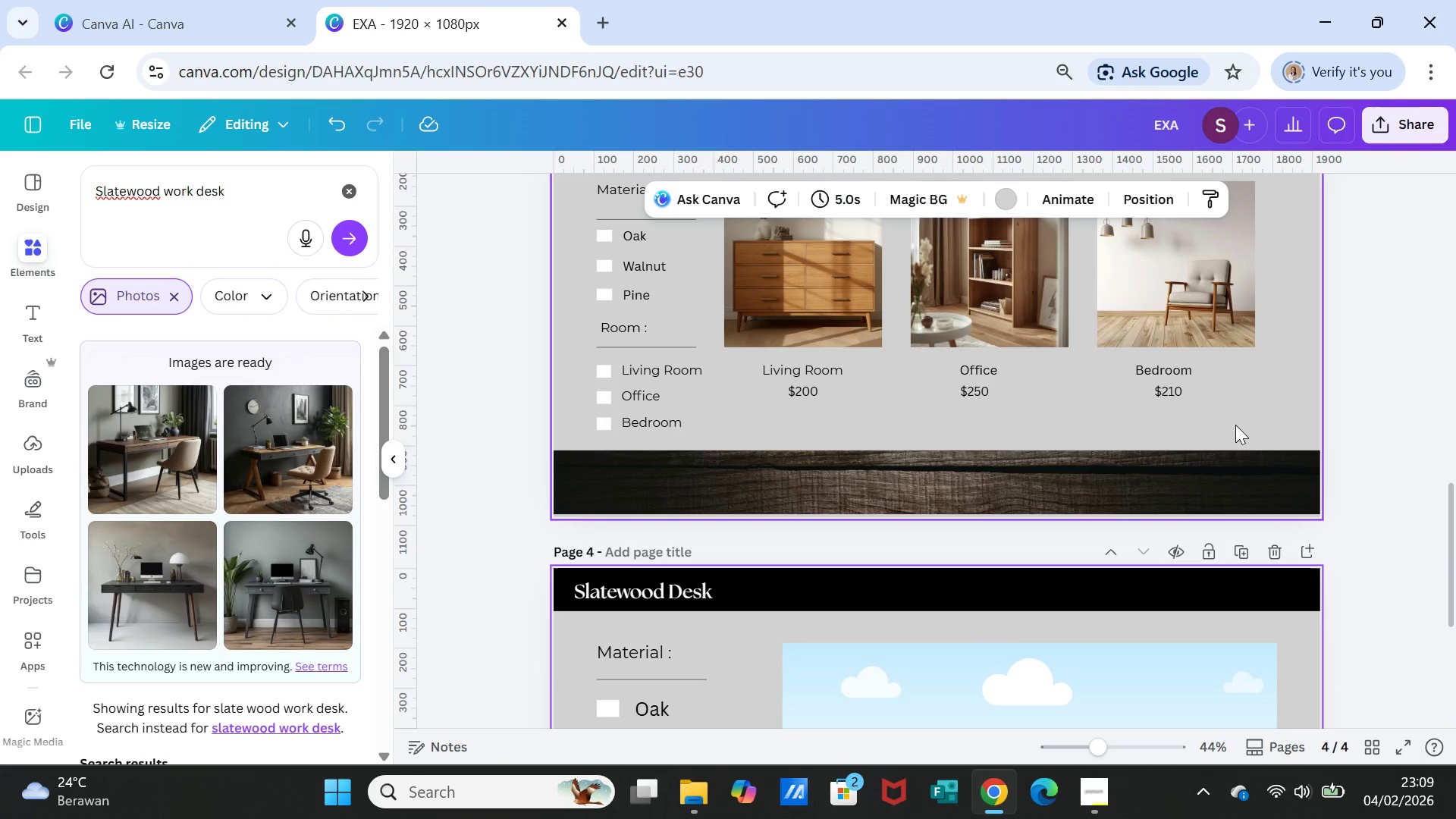 
scroll: coordinate [761, 556], scroll_direction: down, amount: 3.0
 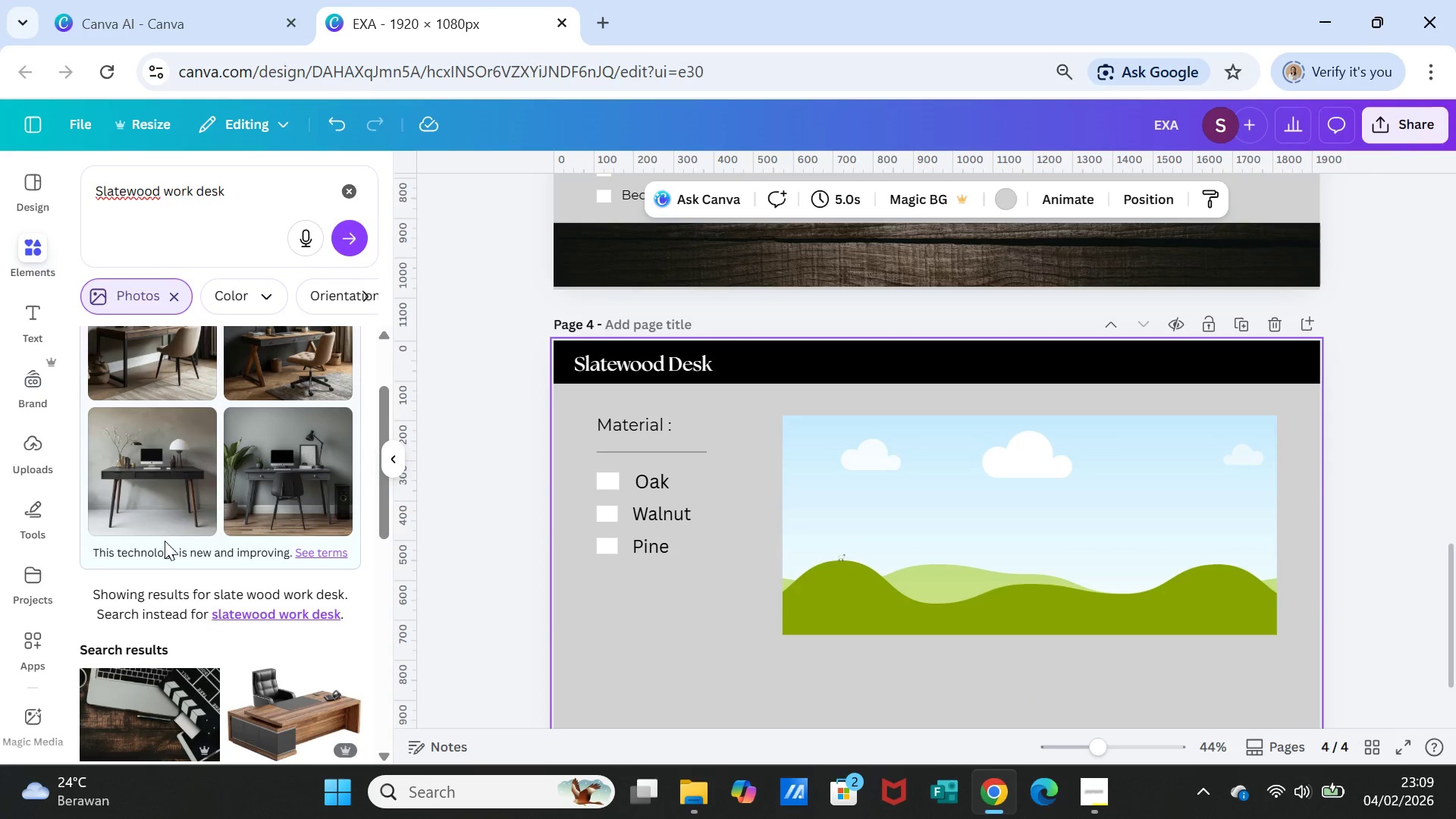 
left_click([152, 479])
 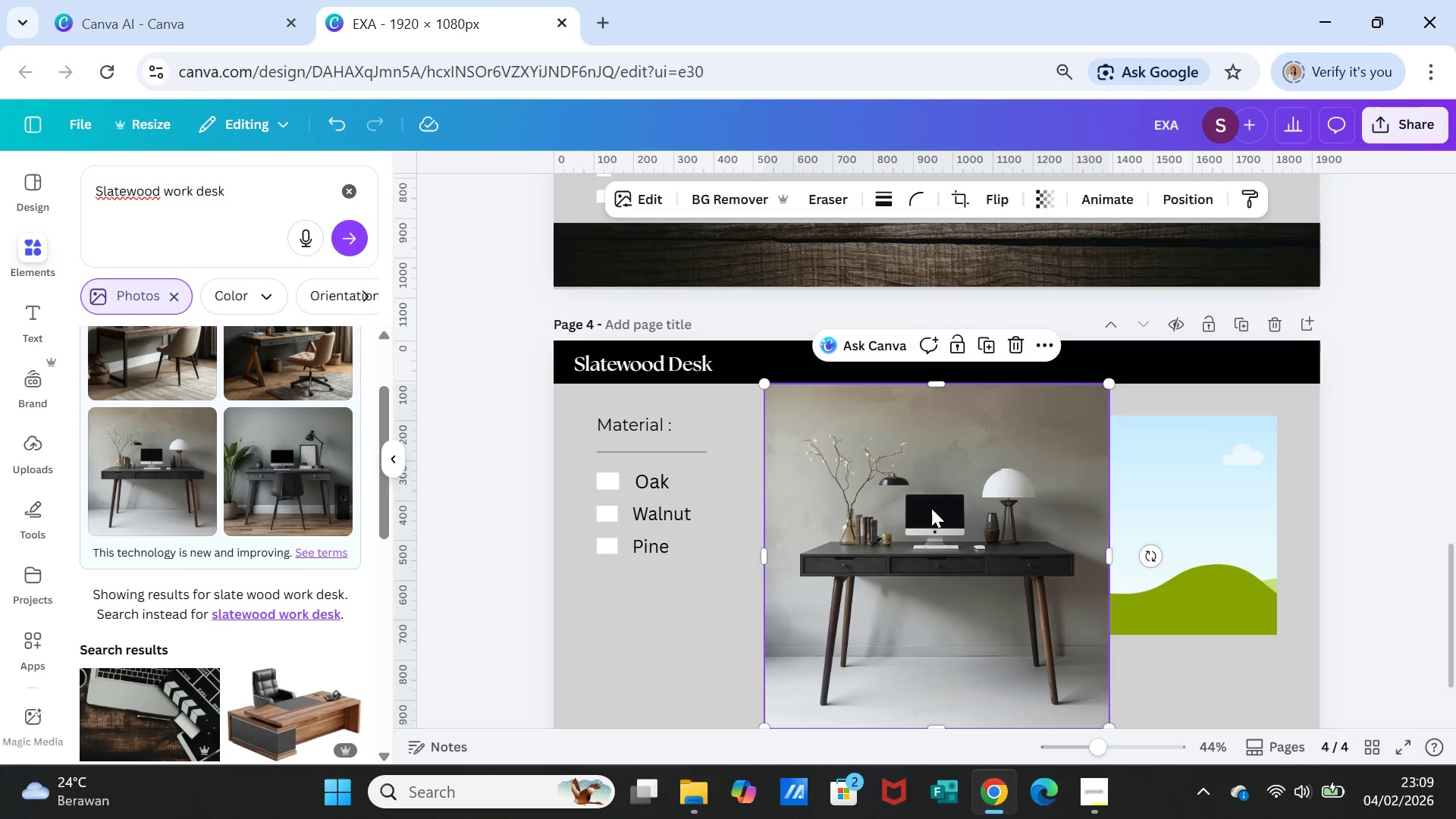 
left_click_drag(start_coordinate=[931, 508], to_coordinate=[947, 509])
 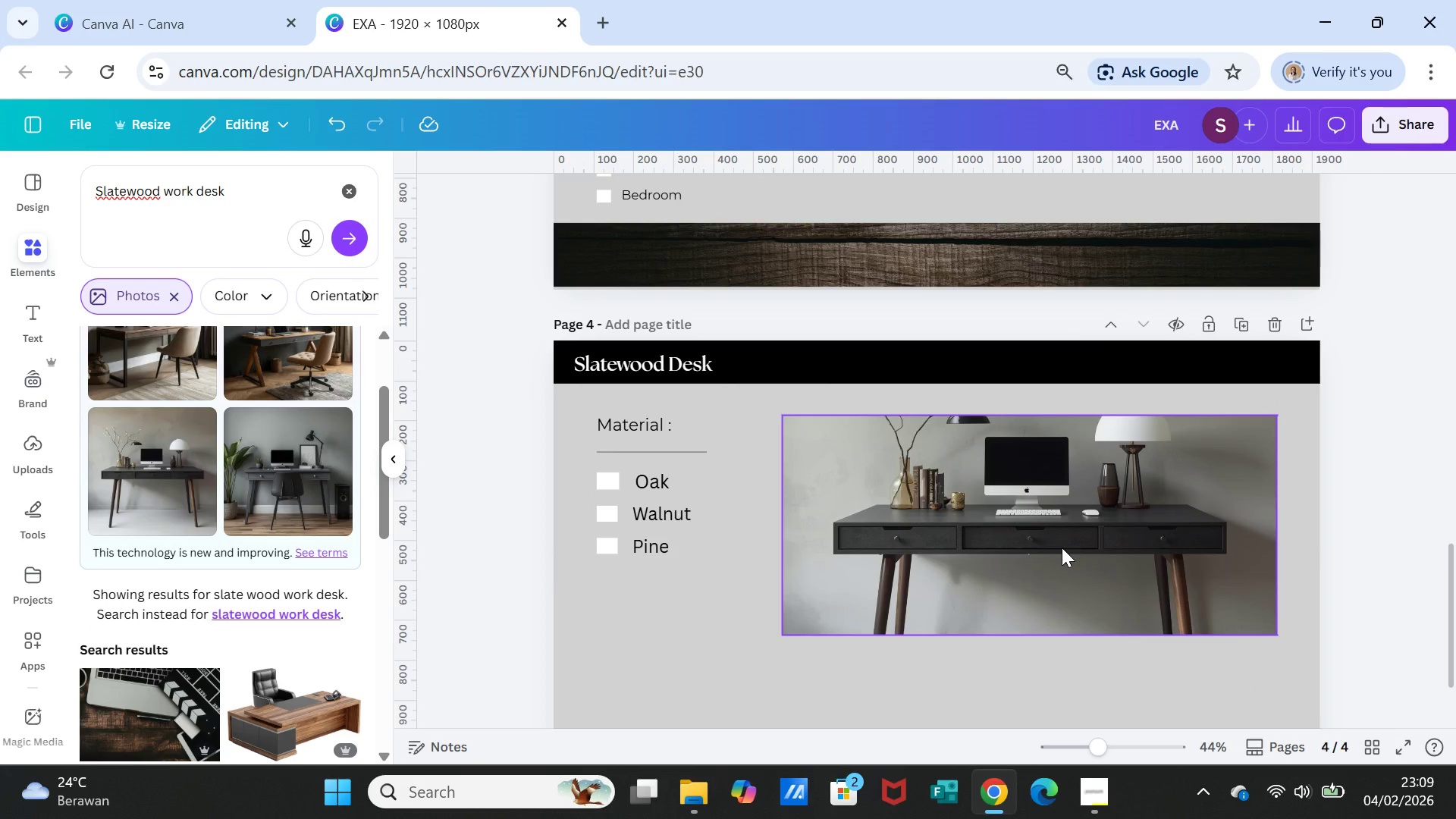 
left_click([1062, 548])
 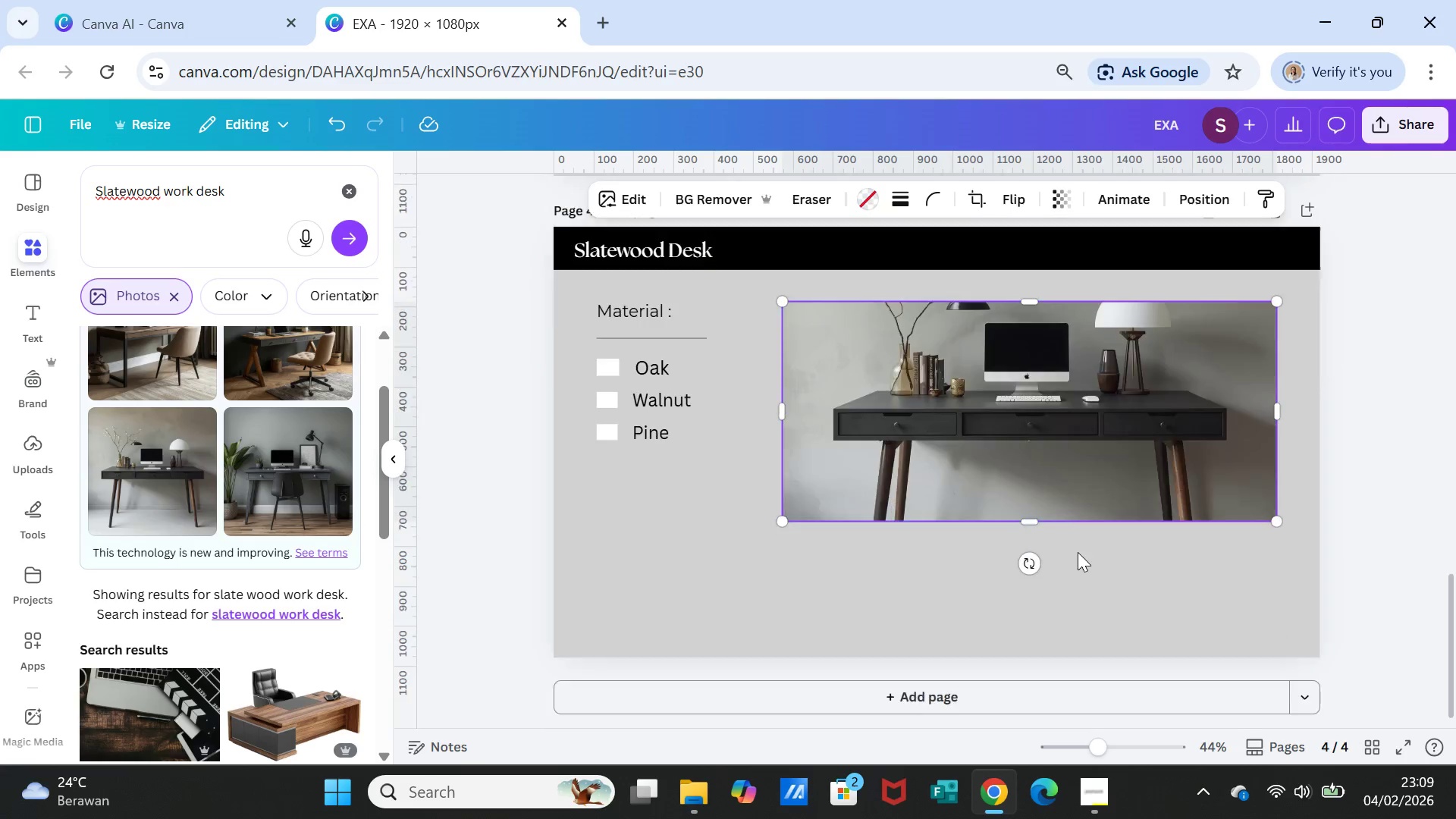 
scroll: coordinate [1078, 552], scroll_direction: down, amount: 2.0
 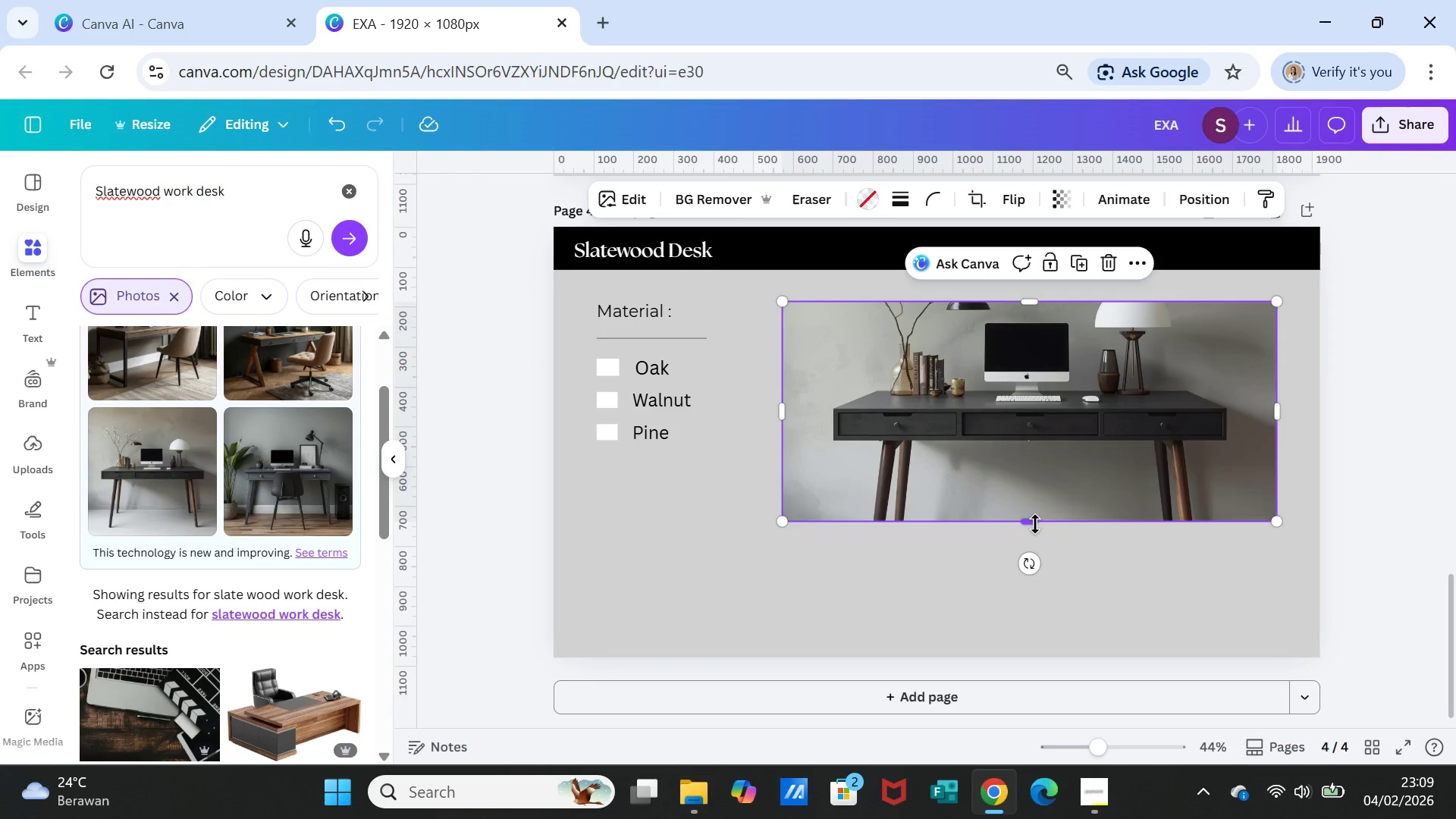 
left_click_drag(start_coordinate=[1035, 524], to_coordinate=[1035, 551])
 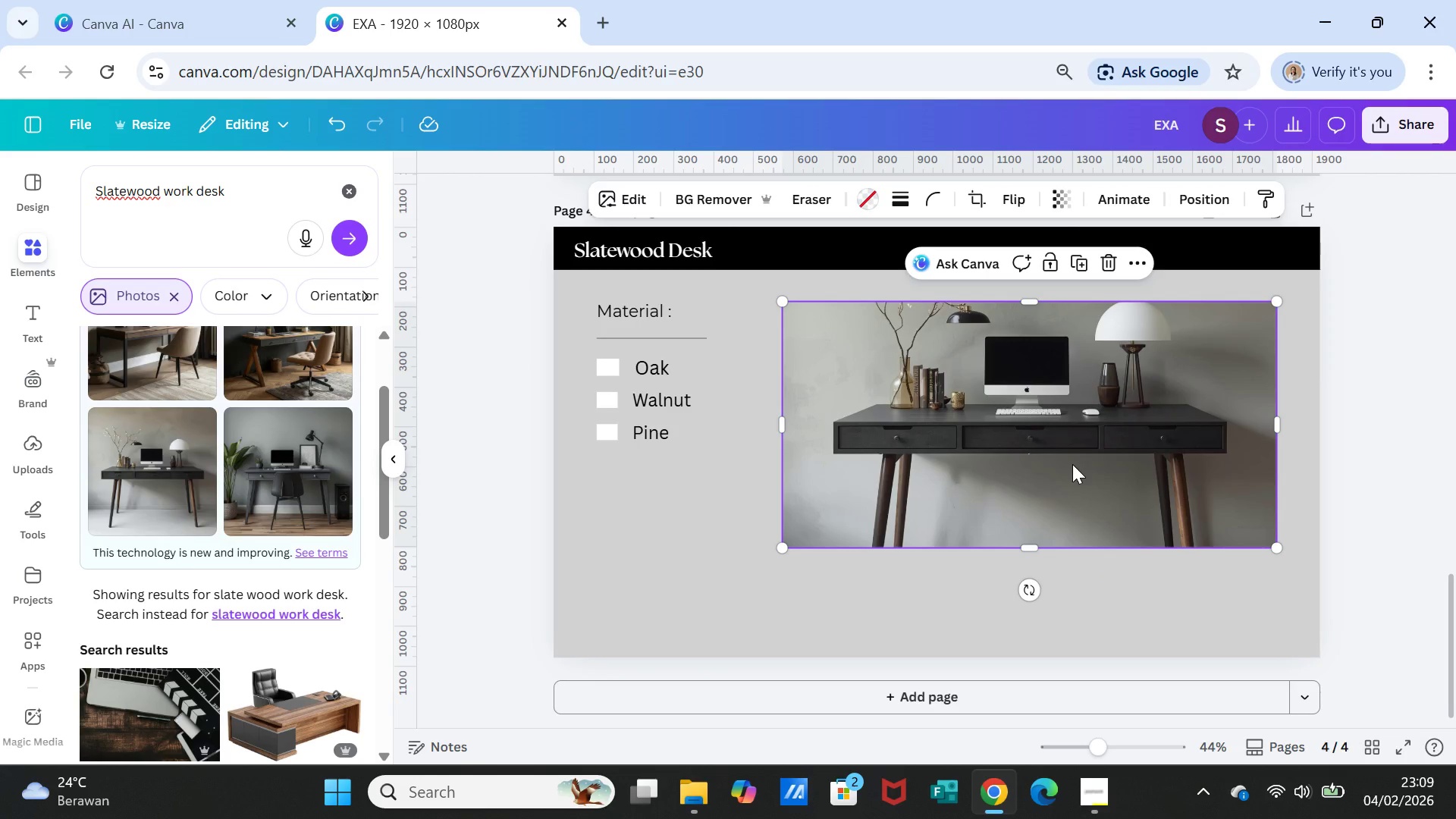 
double_click([1072, 464])
 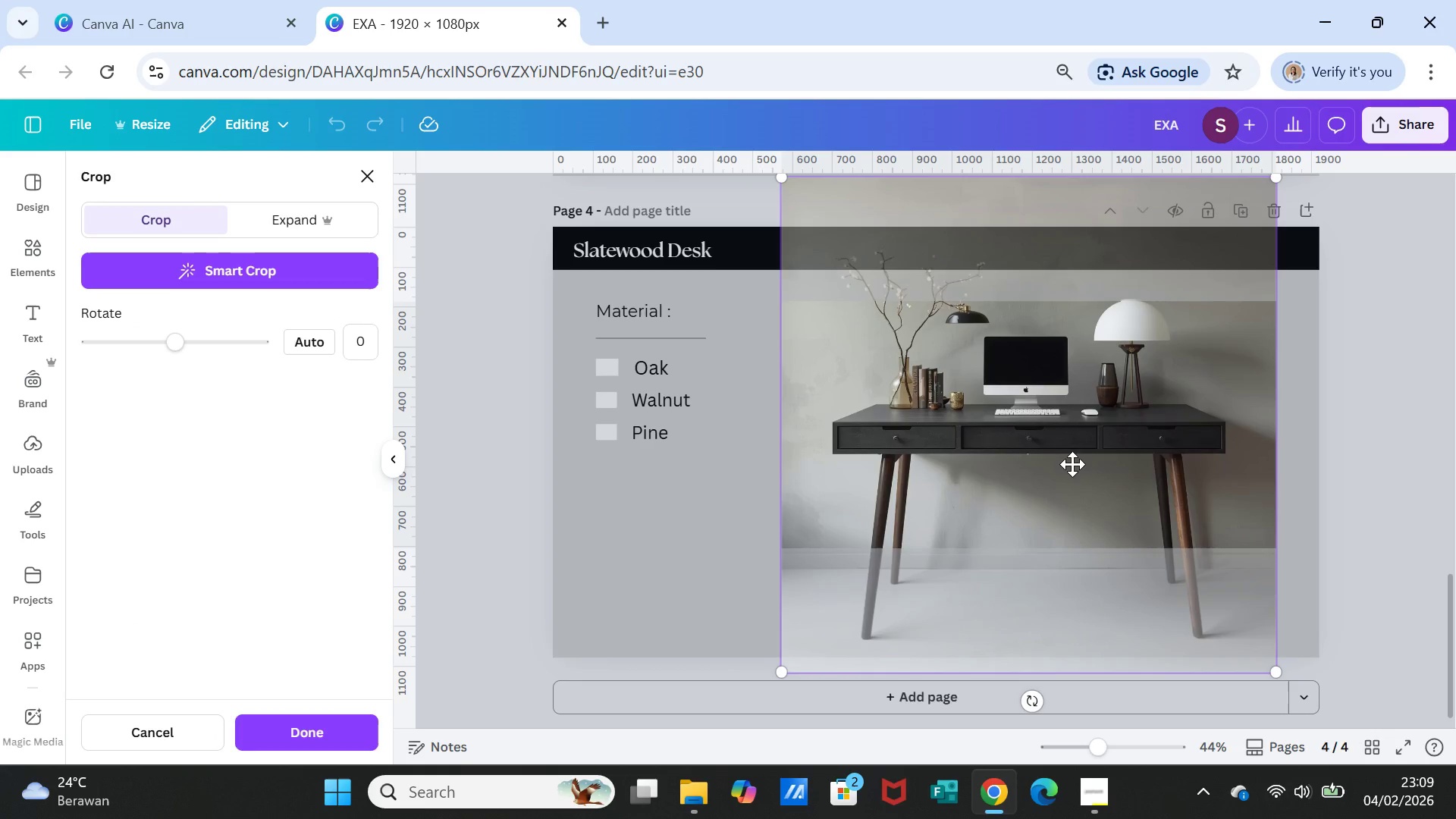 
left_click_drag(start_coordinate=[1072, 464], to_coordinate=[1072, 428])
 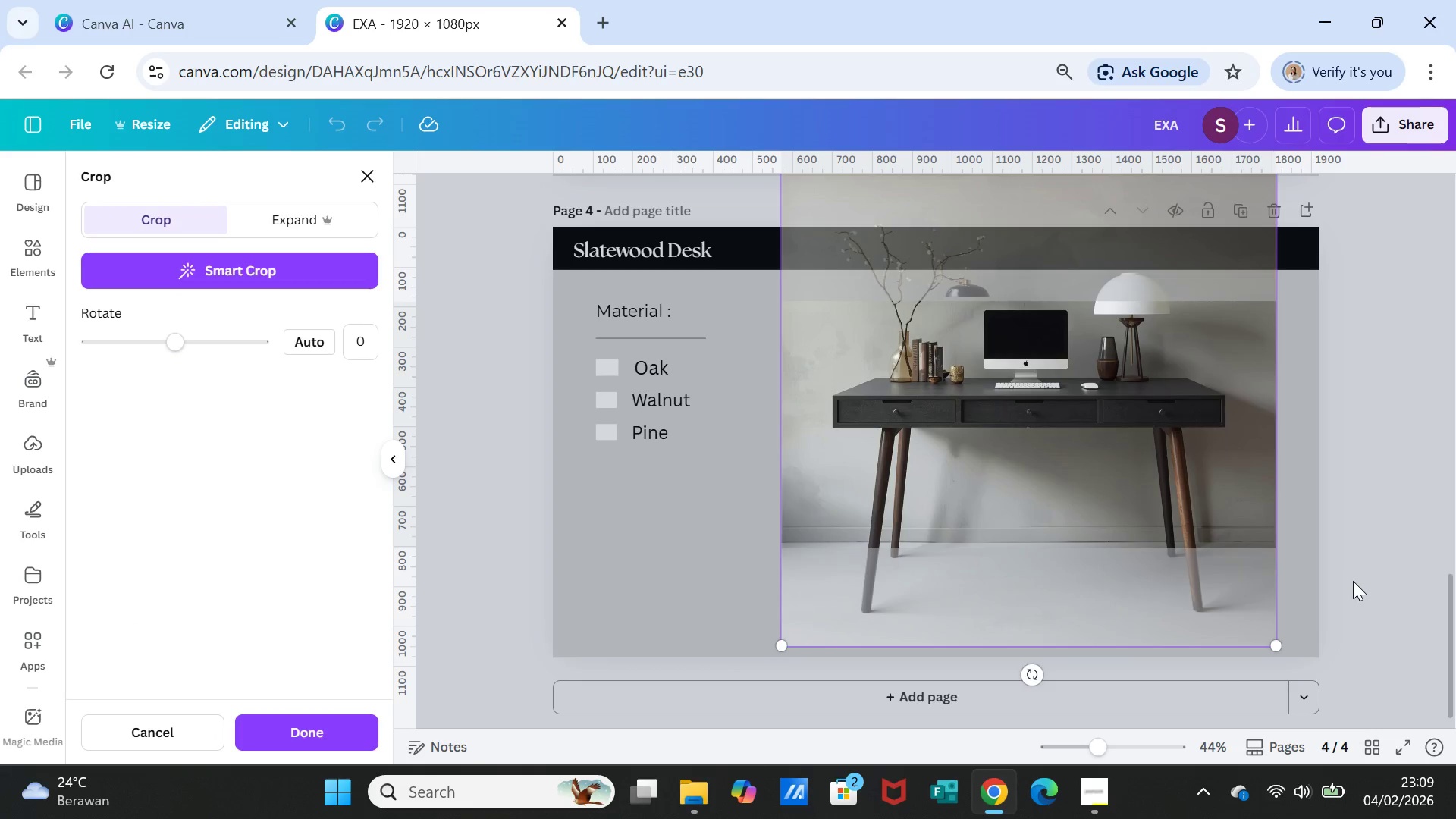 
left_click([1353, 581])
 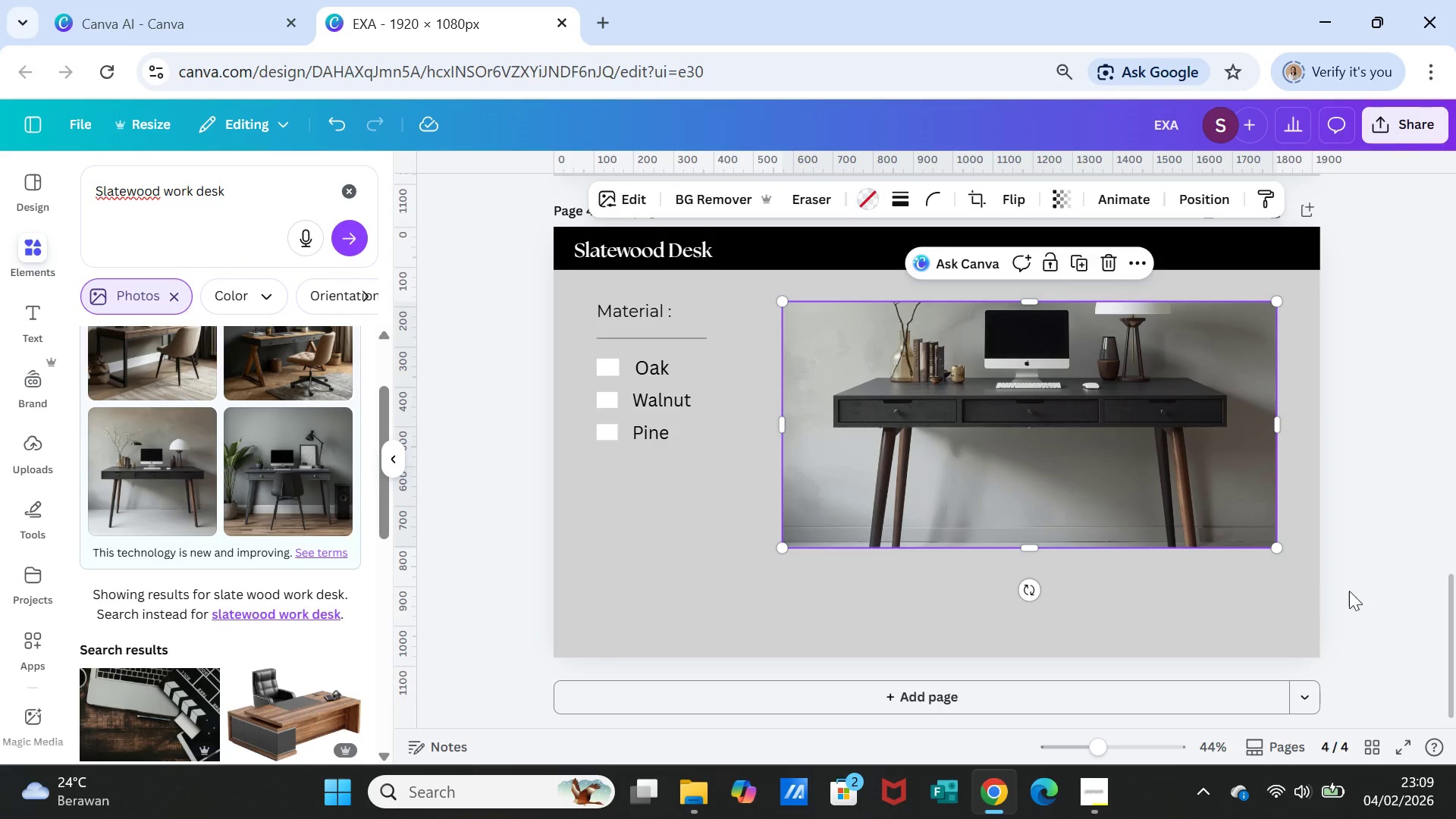 
left_click([1352, 591])
 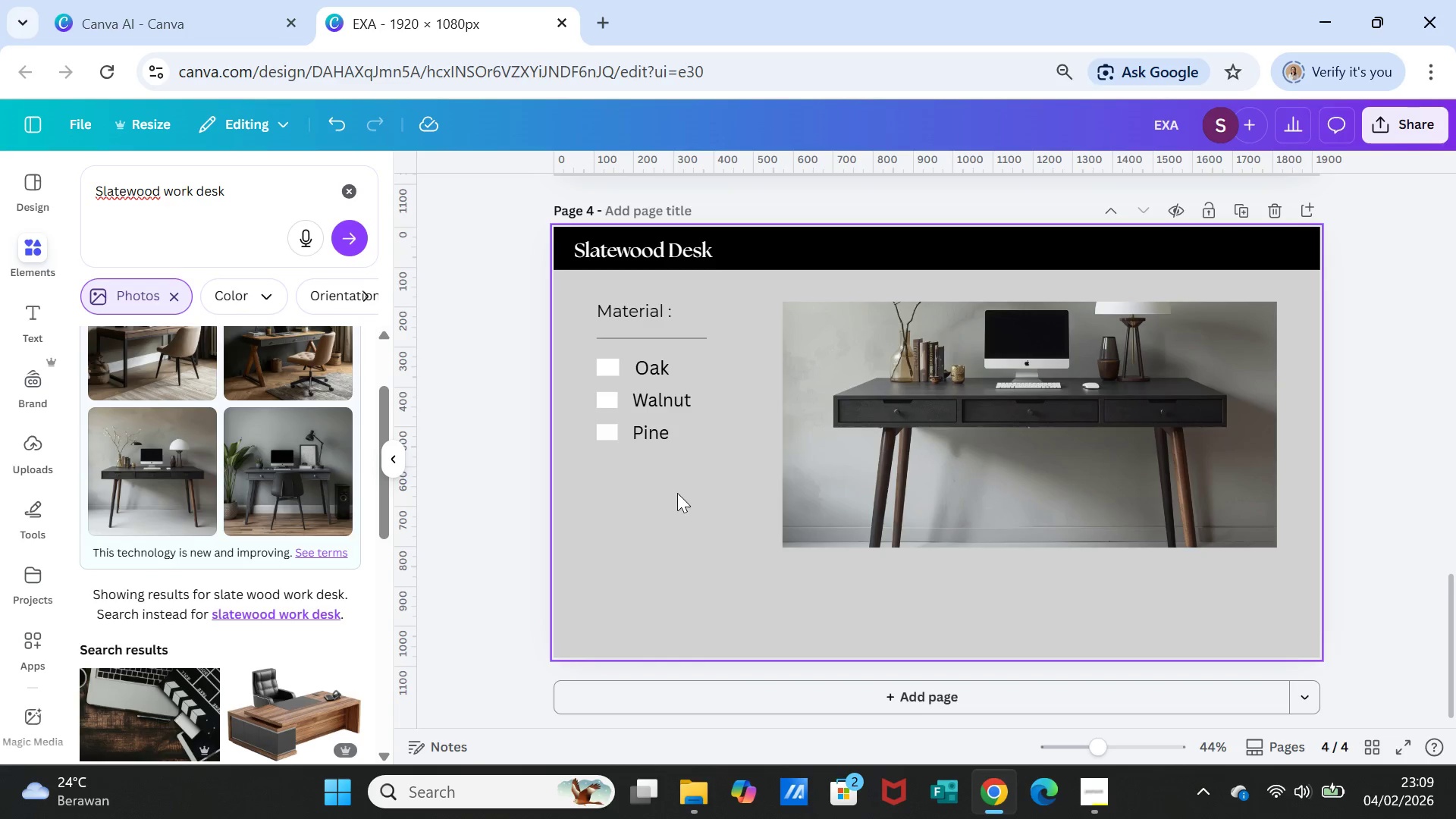 
scroll: coordinate [348, 463], scroll_direction: up, amount: 1.0
 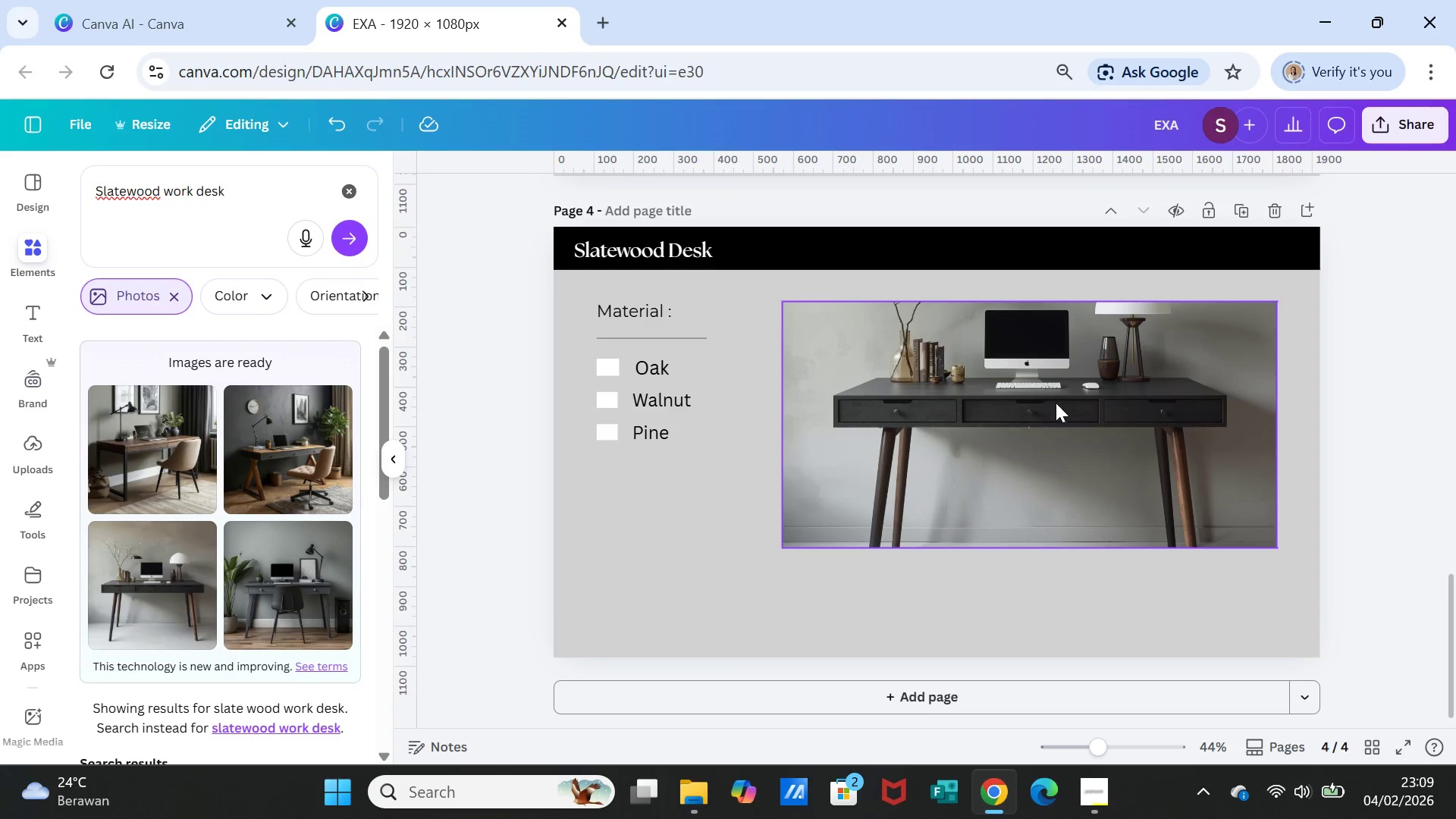 
left_click([1024, 414])
 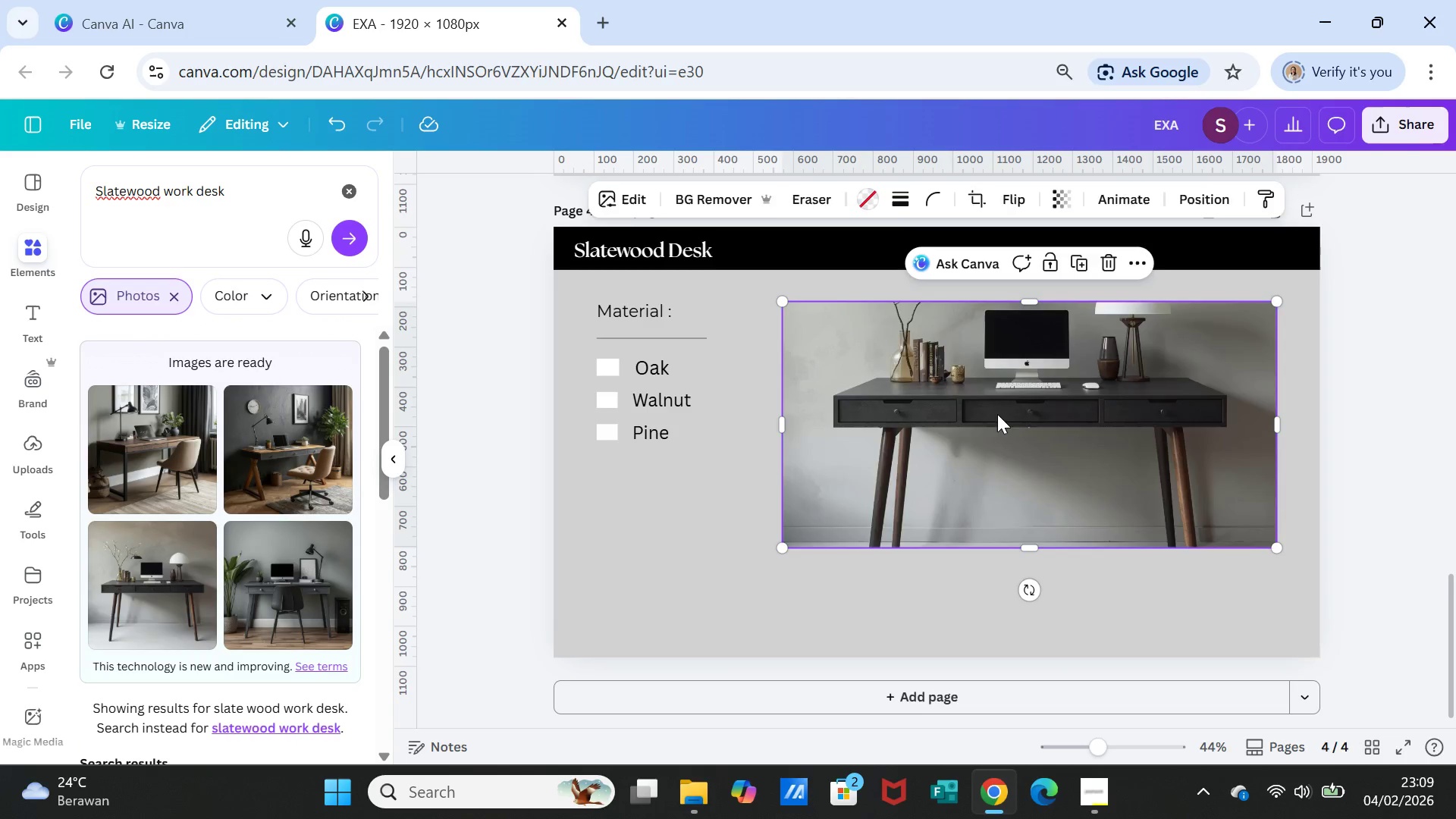 
key(Delete)
 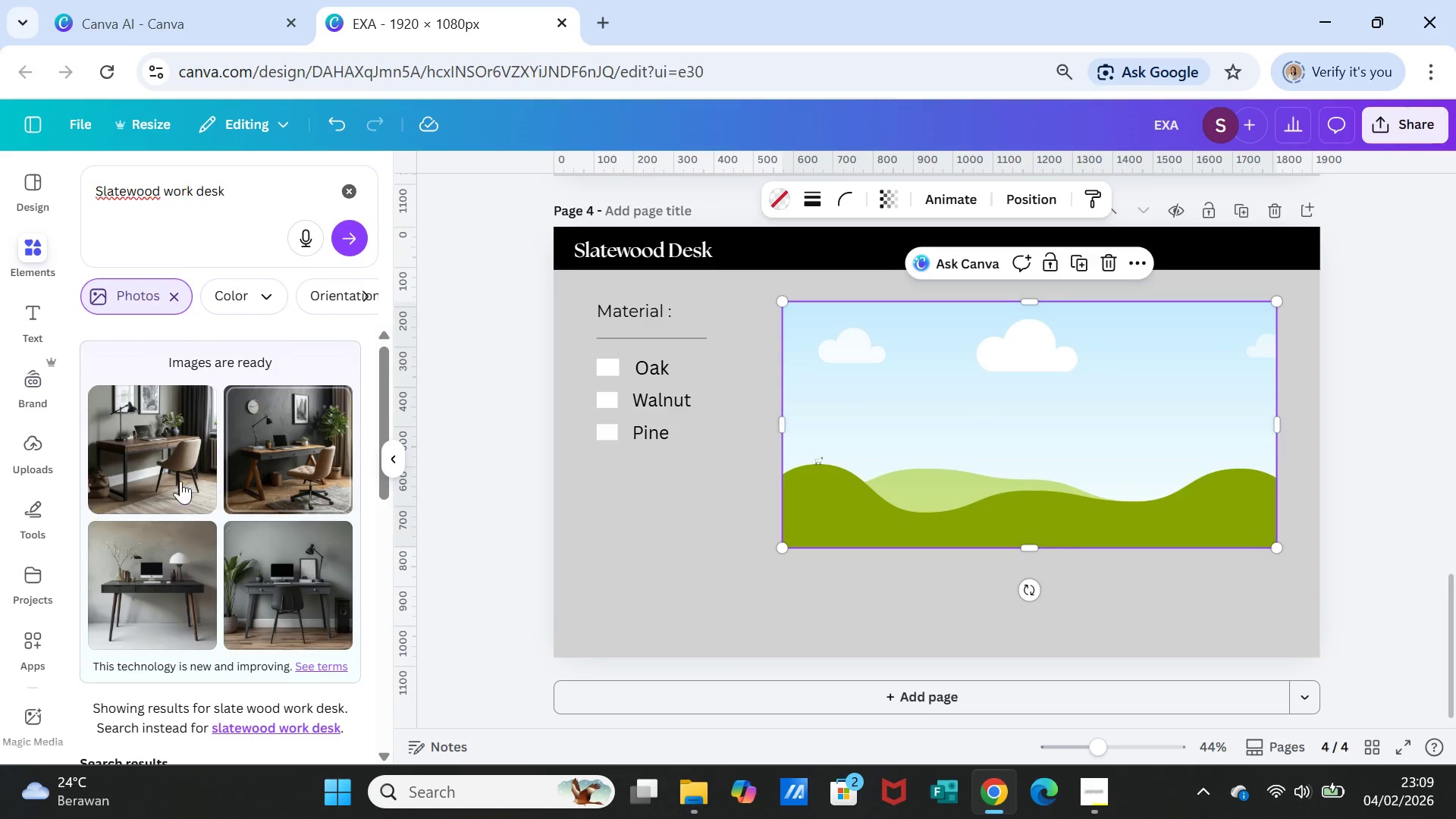 
left_click([174, 471])
 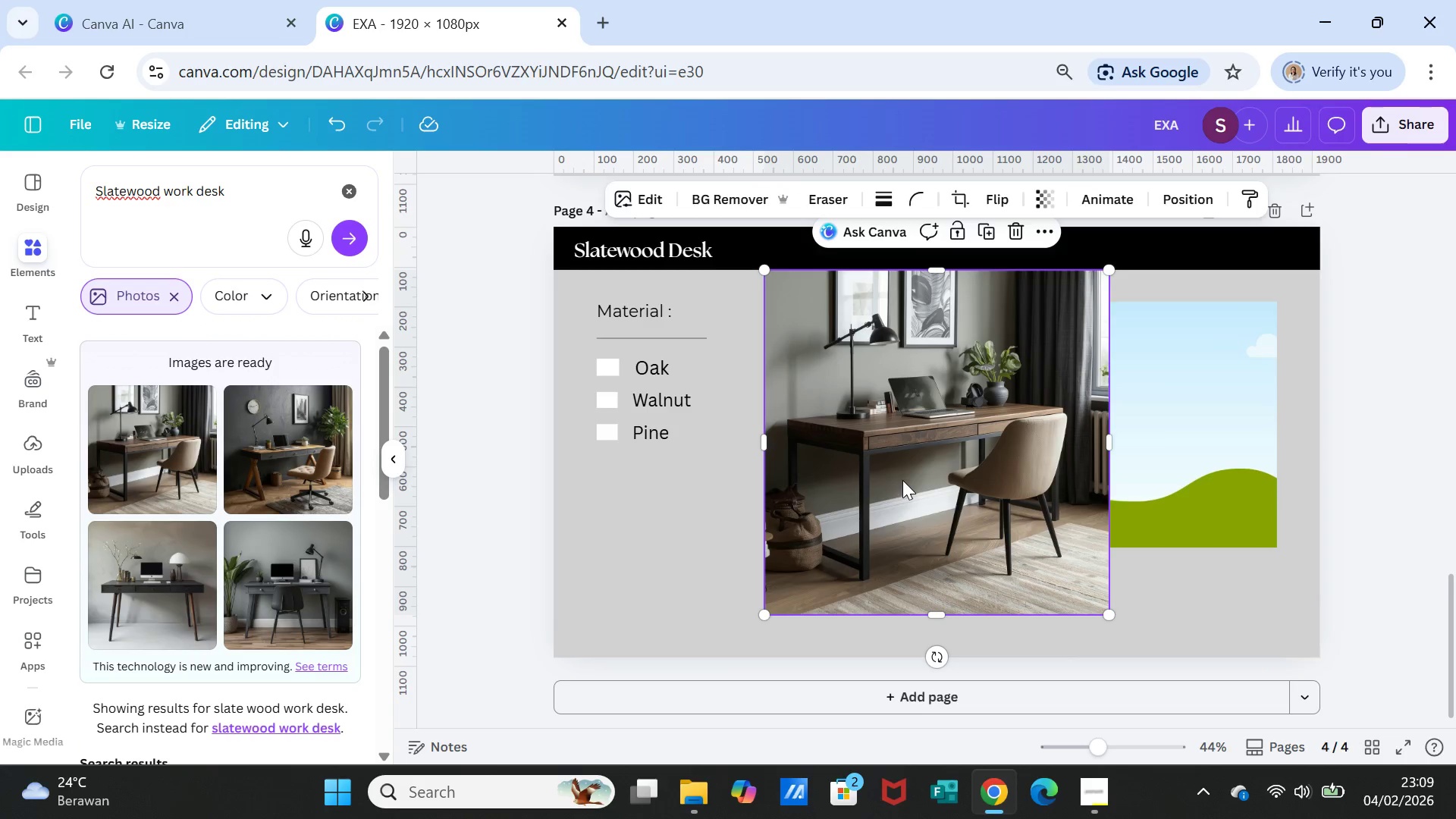 
left_click_drag(start_coordinate=[903, 480], to_coordinate=[981, 446])
 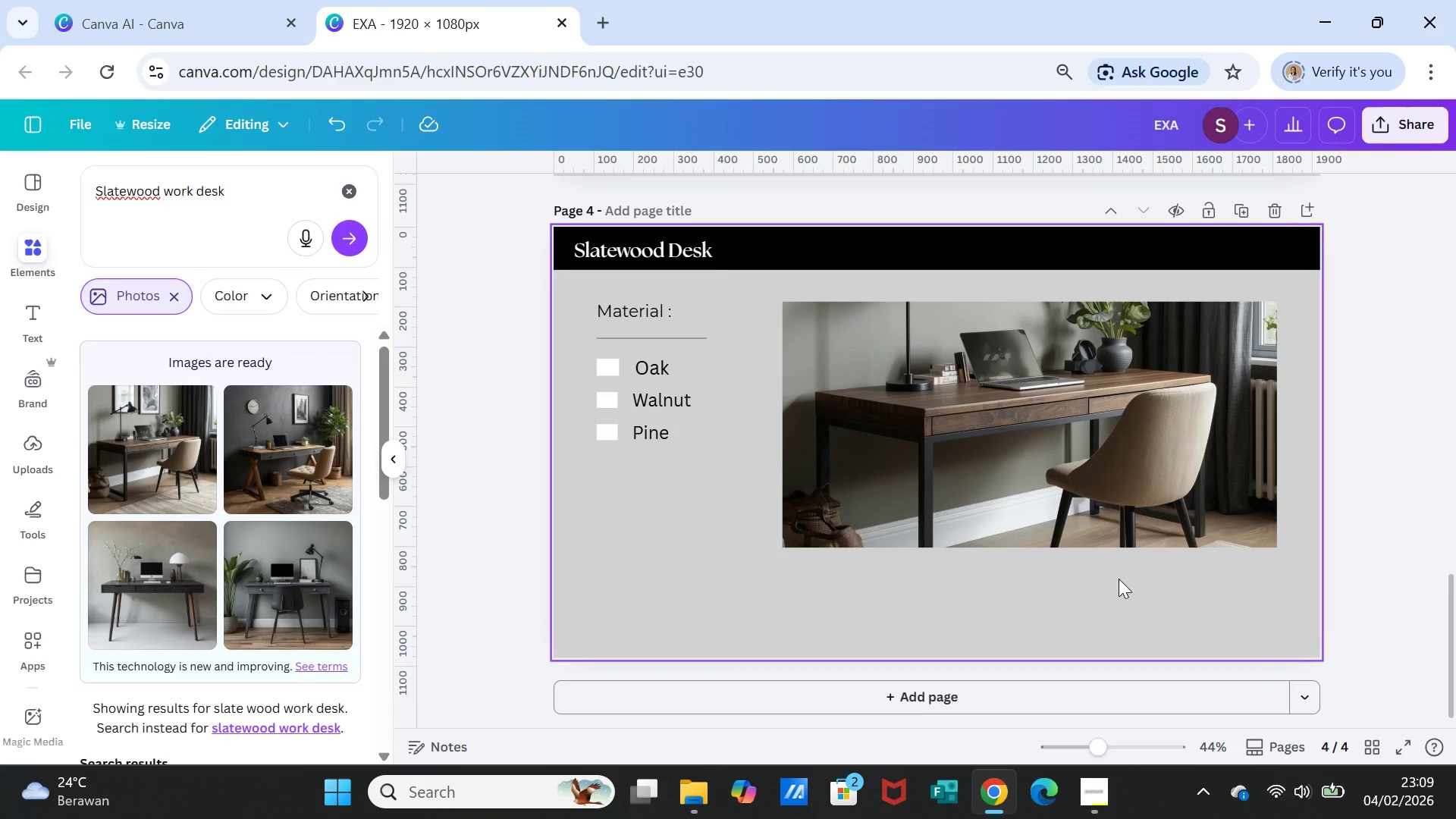 
left_click([1125, 585])
 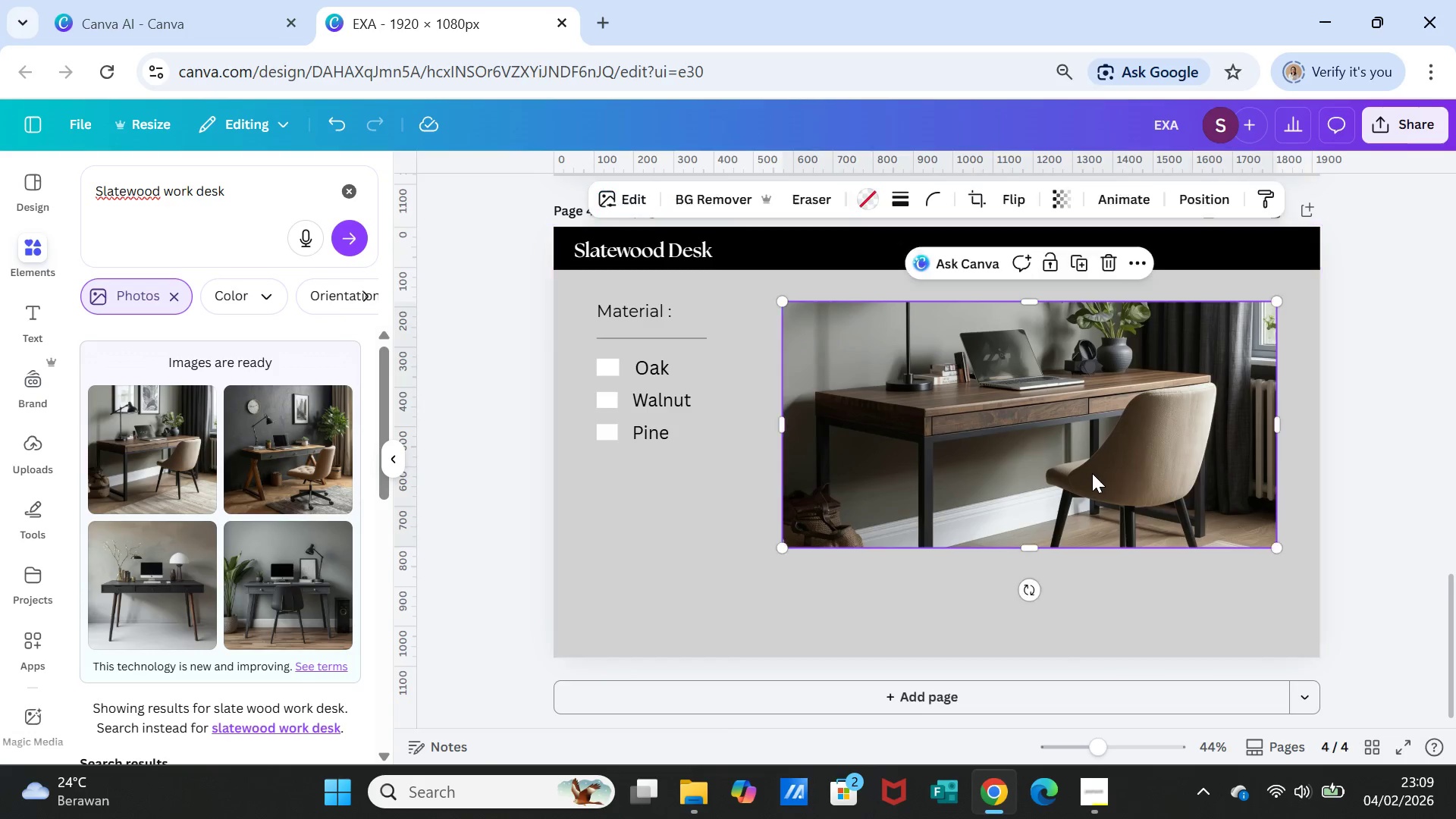 
double_click([1092, 473])
 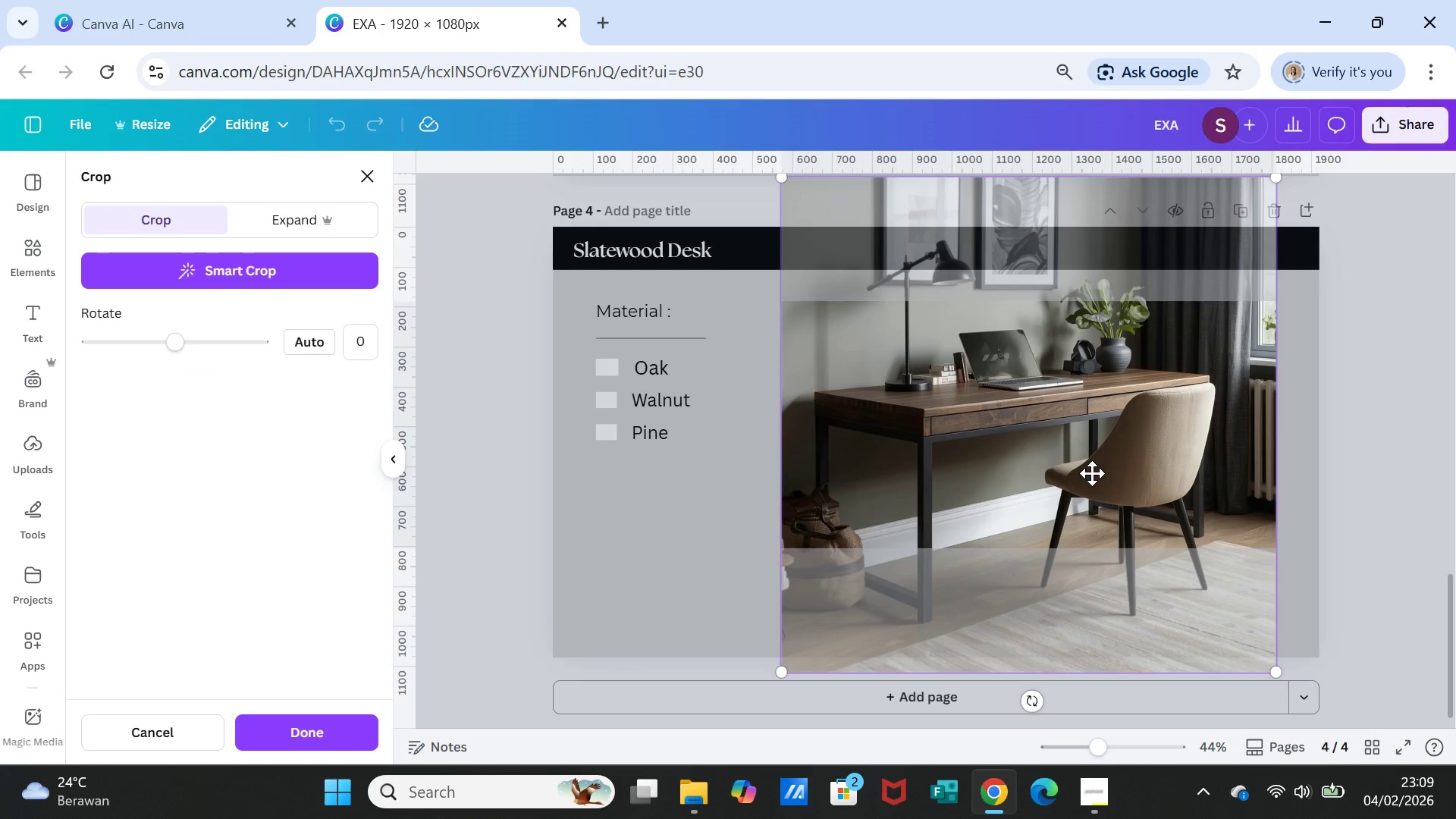 
left_click_drag(start_coordinate=[1092, 473], to_coordinate=[1077, 429])
 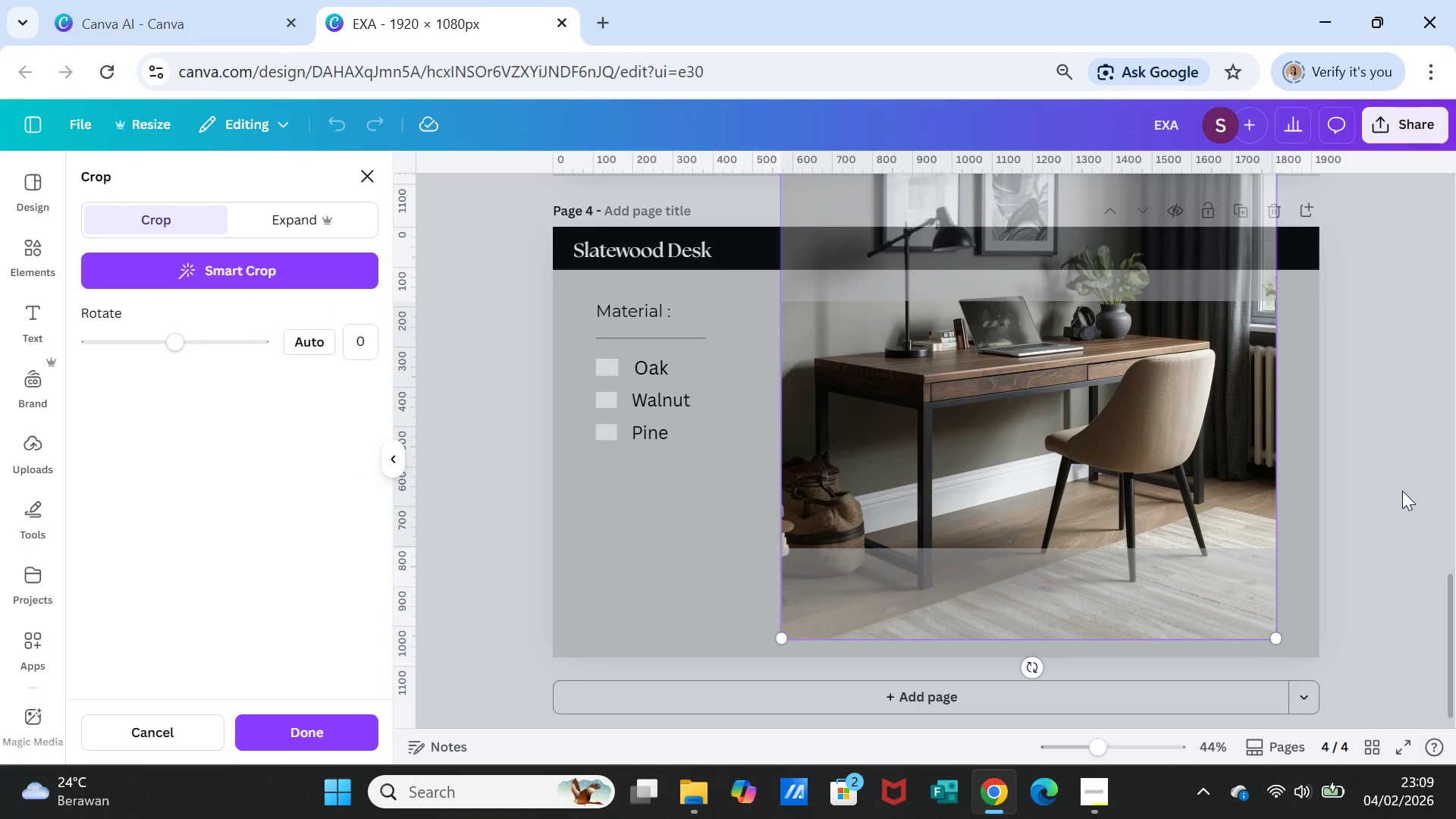 
left_click([1402, 491])
 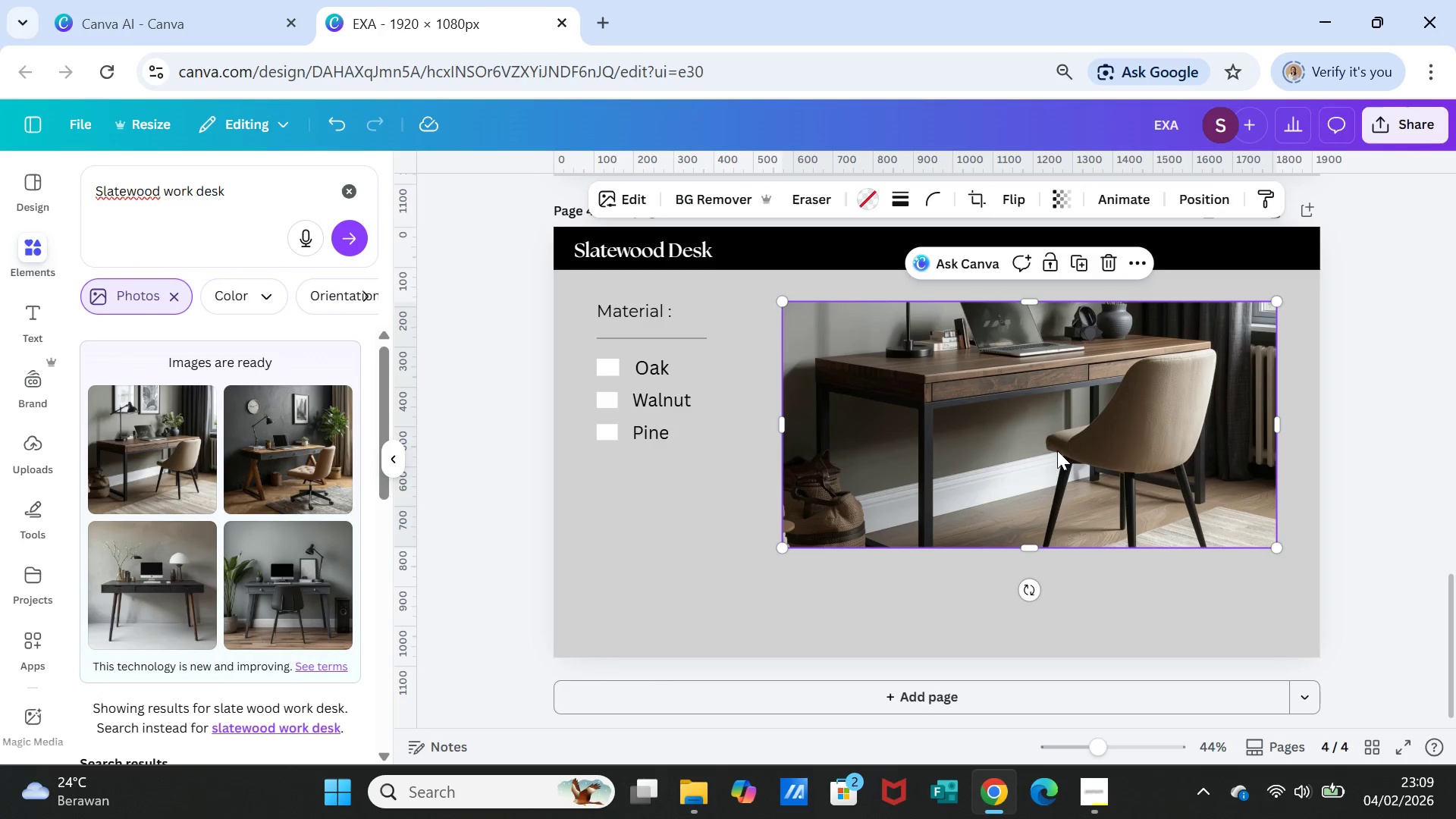 
left_click([1057, 447])
 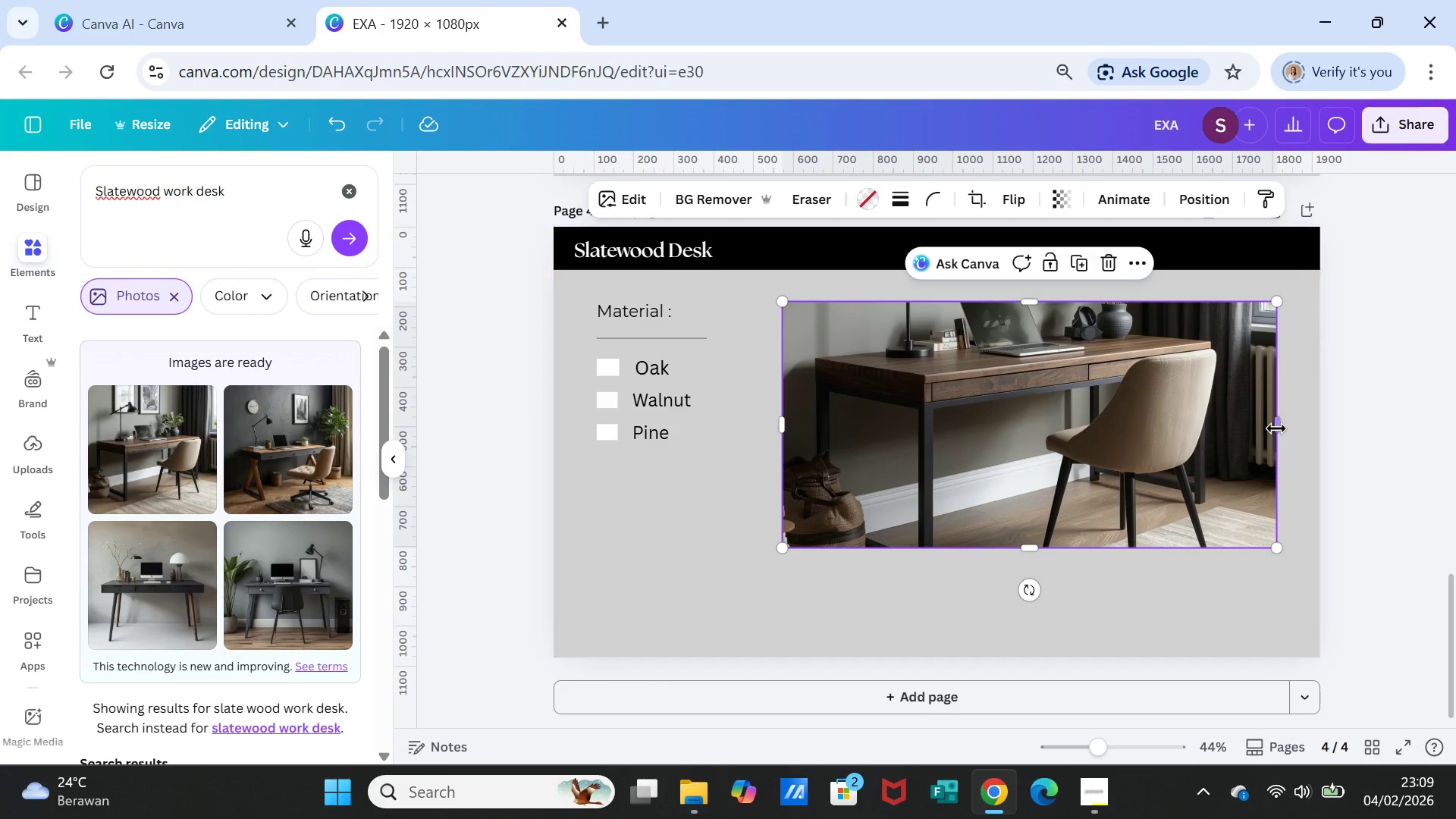 
left_click_drag(start_coordinate=[1276, 427], to_coordinate=[1288, 425])
 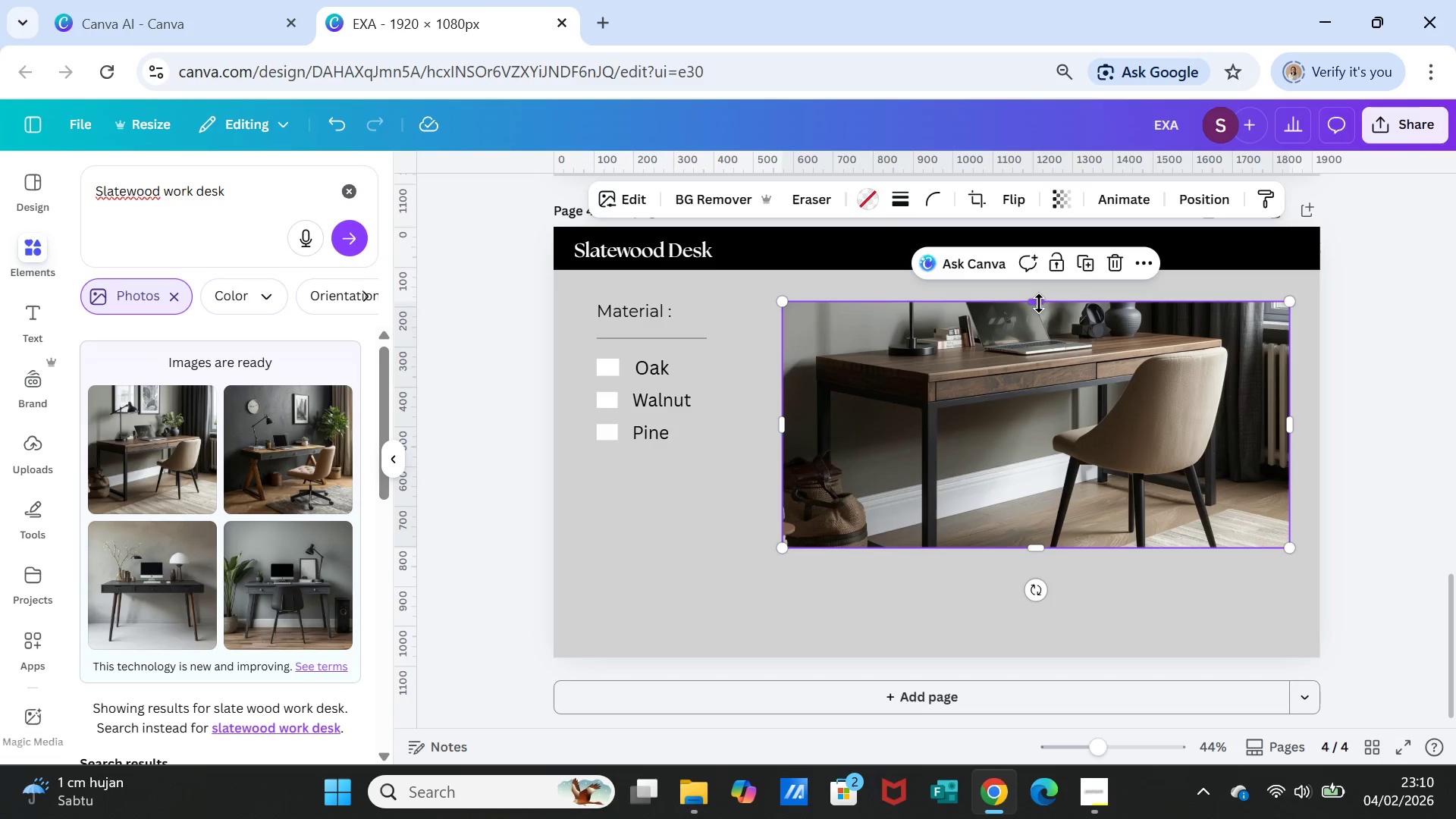 
left_click_drag(start_coordinate=[1039, 303], to_coordinate=[1039, 292])
 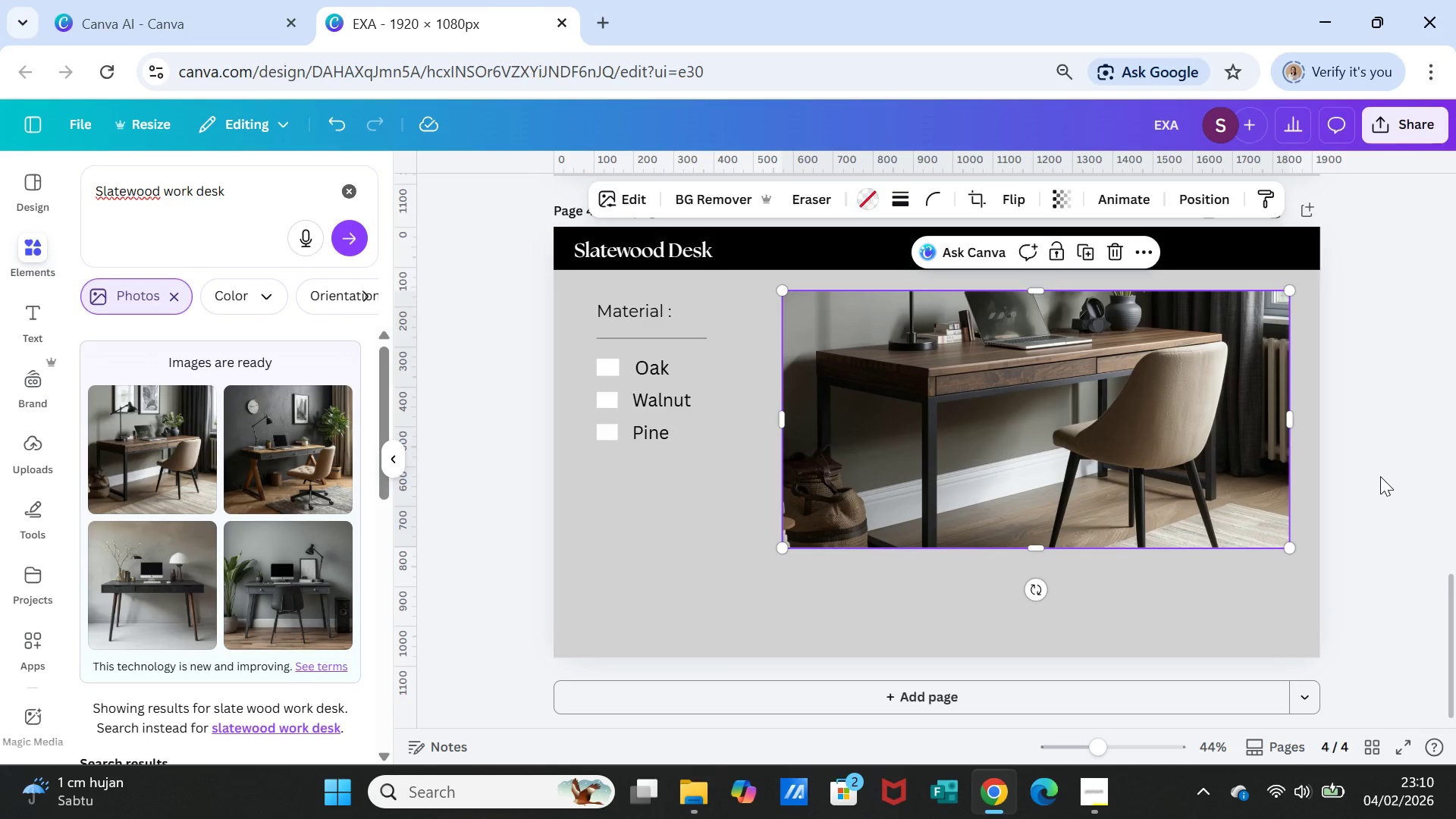 
left_click([1380, 476])
 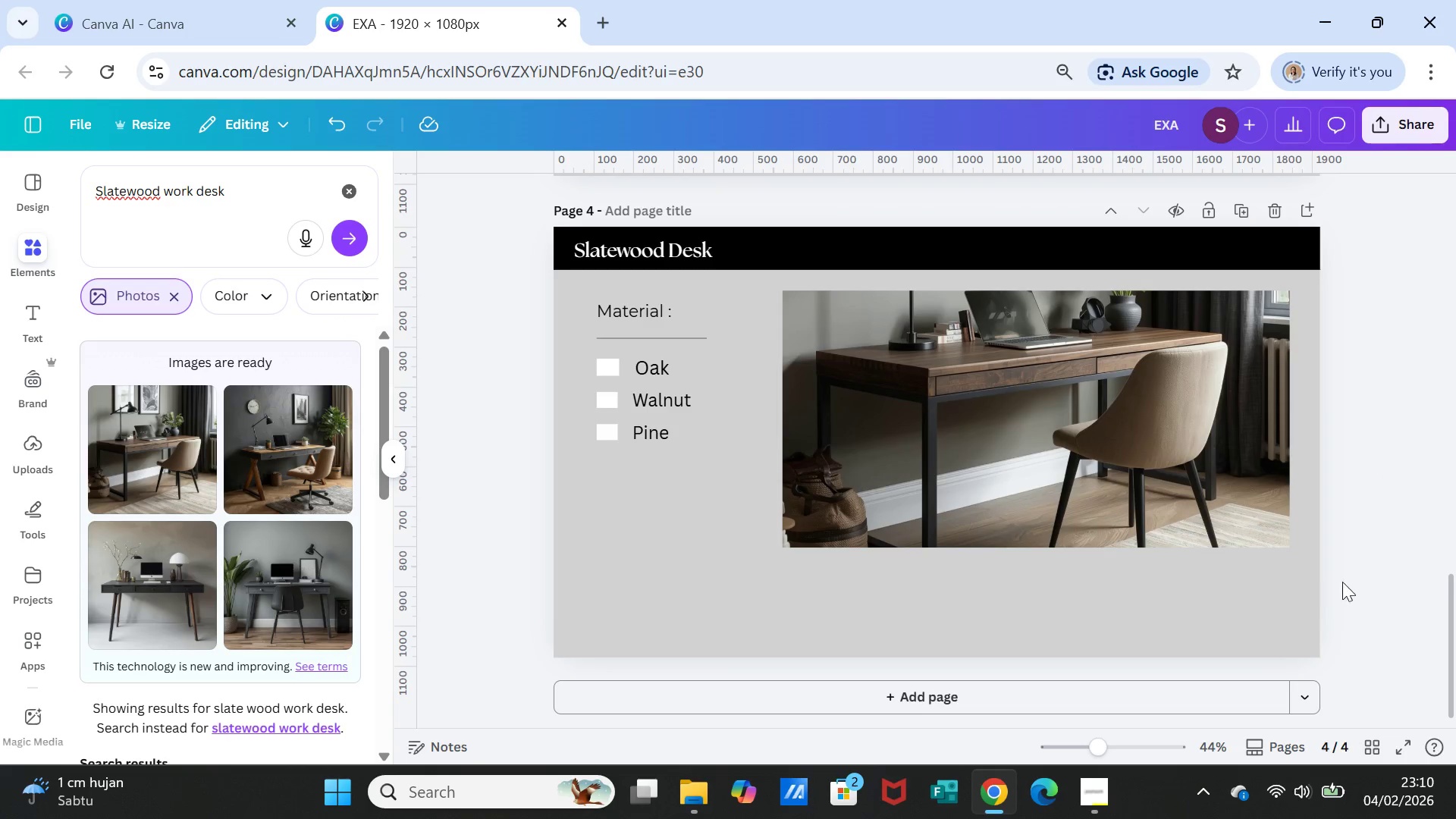 
left_click([1353, 577])
 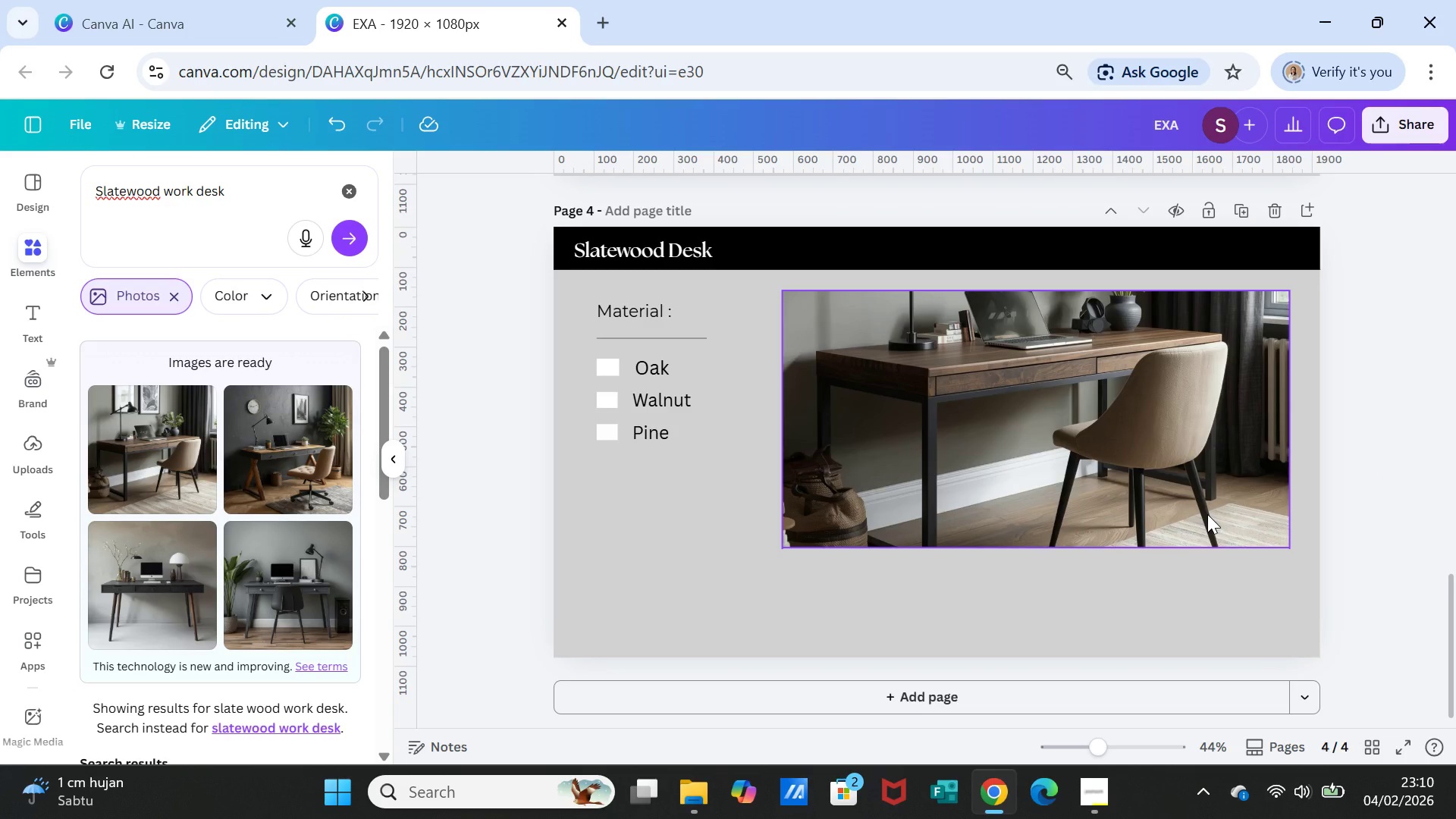 
left_click([1207, 514])
 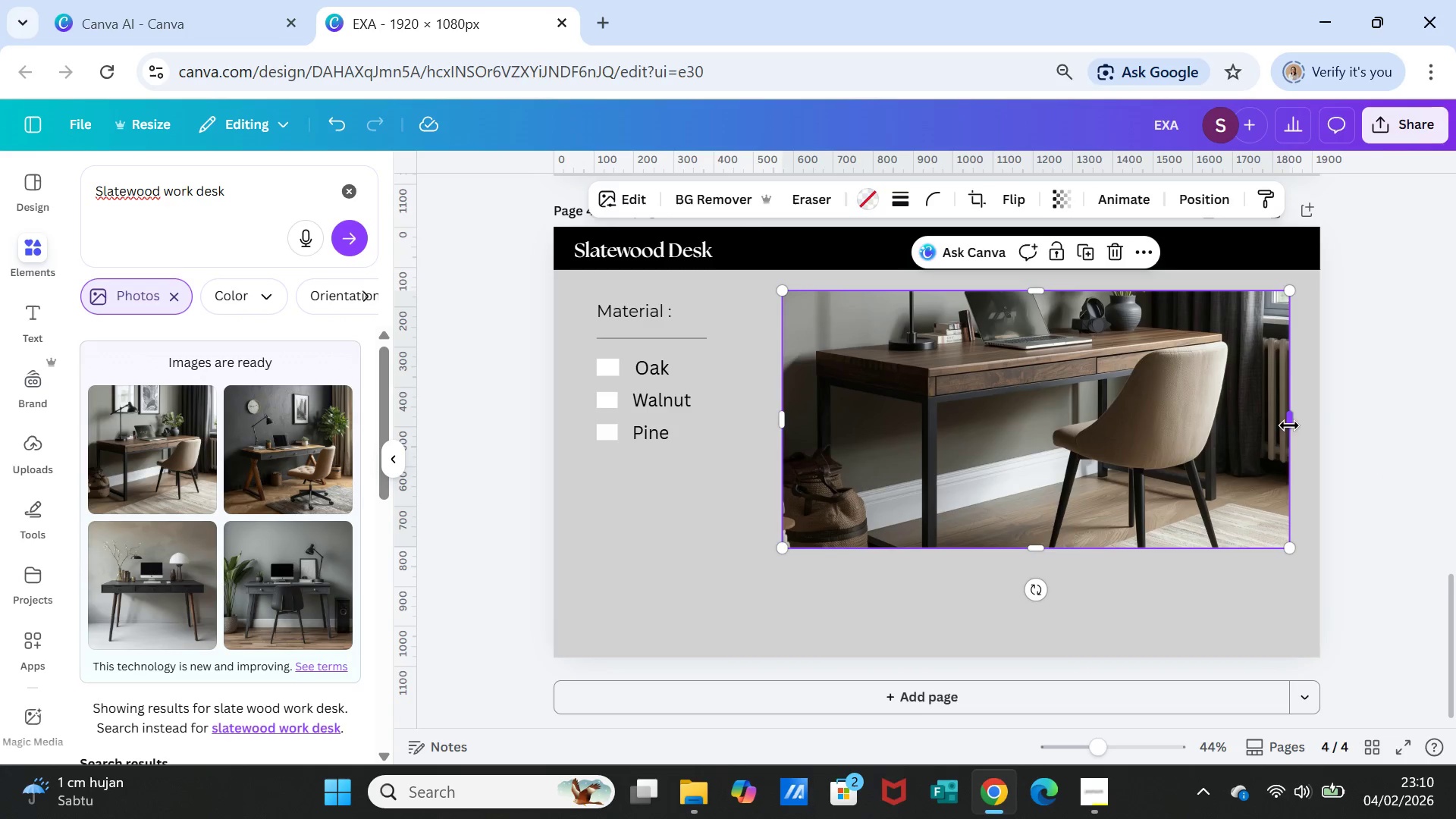 
left_click_drag(start_coordinate=[1290, 425], to_coordinate=[1298, 425])
 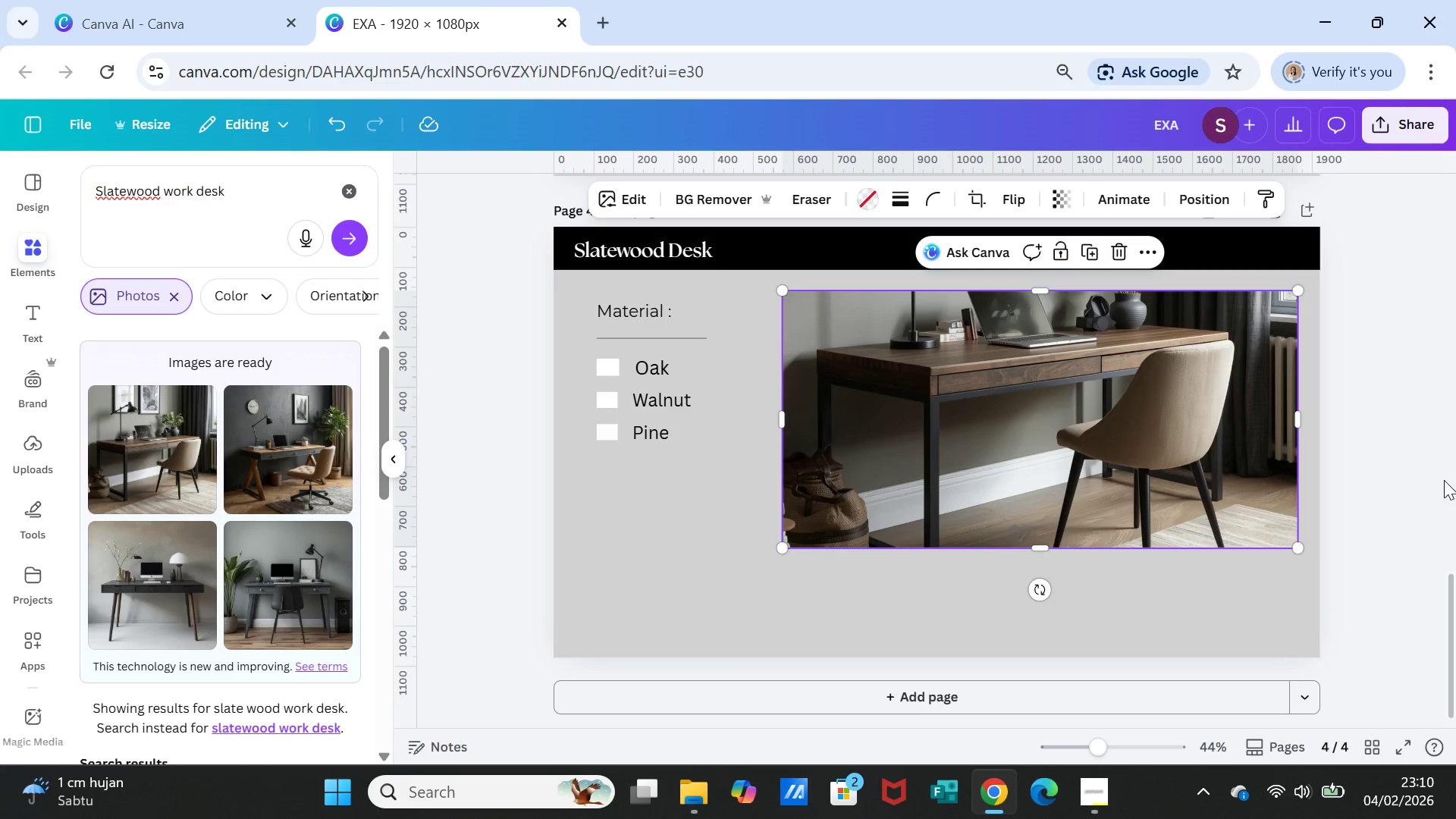 
left_click([1389, 478])
 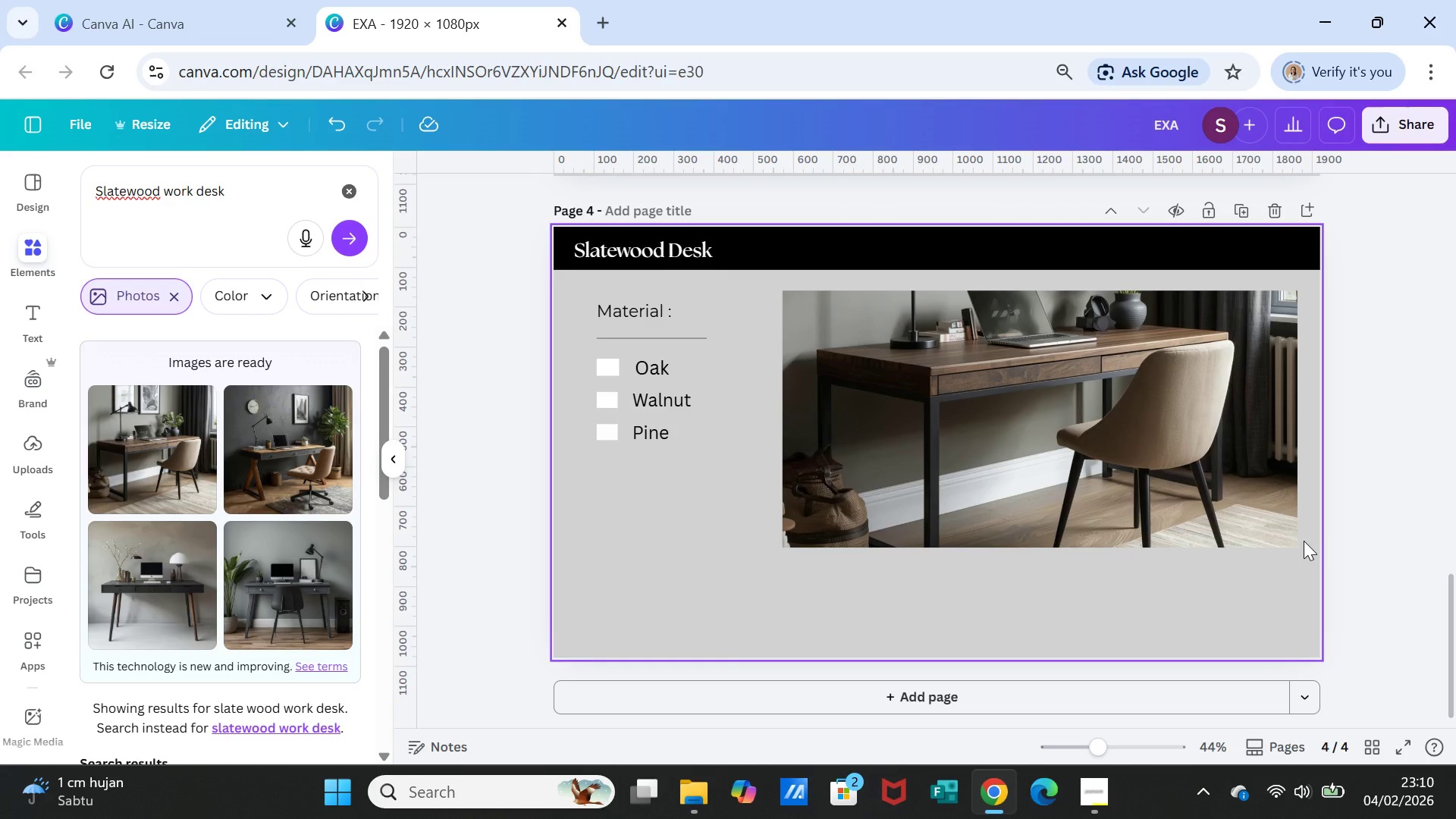 
wait(5.31)
 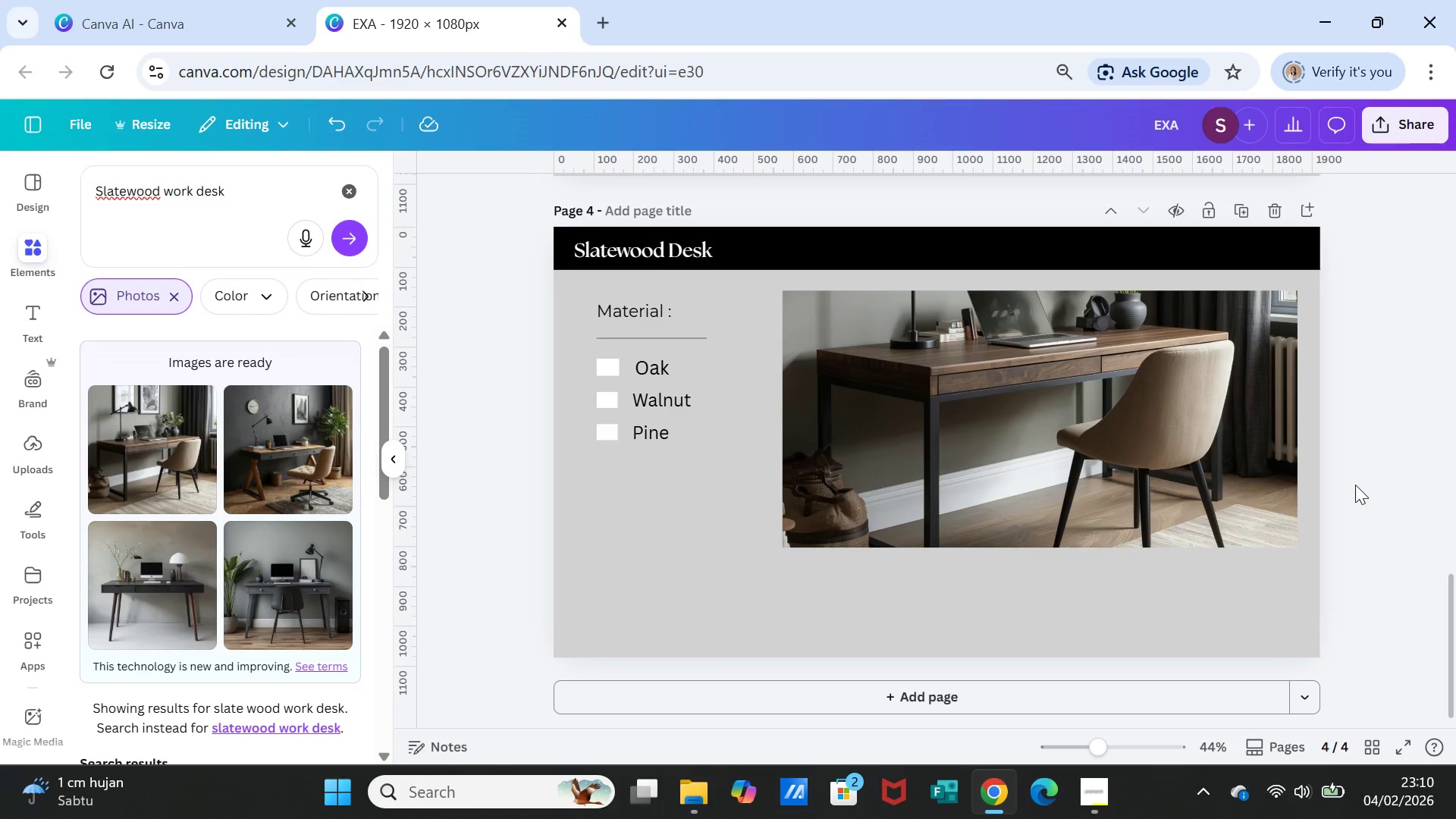 
double_click([1145, 483])
 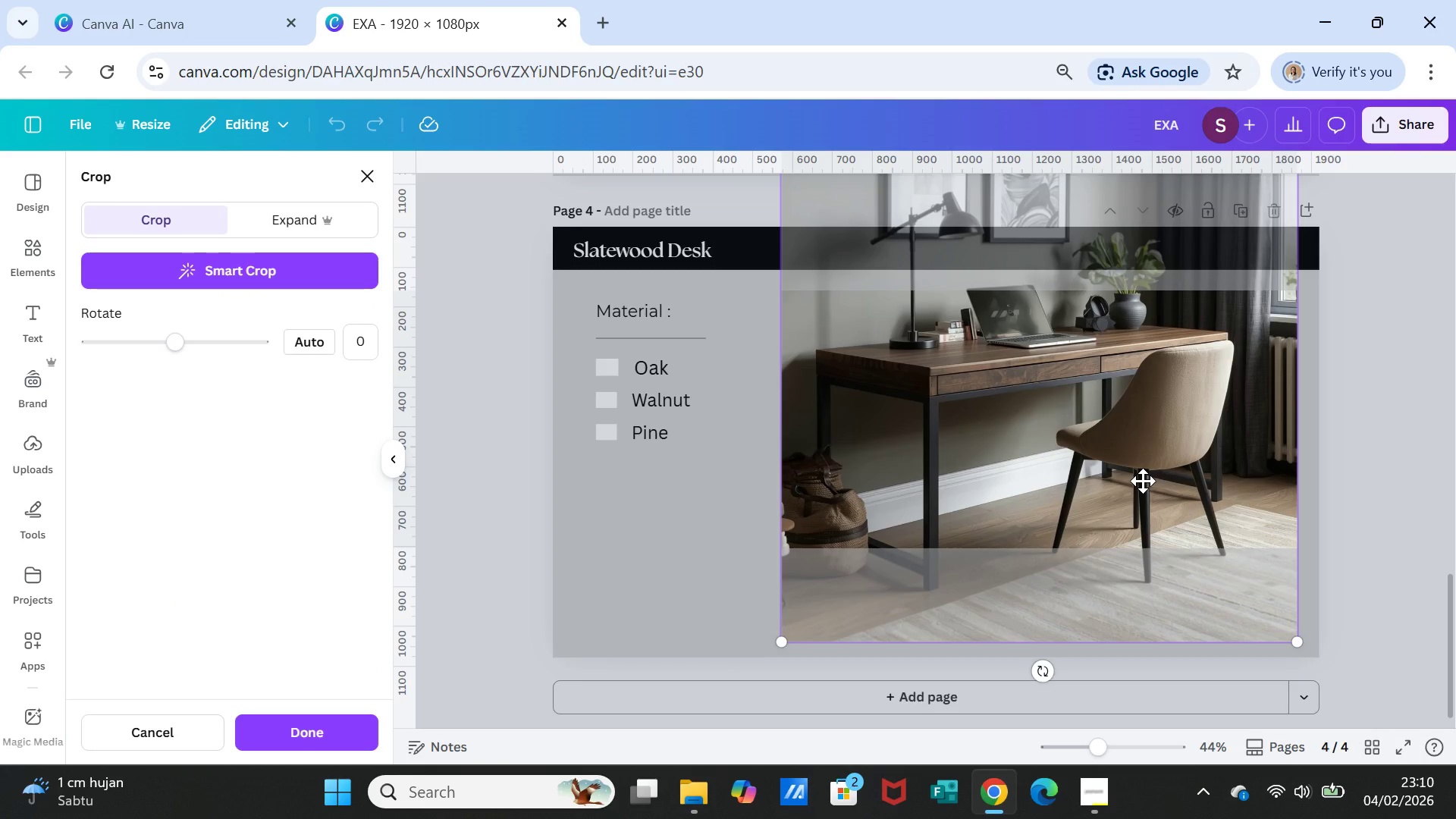 
left_click_drag(start_coordinate=[1143, 481], to_coordinate=[1144, 511])
 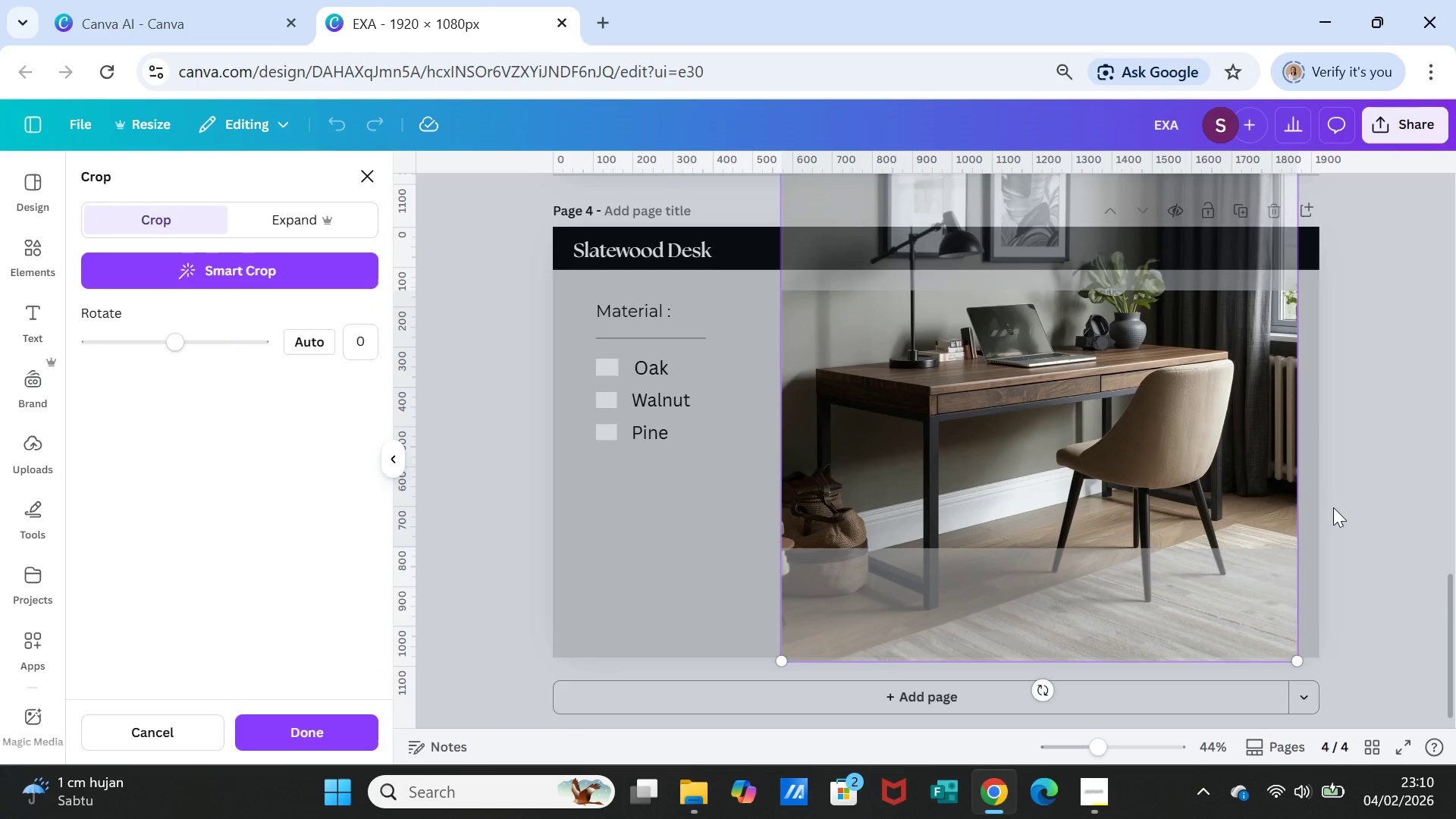 
left_click([1333, 507])
 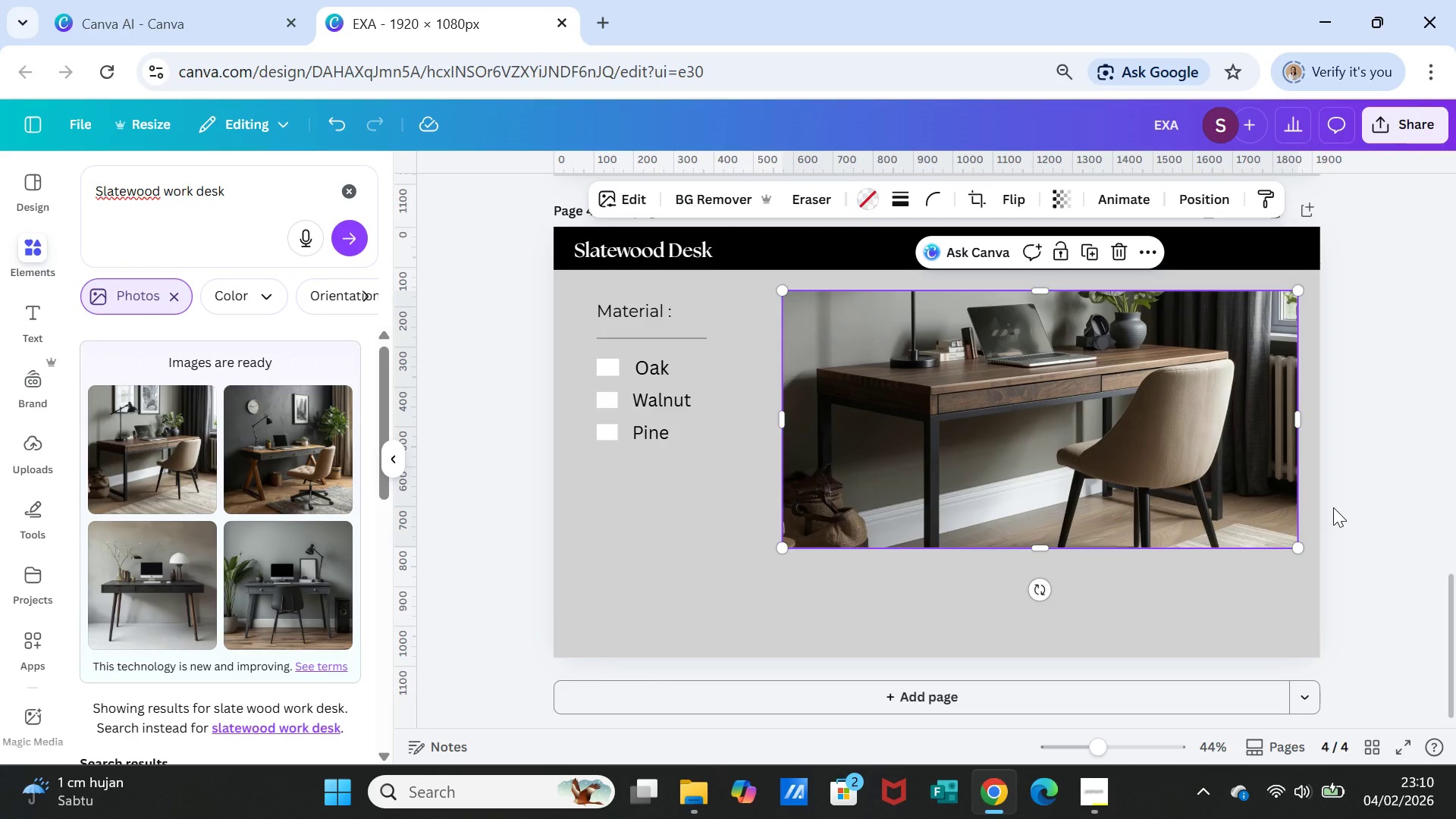 
scroll: coordinate [1211, 505], scroll_direction: up, amount: 3.0
 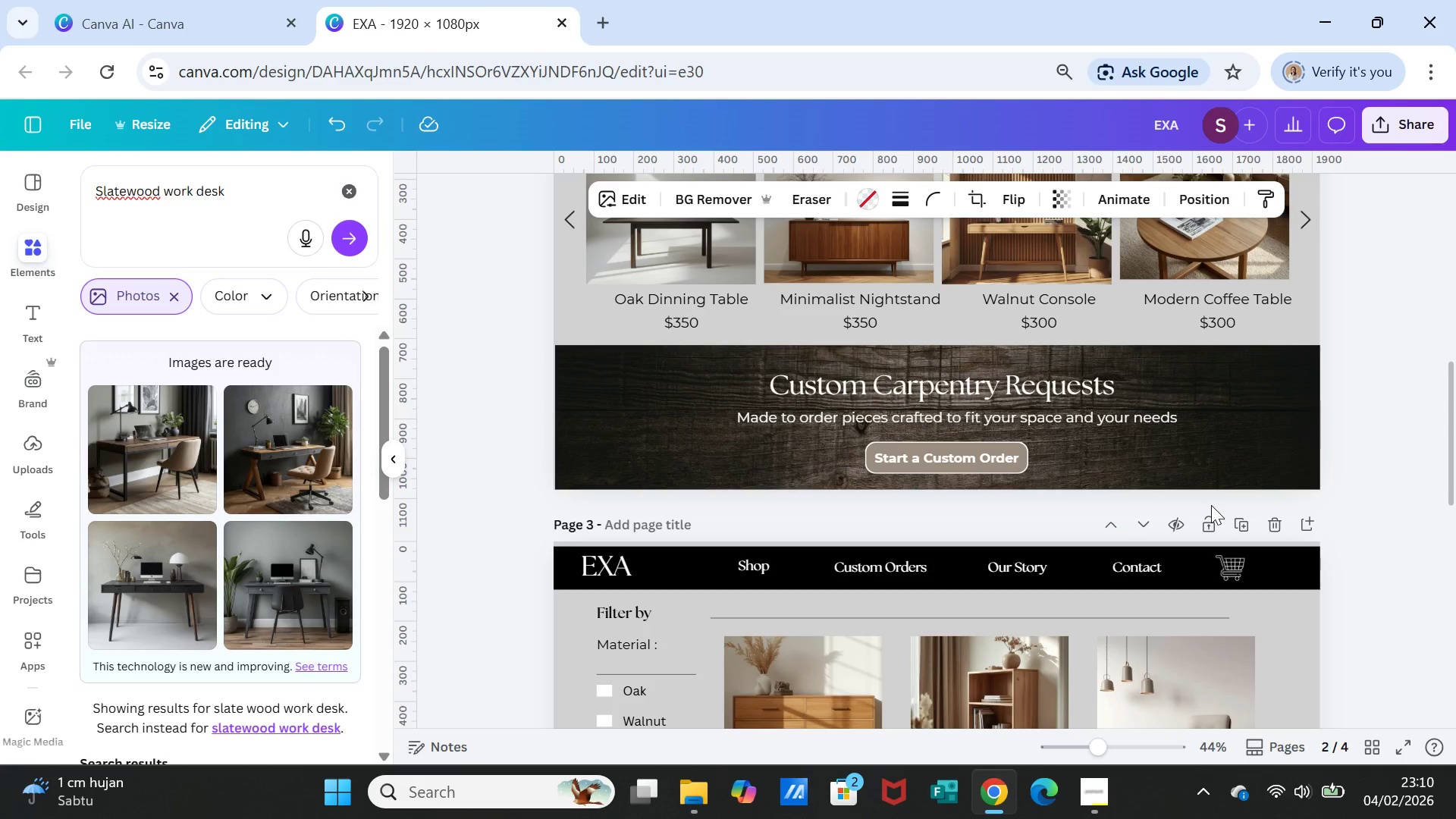 
scroll: coordinate [1211, 505], scroll_direction: down, amount: 3.0
 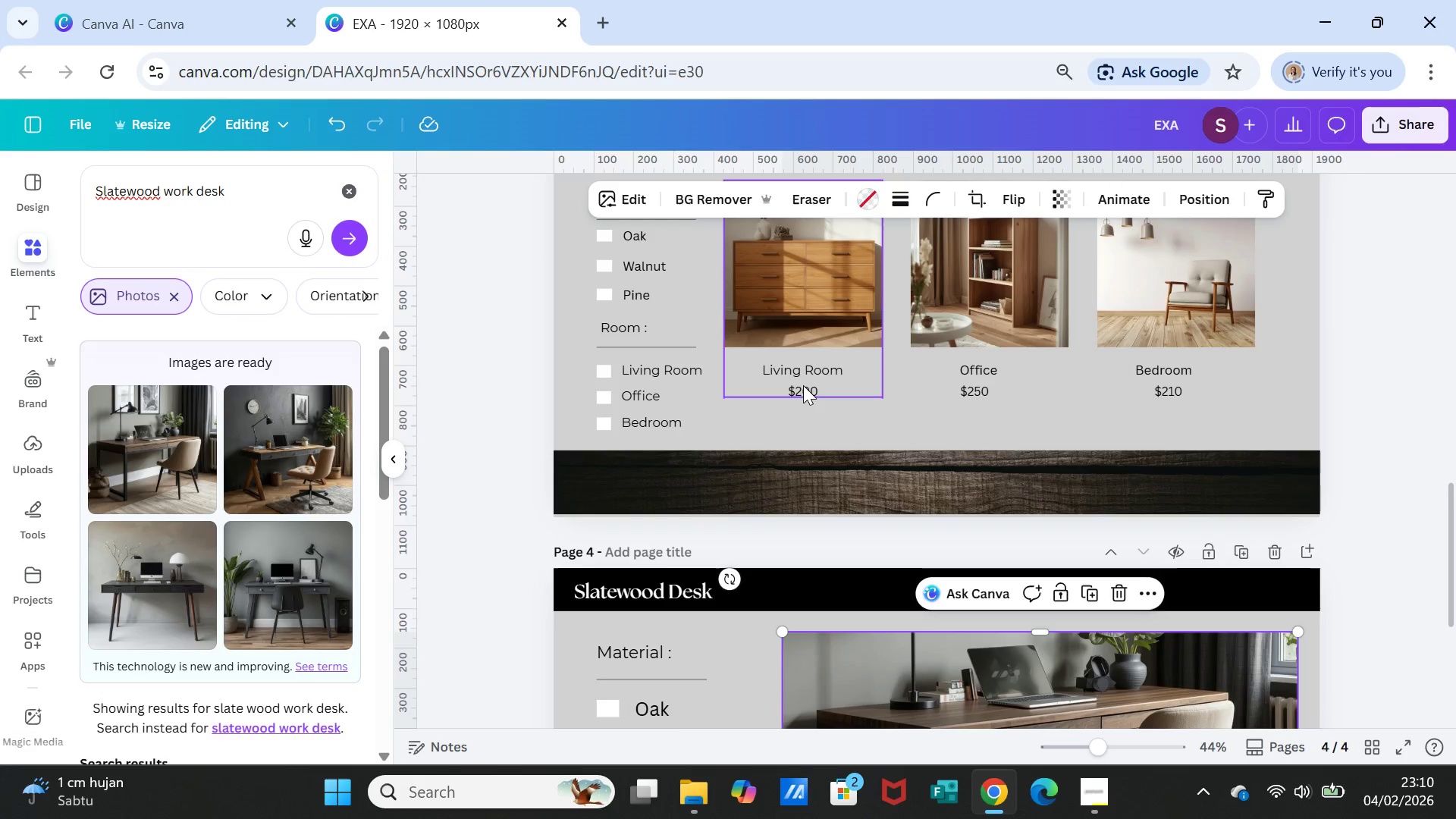 
double_click([803, 385])
 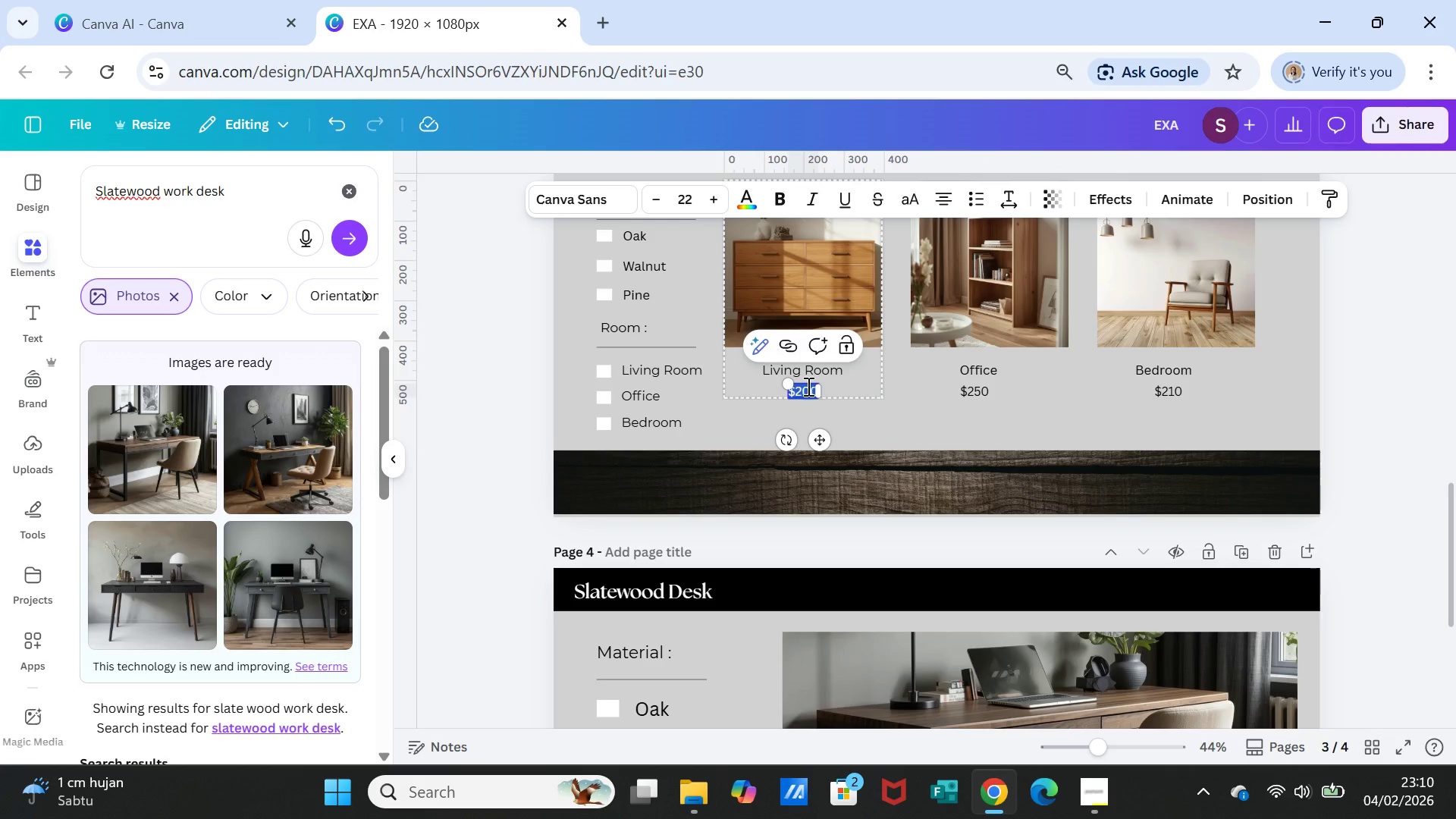 
key(Control+C)
 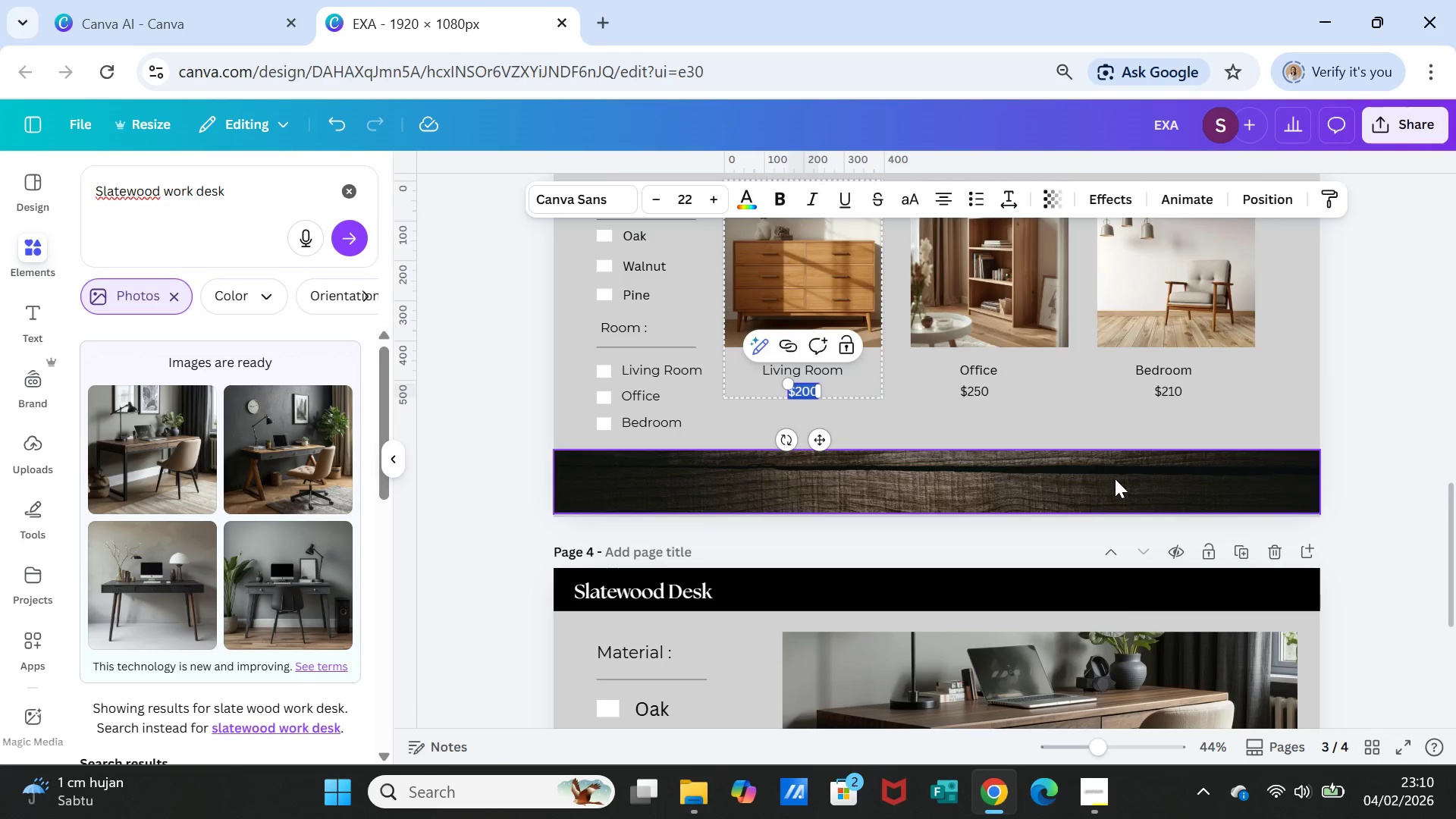 
scroll: coordinate [1115, 479], scroll_direction: down, amount: 2.0
 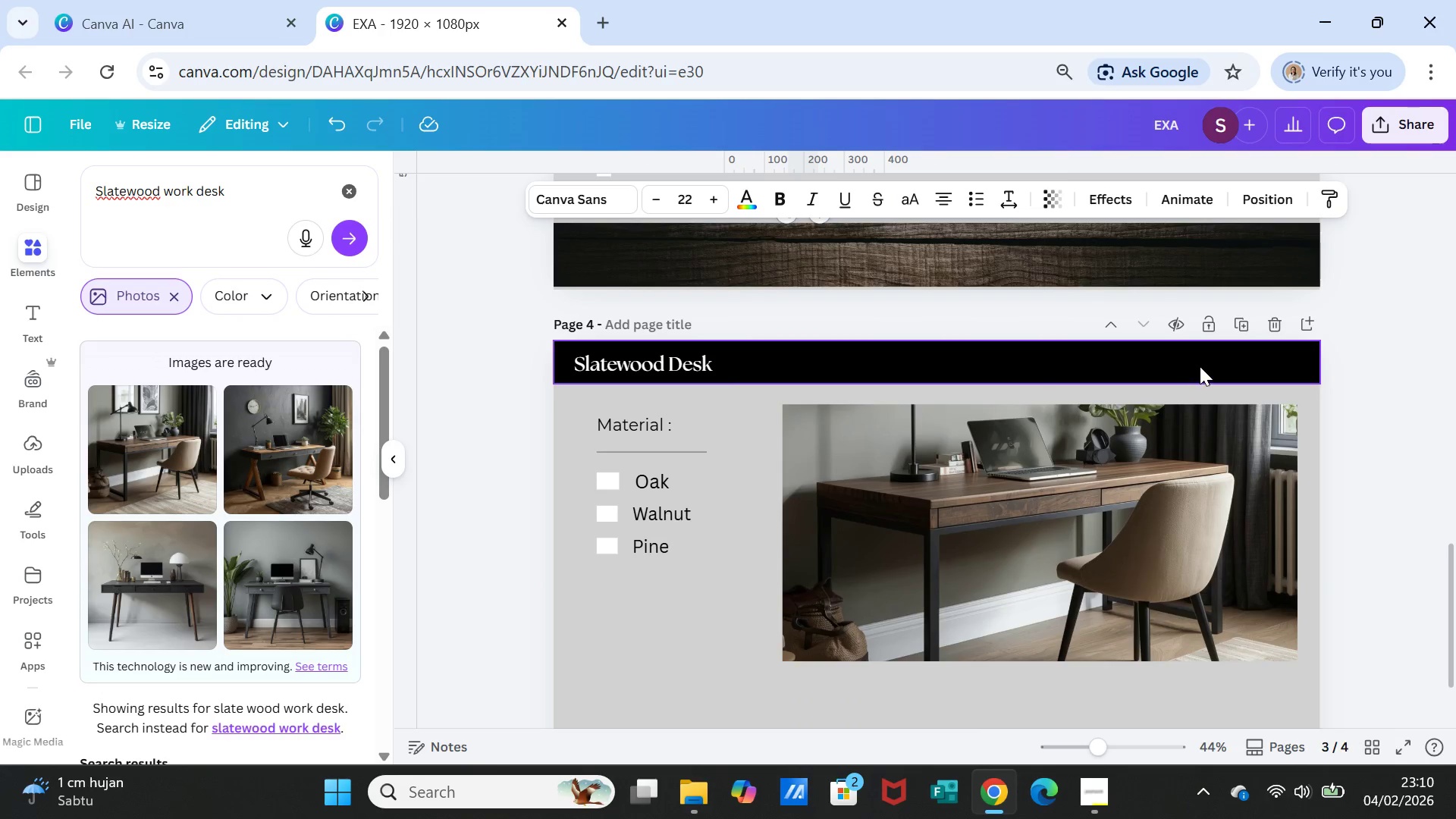 
left_click([1200, 366])
 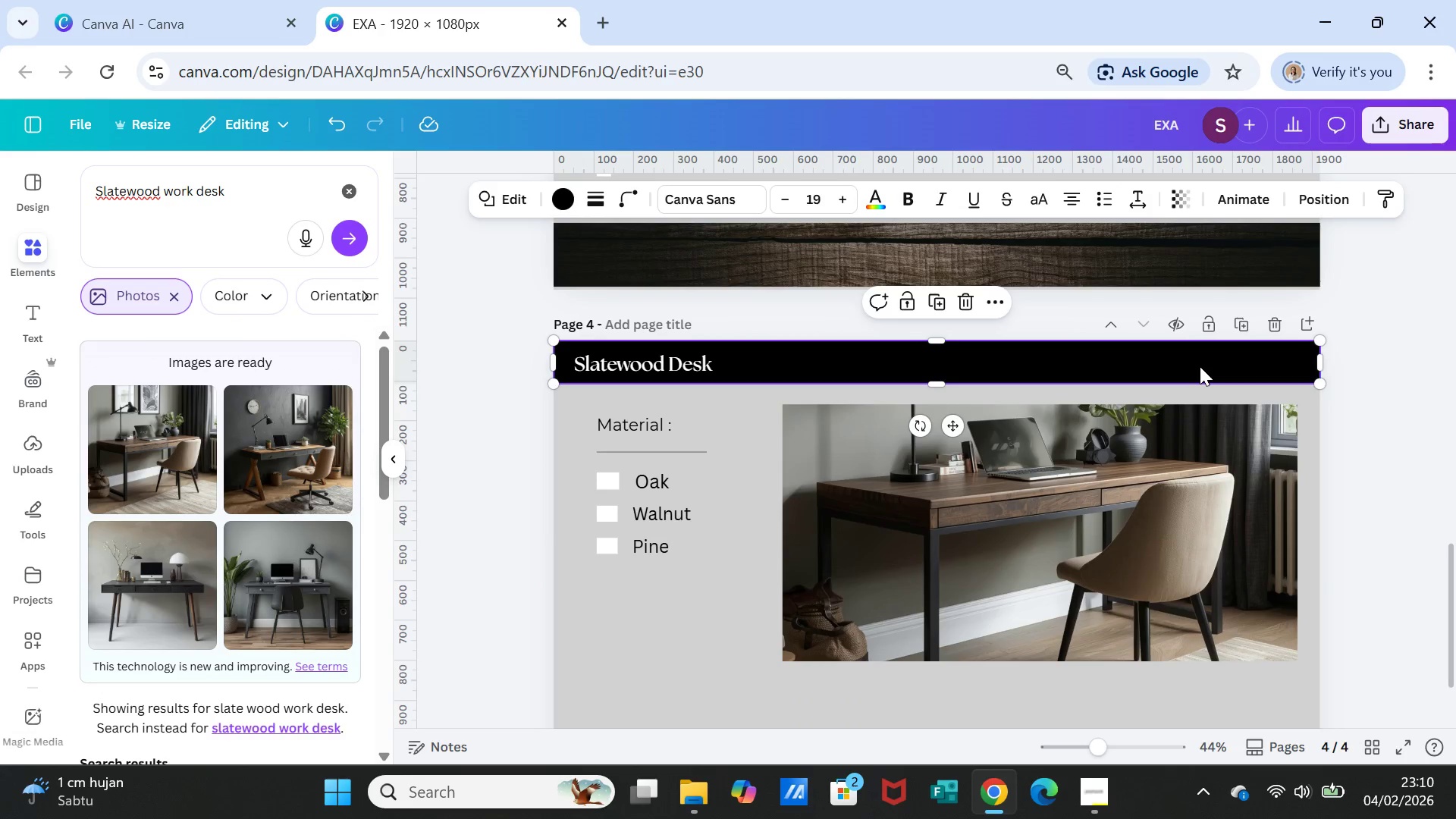 
key(Control+V)
 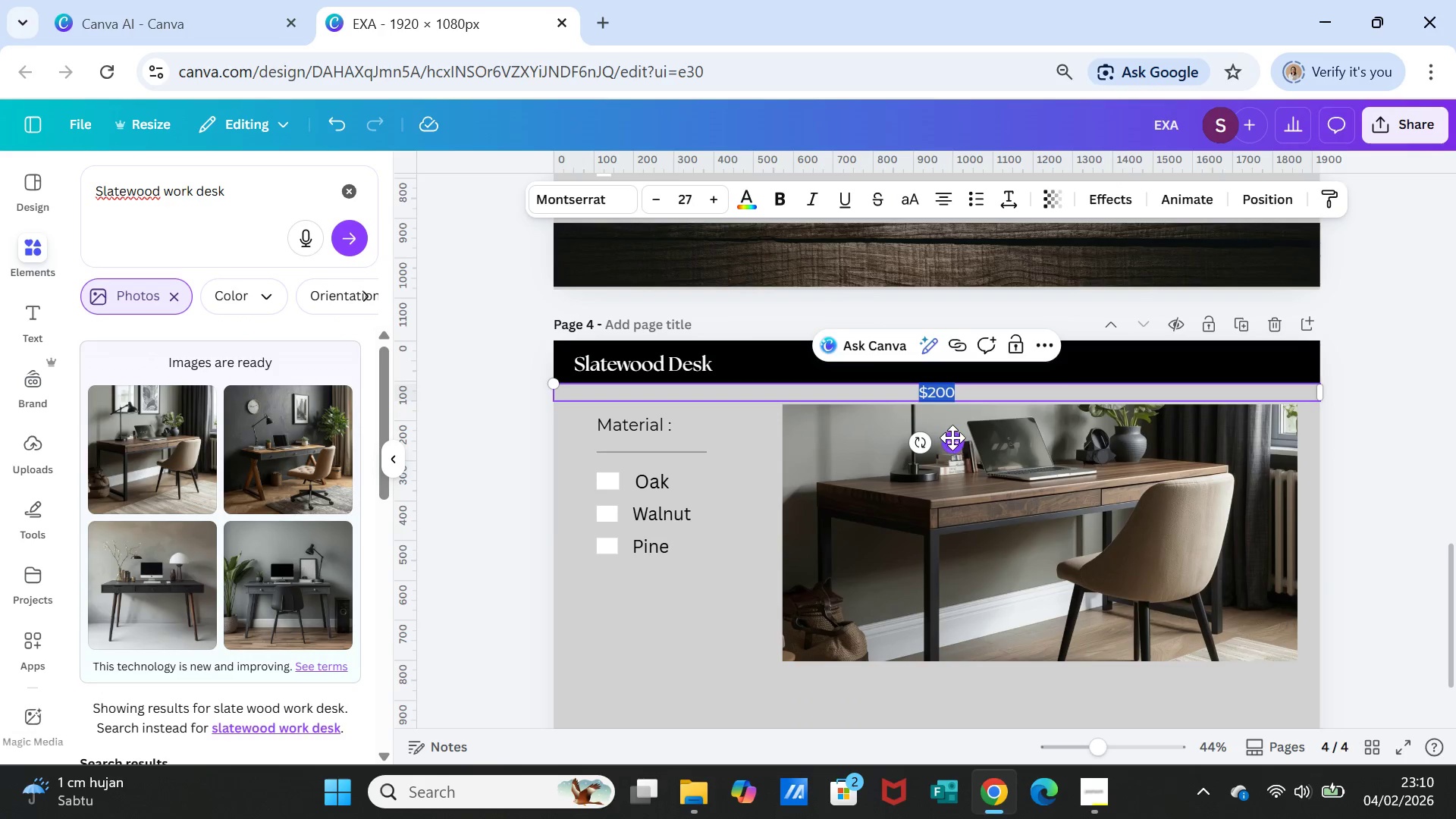 
left_click_drag(start_coordinate=[953, 438], to_coordinate=[1120, 411])
 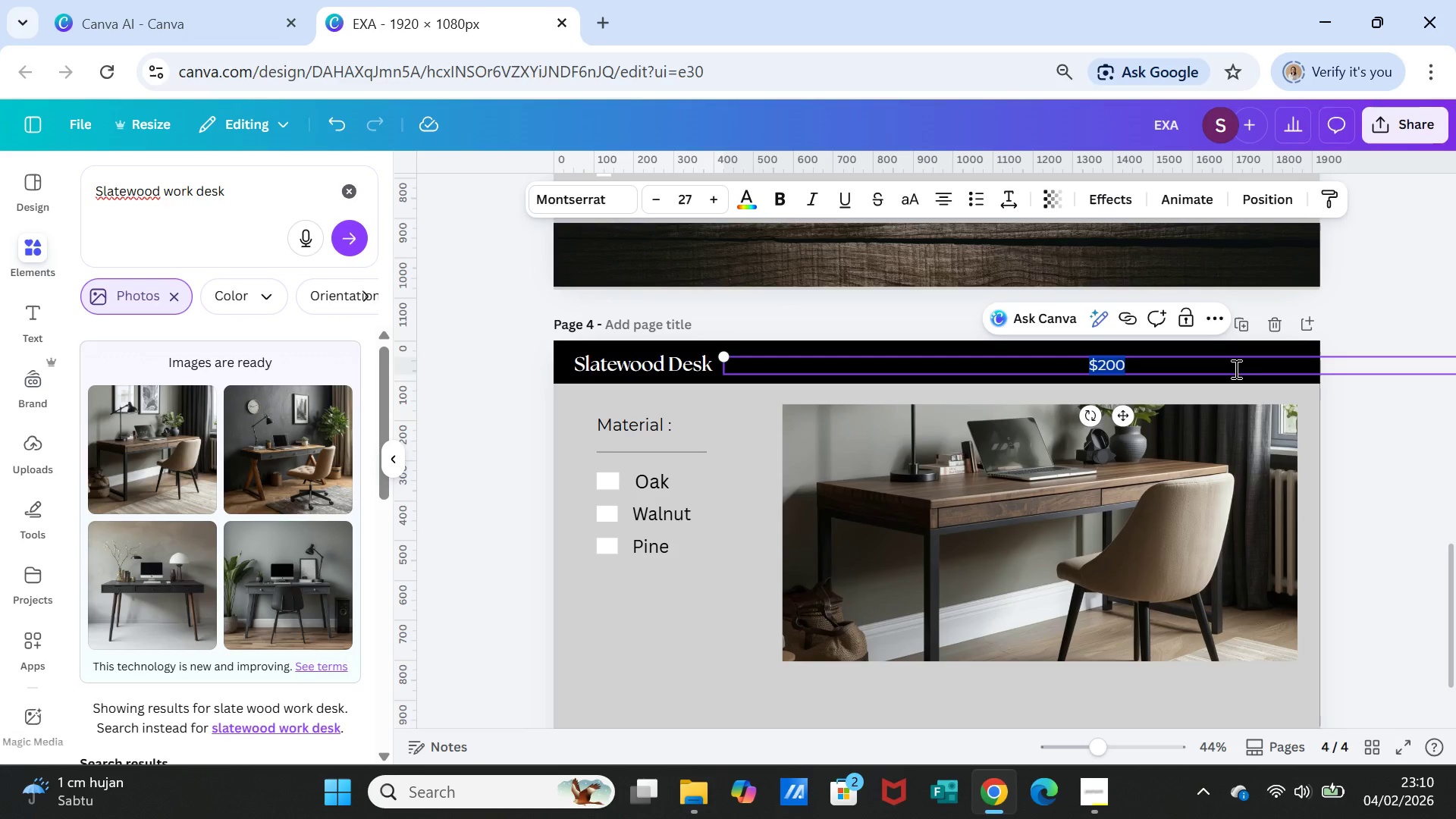 
left_click([1403, 432])
 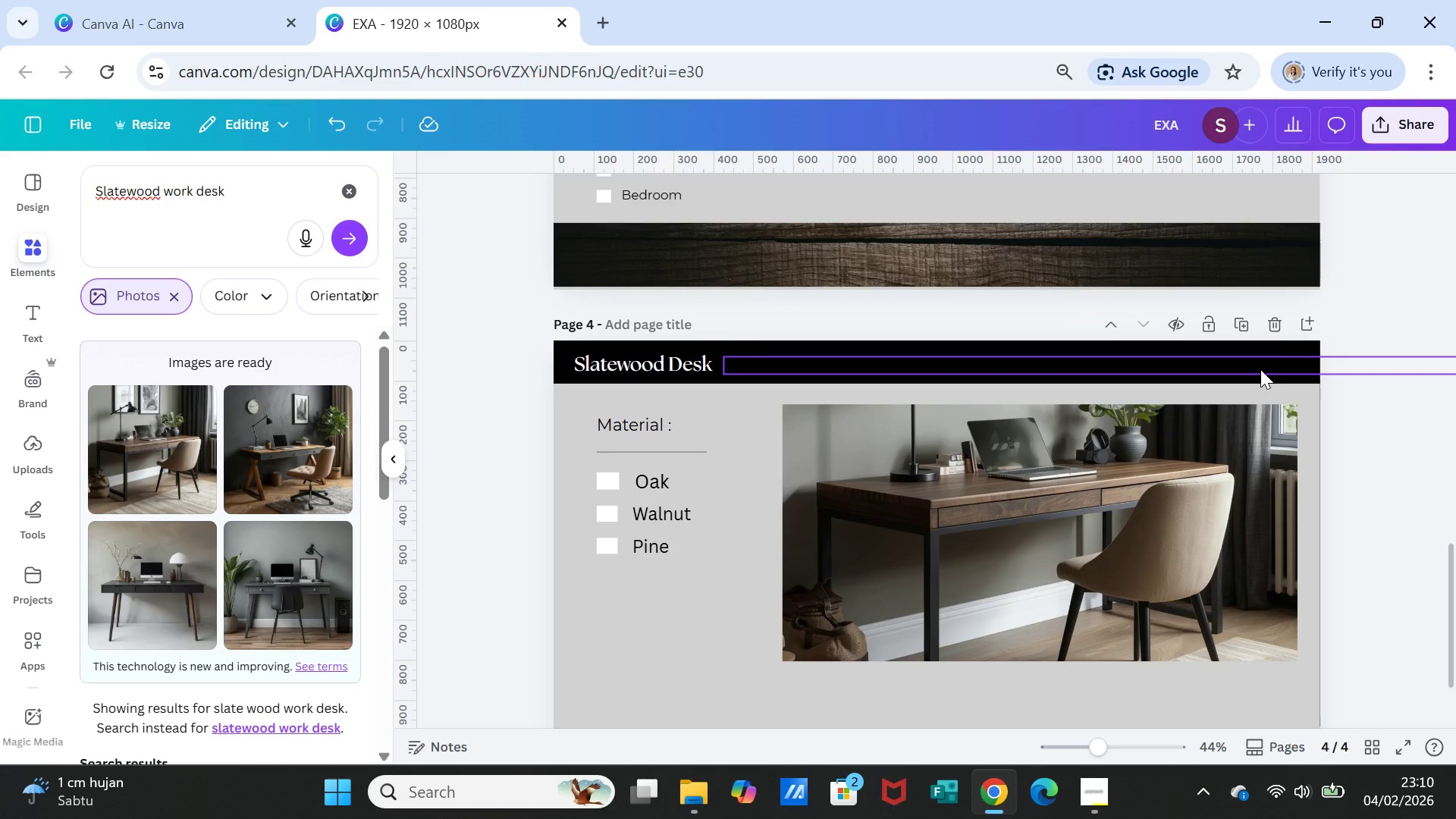 
left_click([1260, 369])
 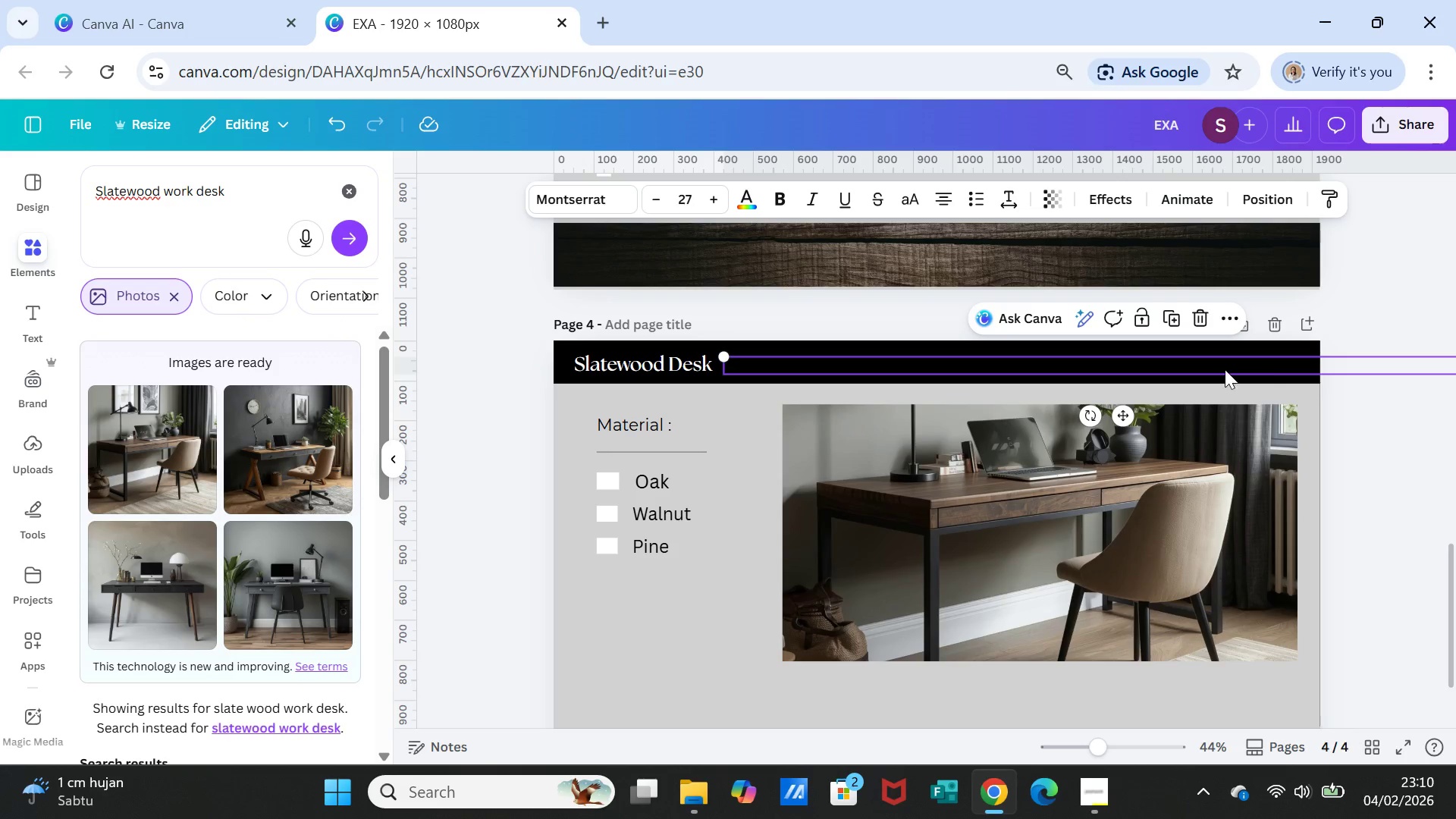 
left_click_drag(start_coordinate=[1260, 369], to_coordinate=[1135, 369])
 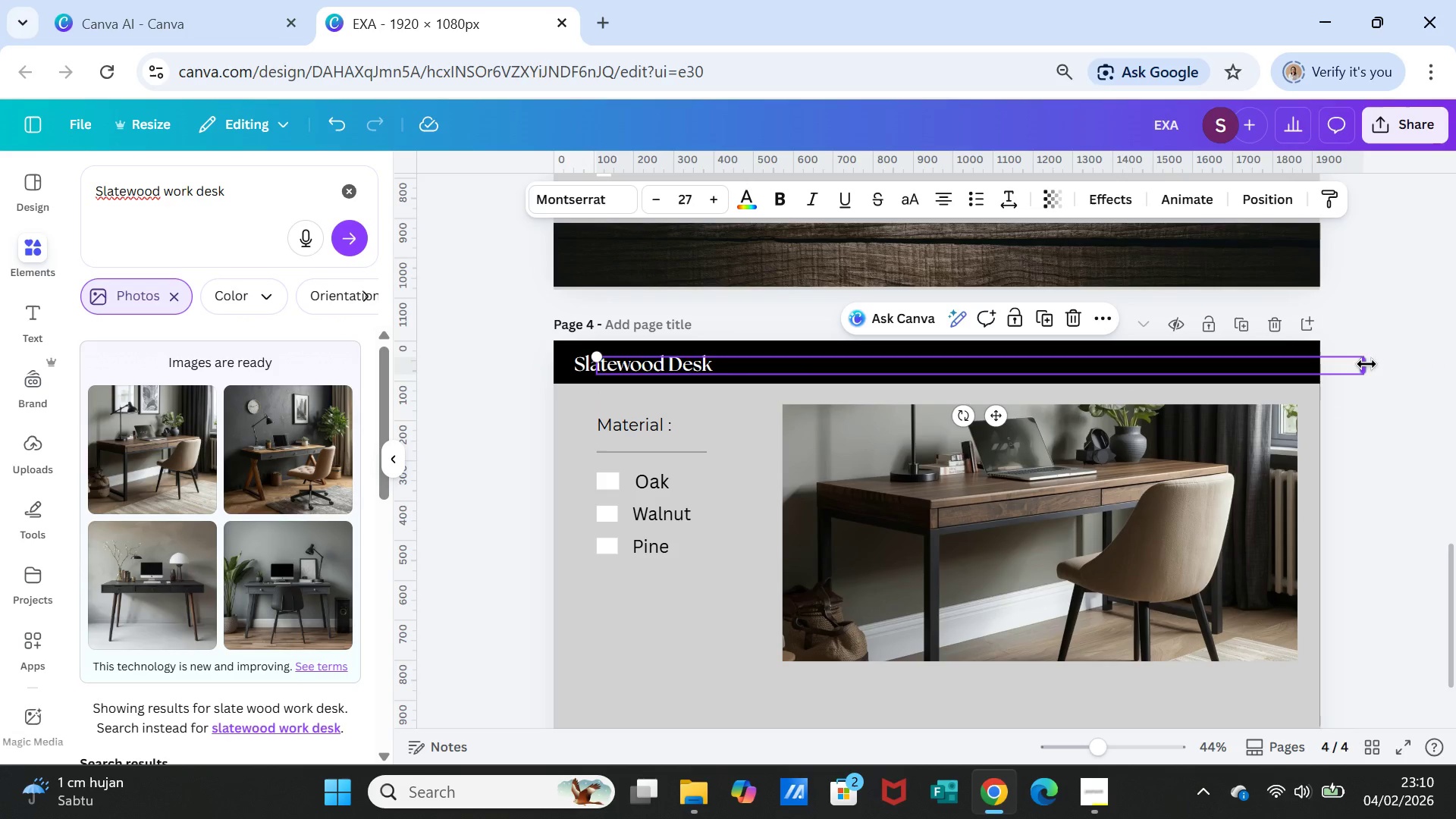 
left_click_drag(start_coordinate=[1367, 364], to_coordinate=[756, 375])
 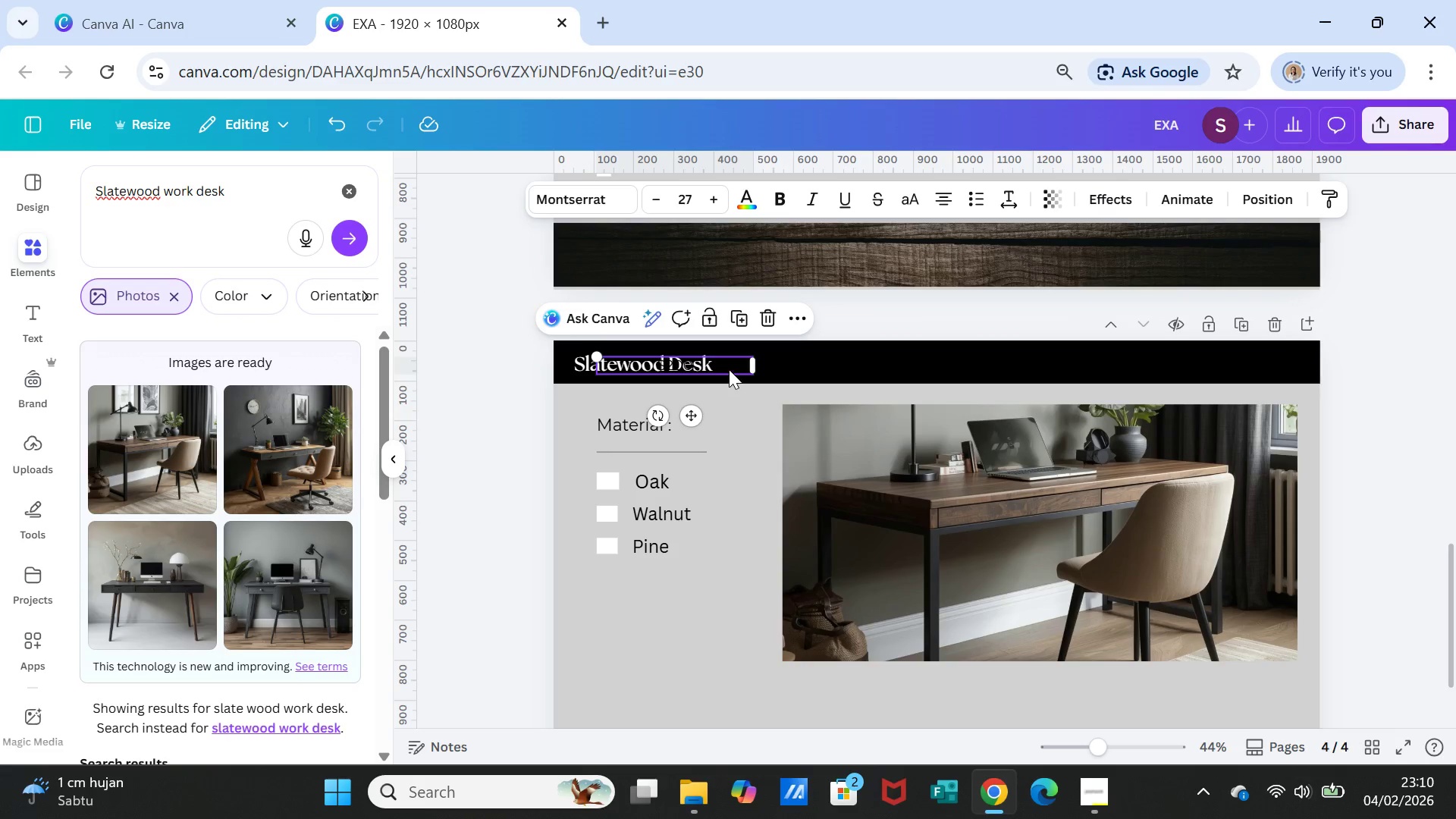 
left_click_drag(start_coordinate=[729, 367], to_coordinate=[1244, 364])
 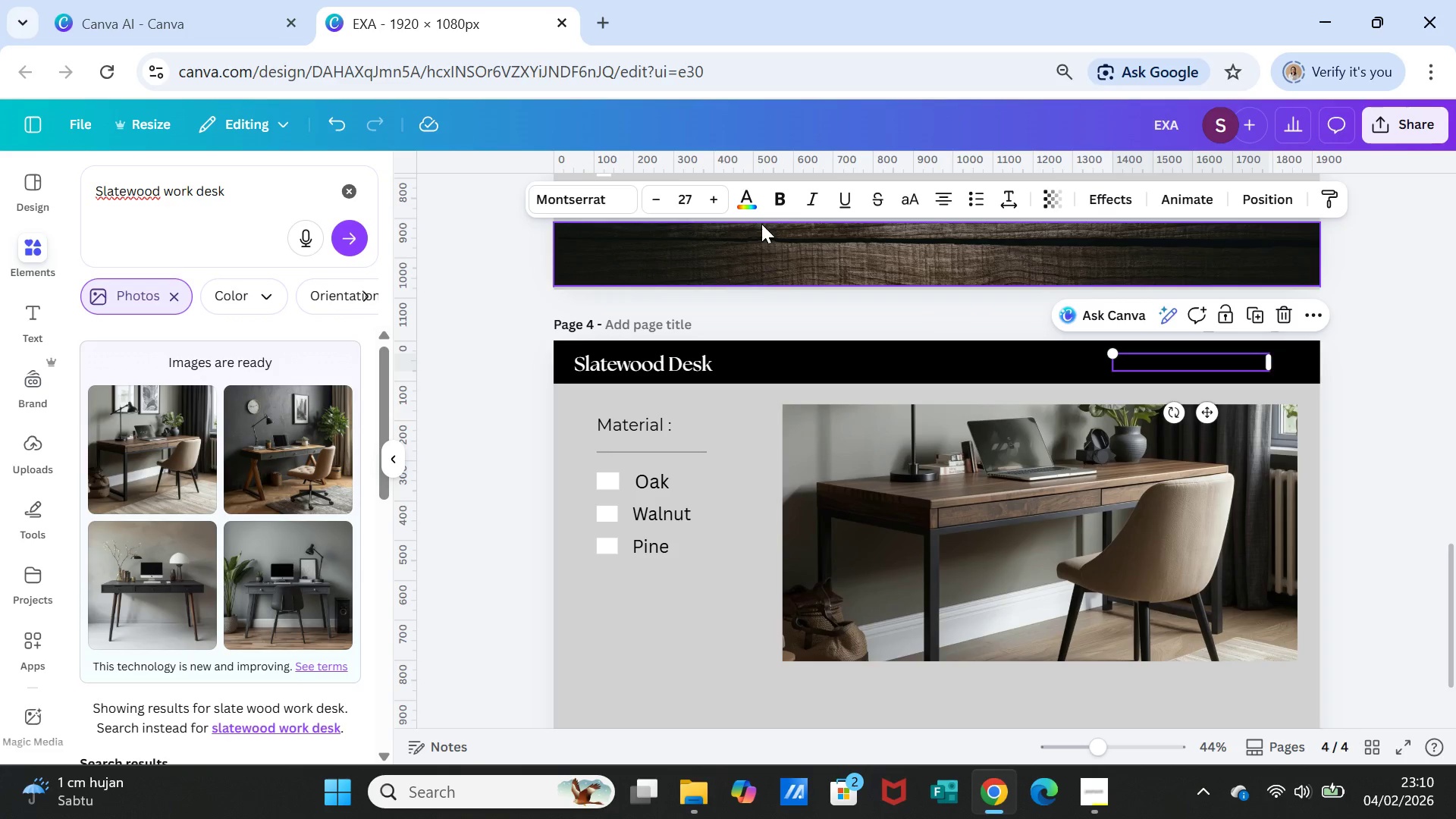 
mouse_move([698, 212])
 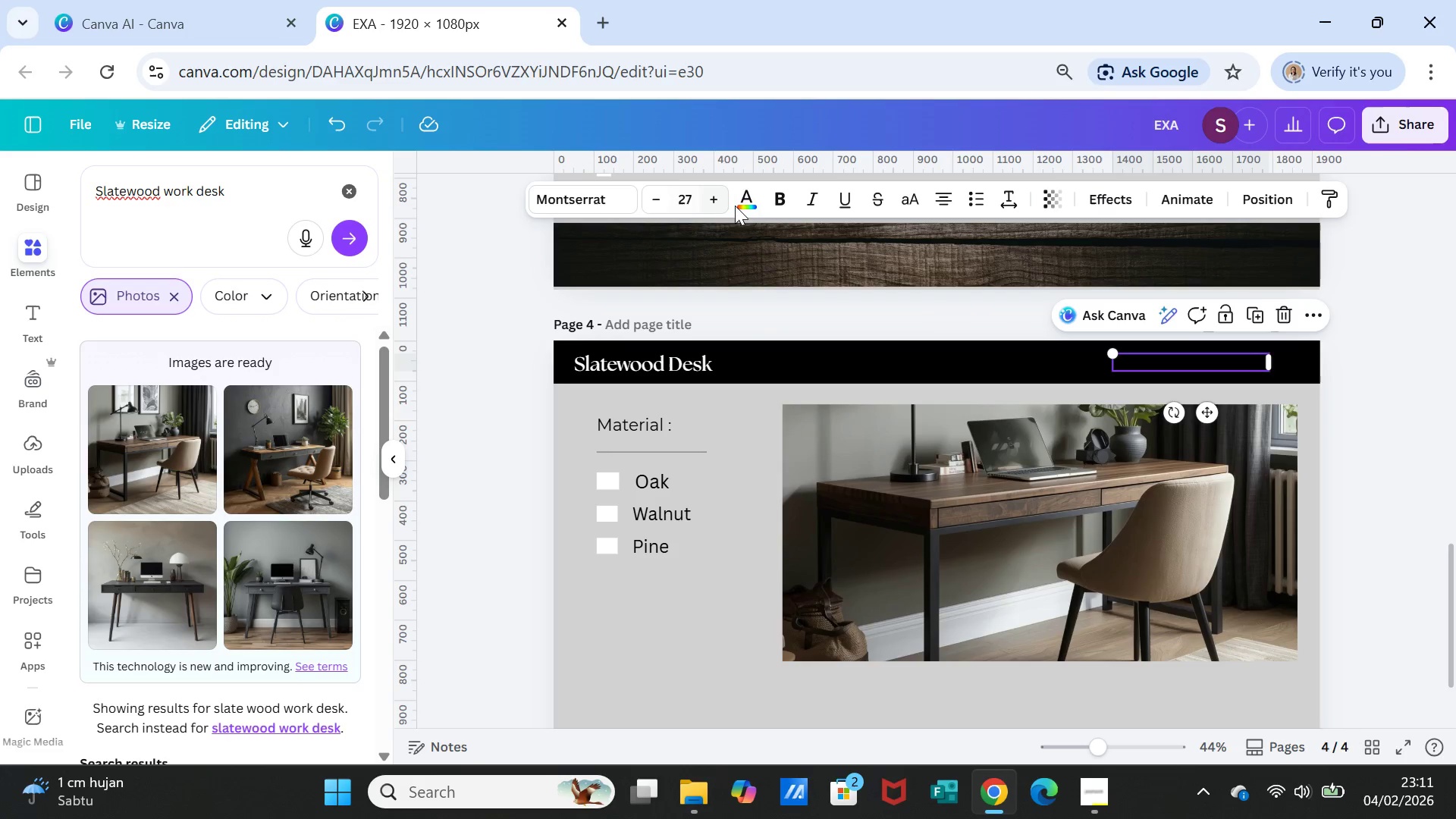 
left_click([746, 197])
 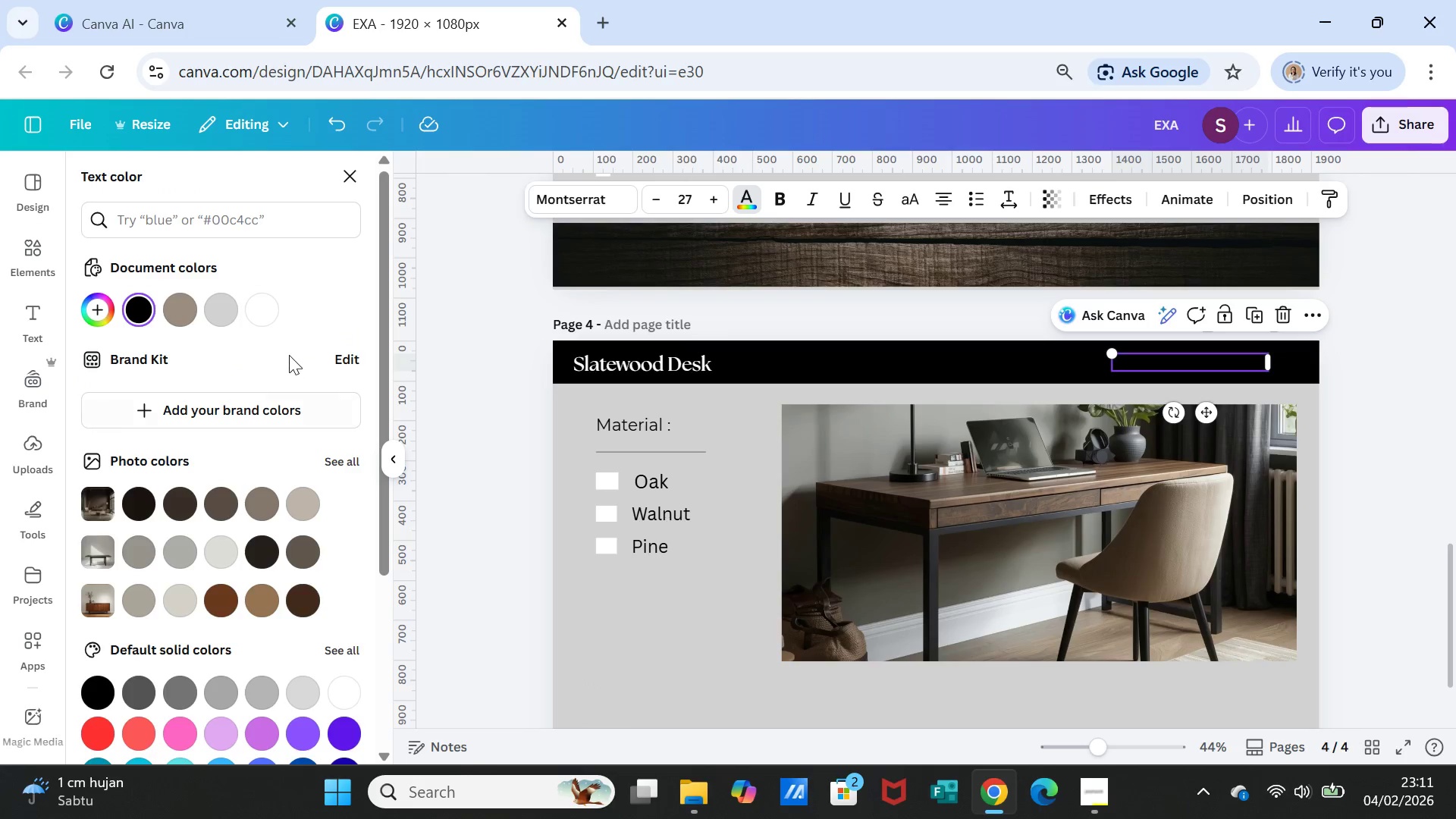 
left_click([268, 312])
 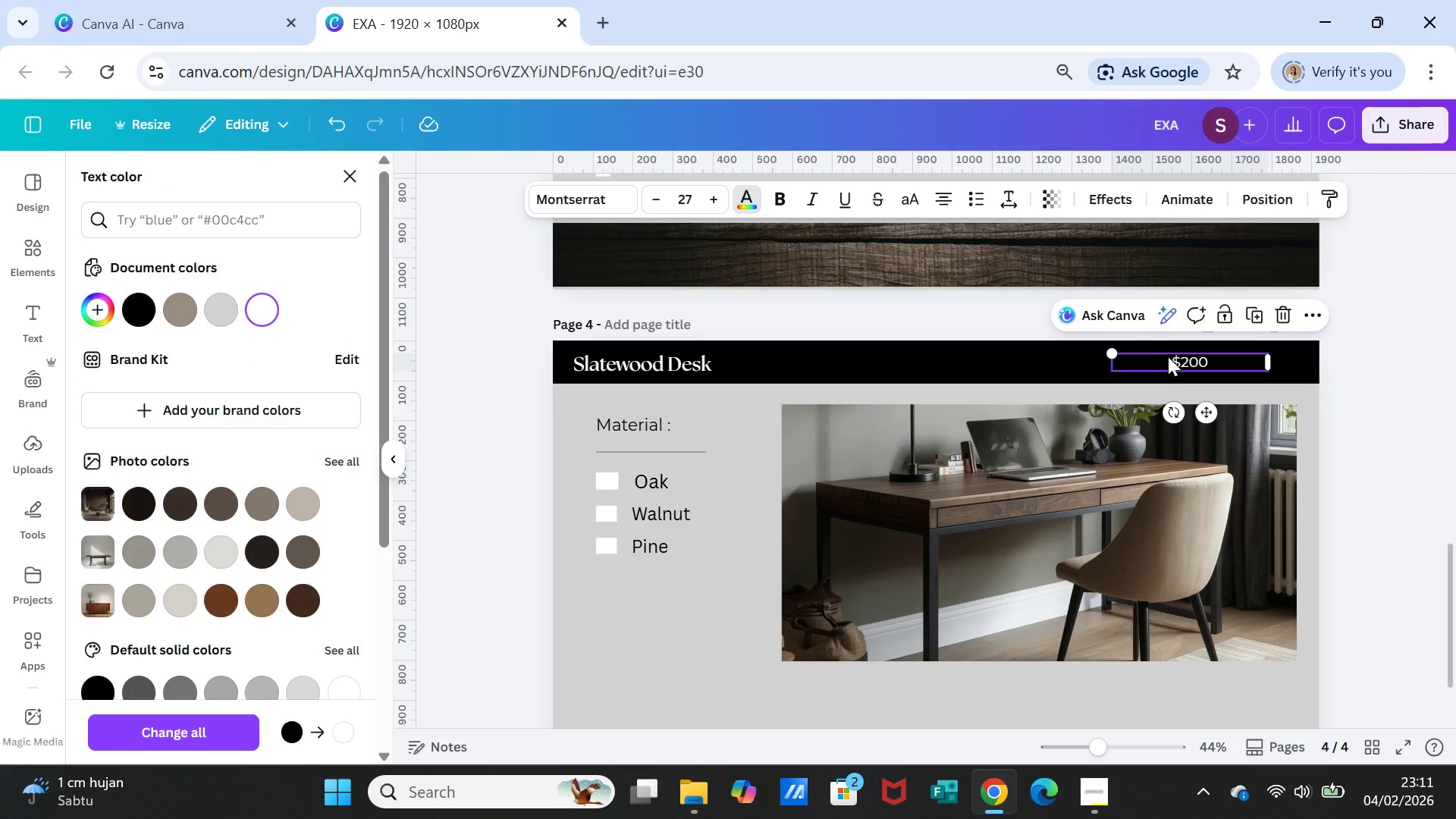 
left_click([1198, 369])
 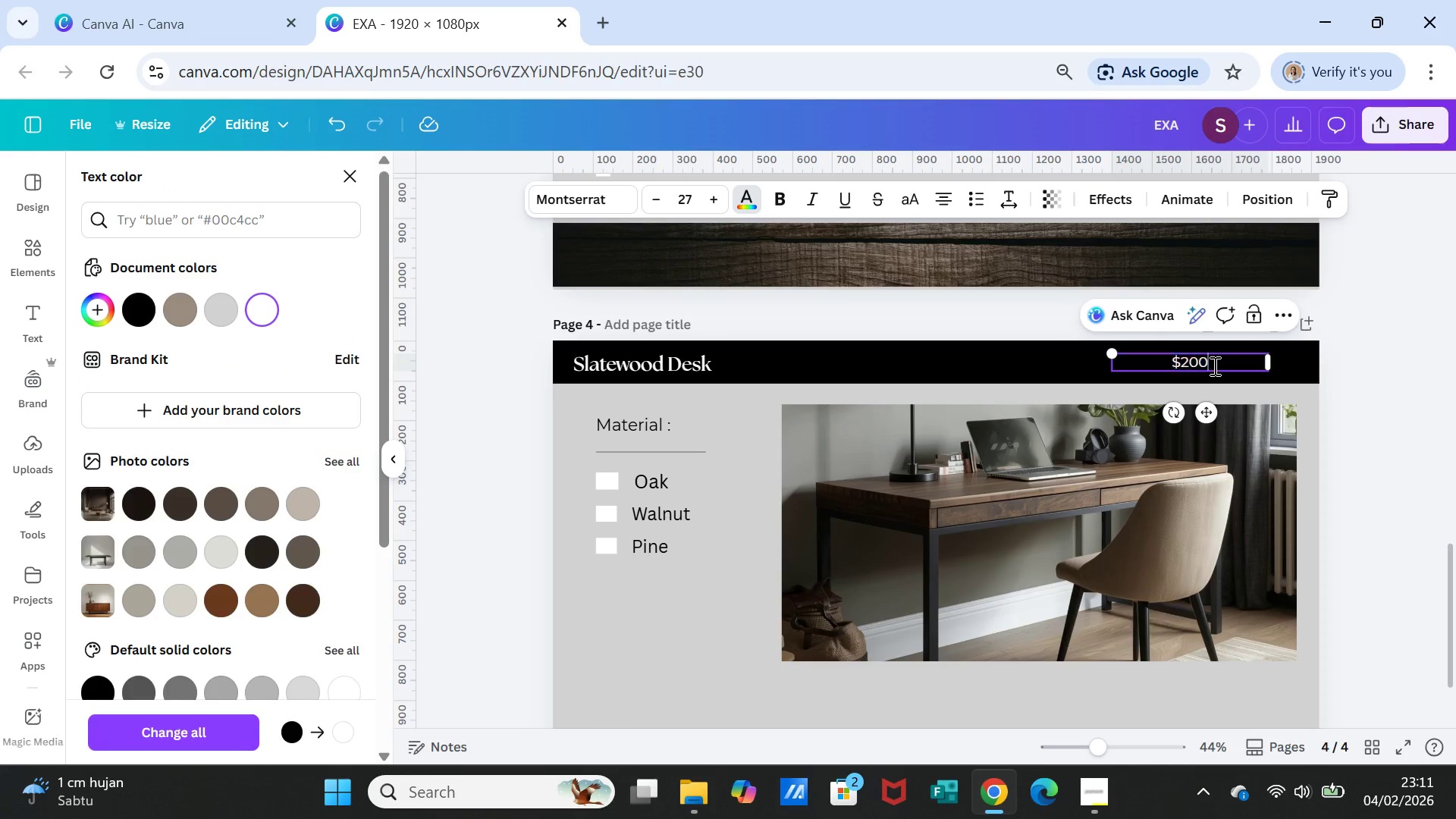 
double_click([1213, 366])
 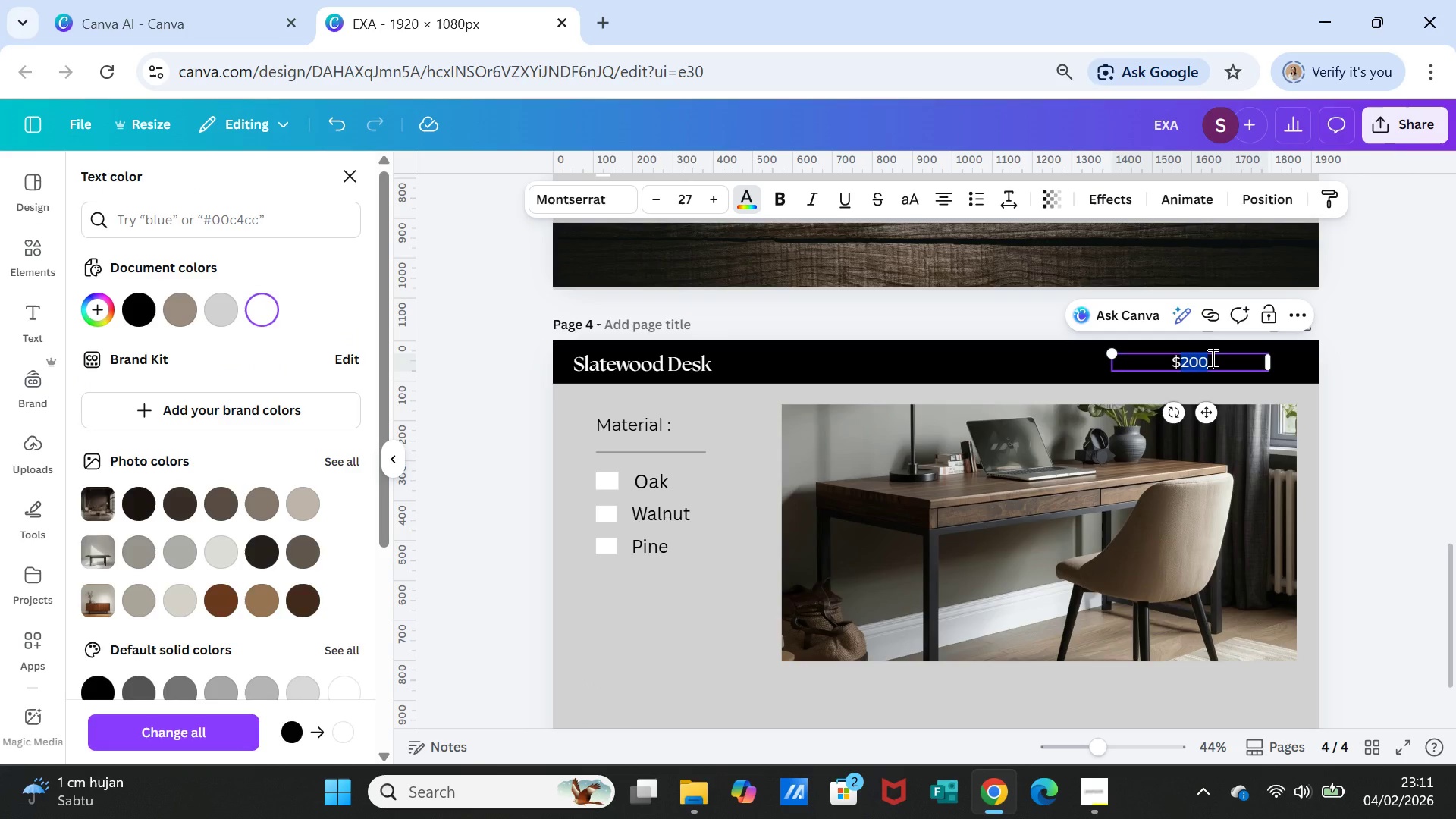 
wait(5.38)
 